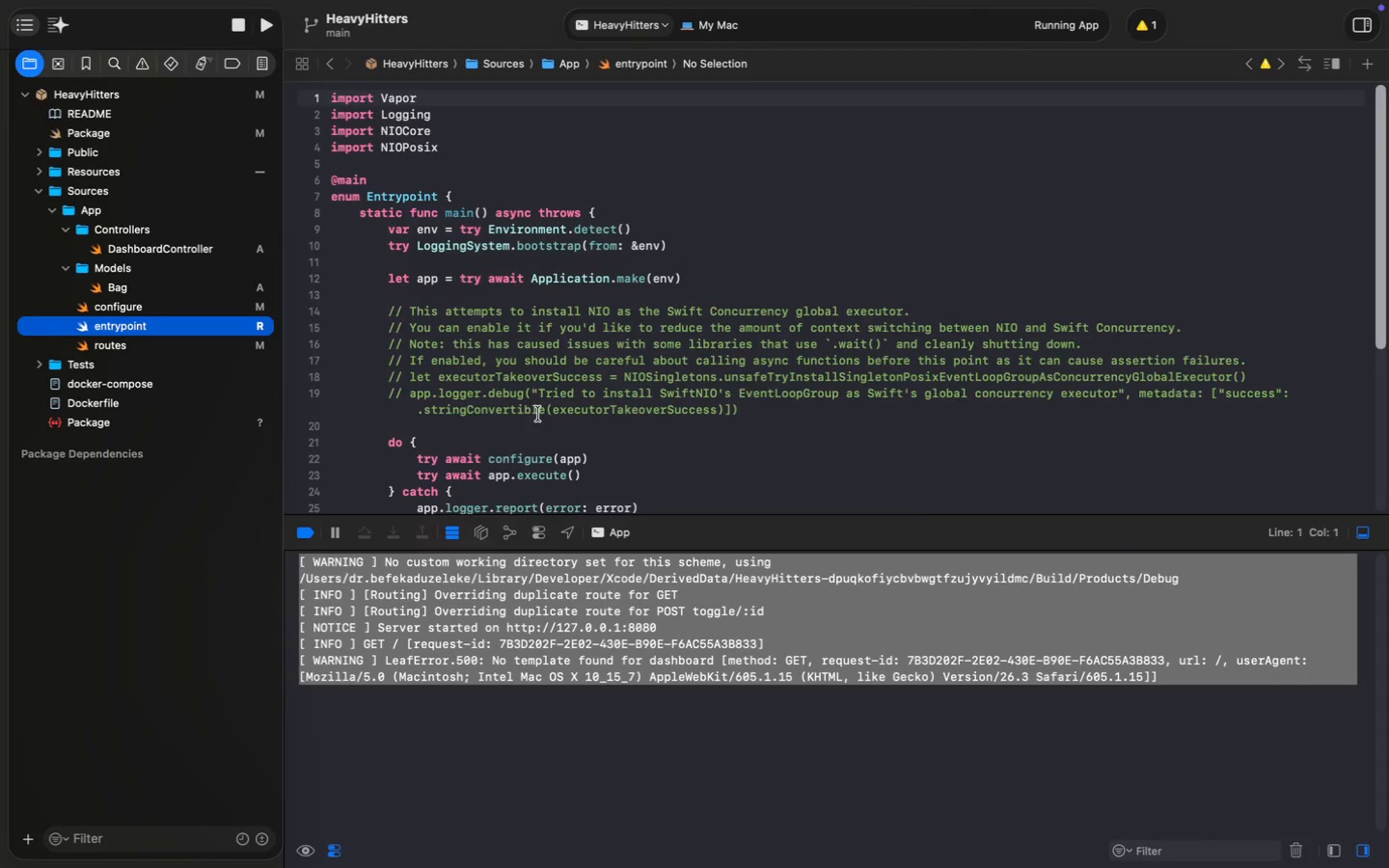 
scroll: coordinate [538, 414], scroll_direction: up, amount: 4.0
 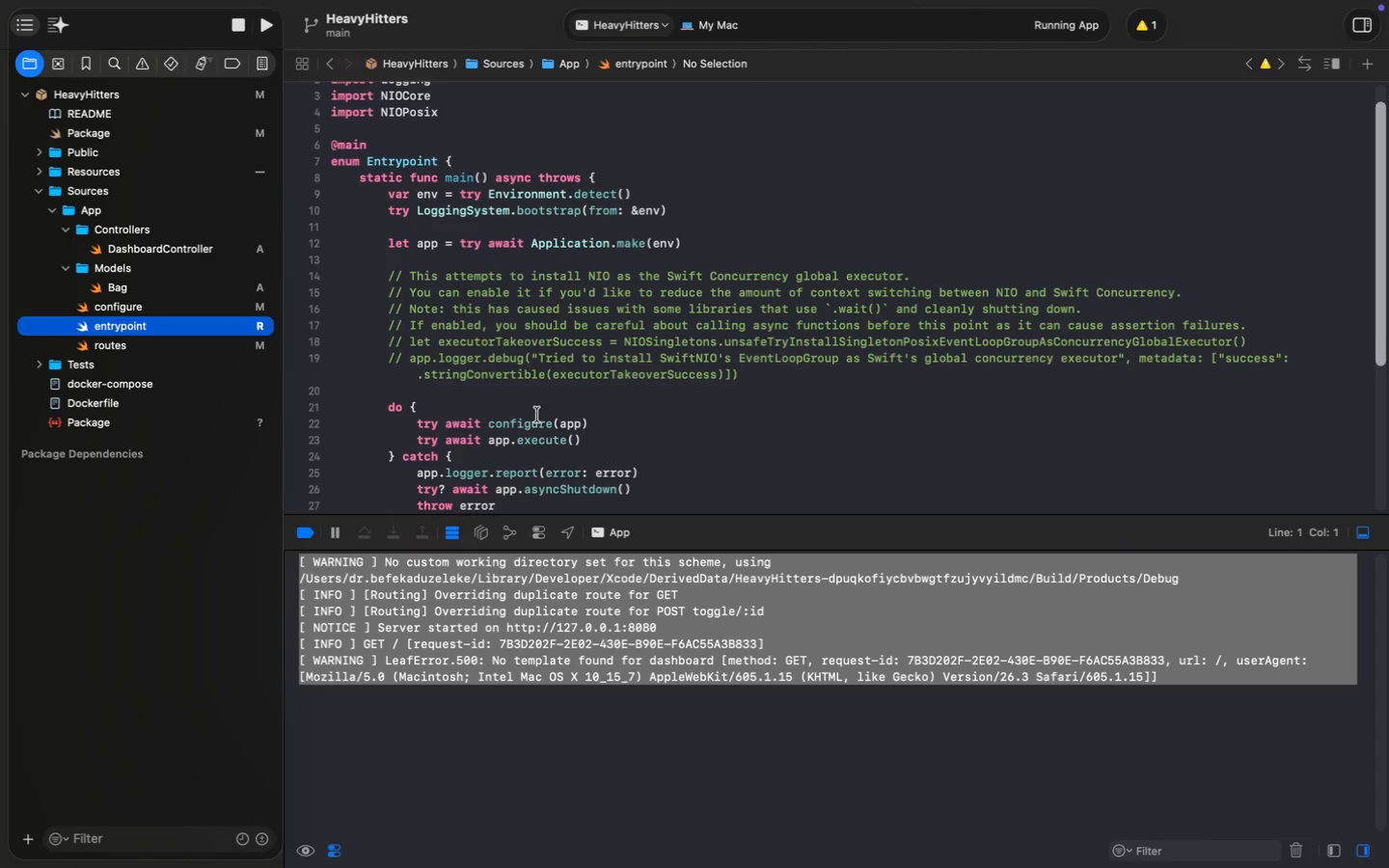 
left_click([151, 253])
 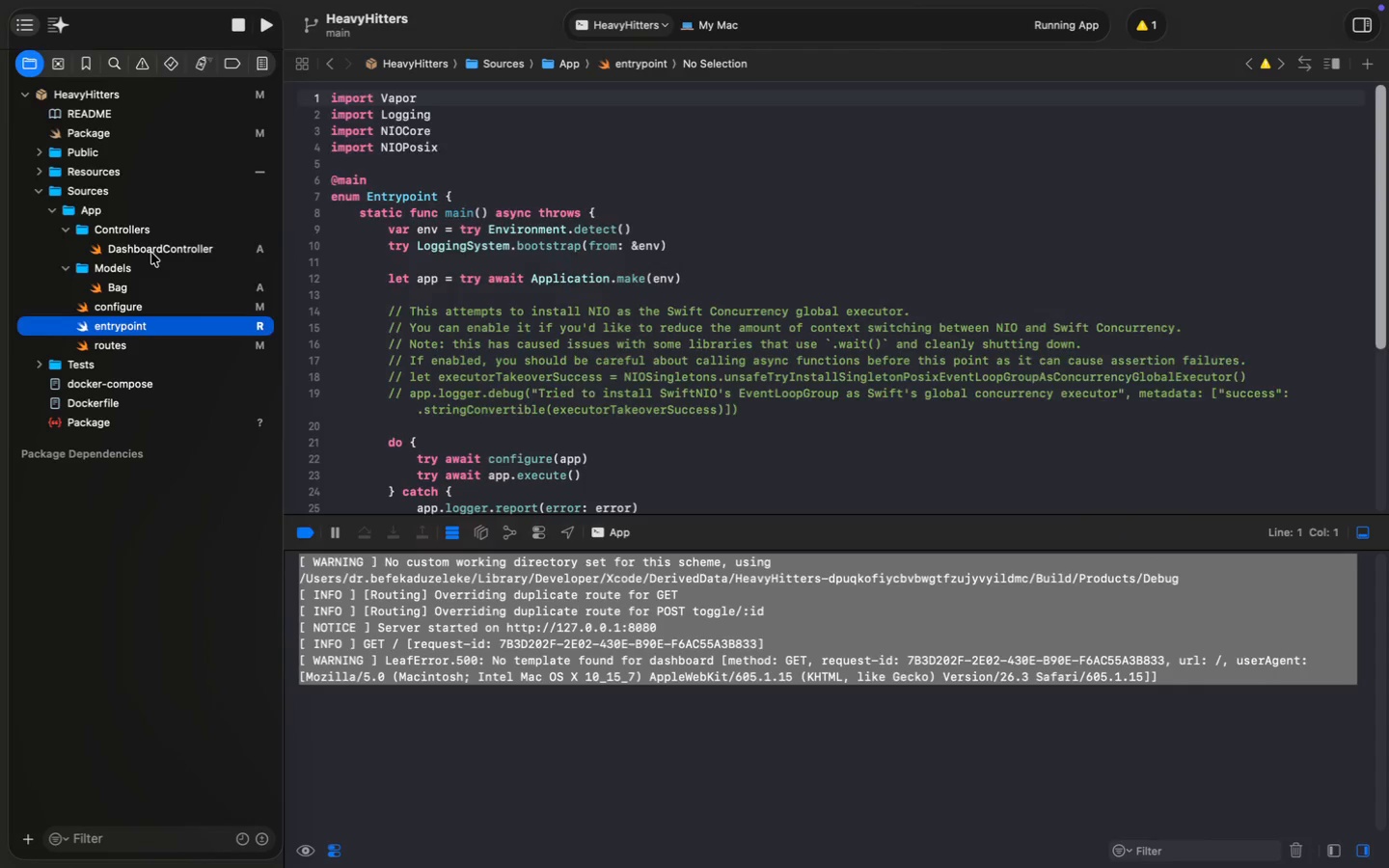 
left_click([502, 393])
 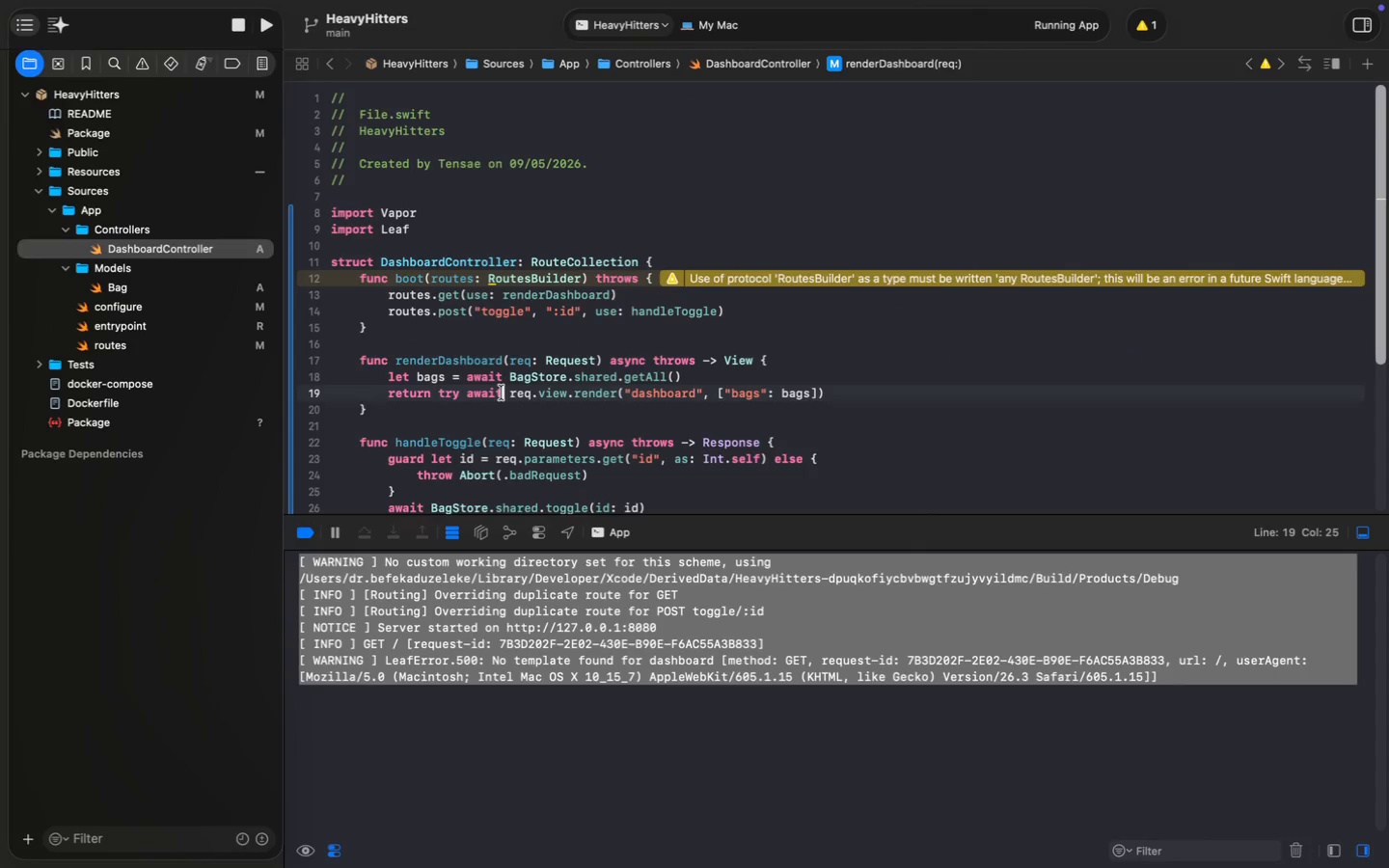 
key(Meta+A)
 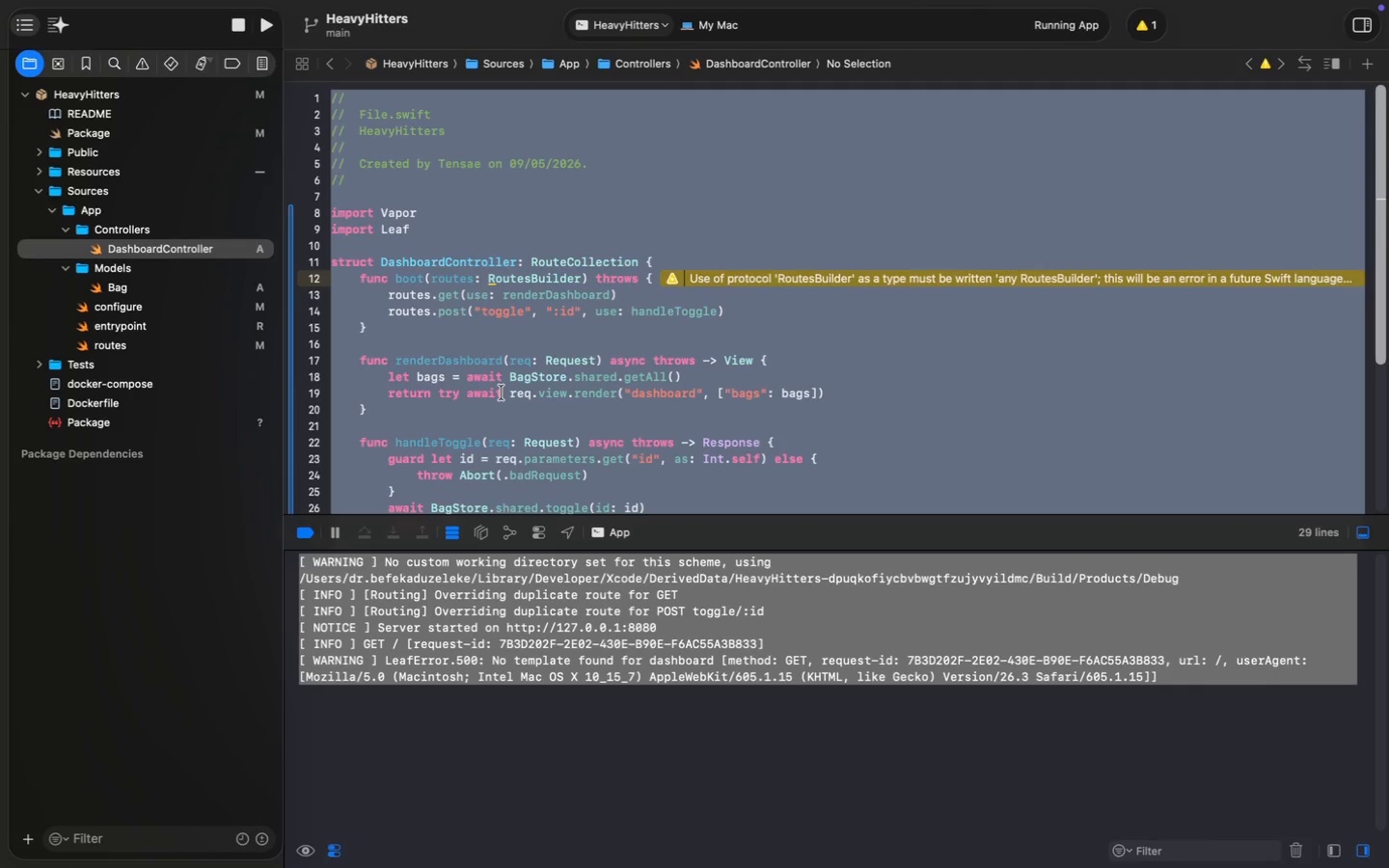 
key(Meta+C)
 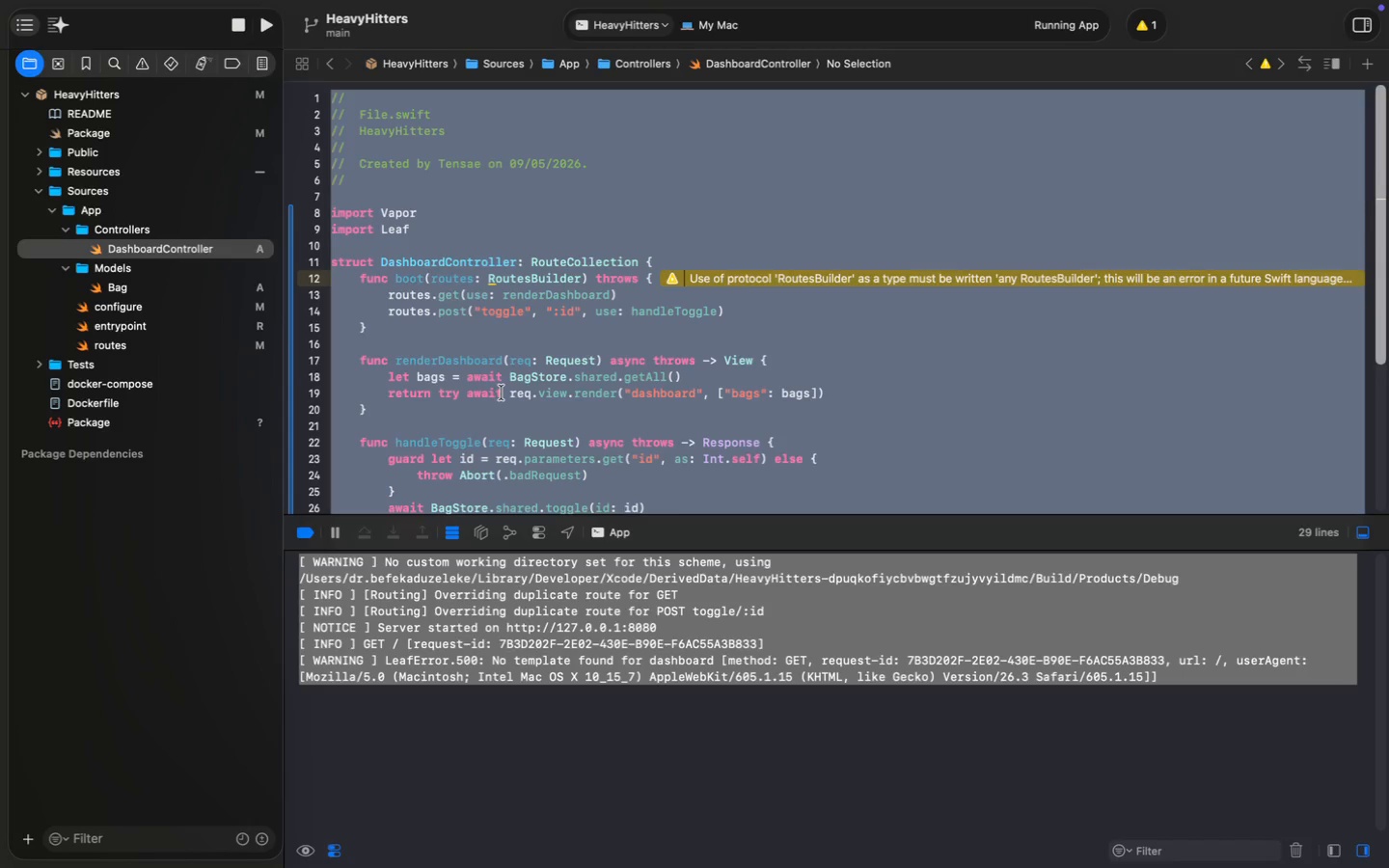 
key(Meta+C)
 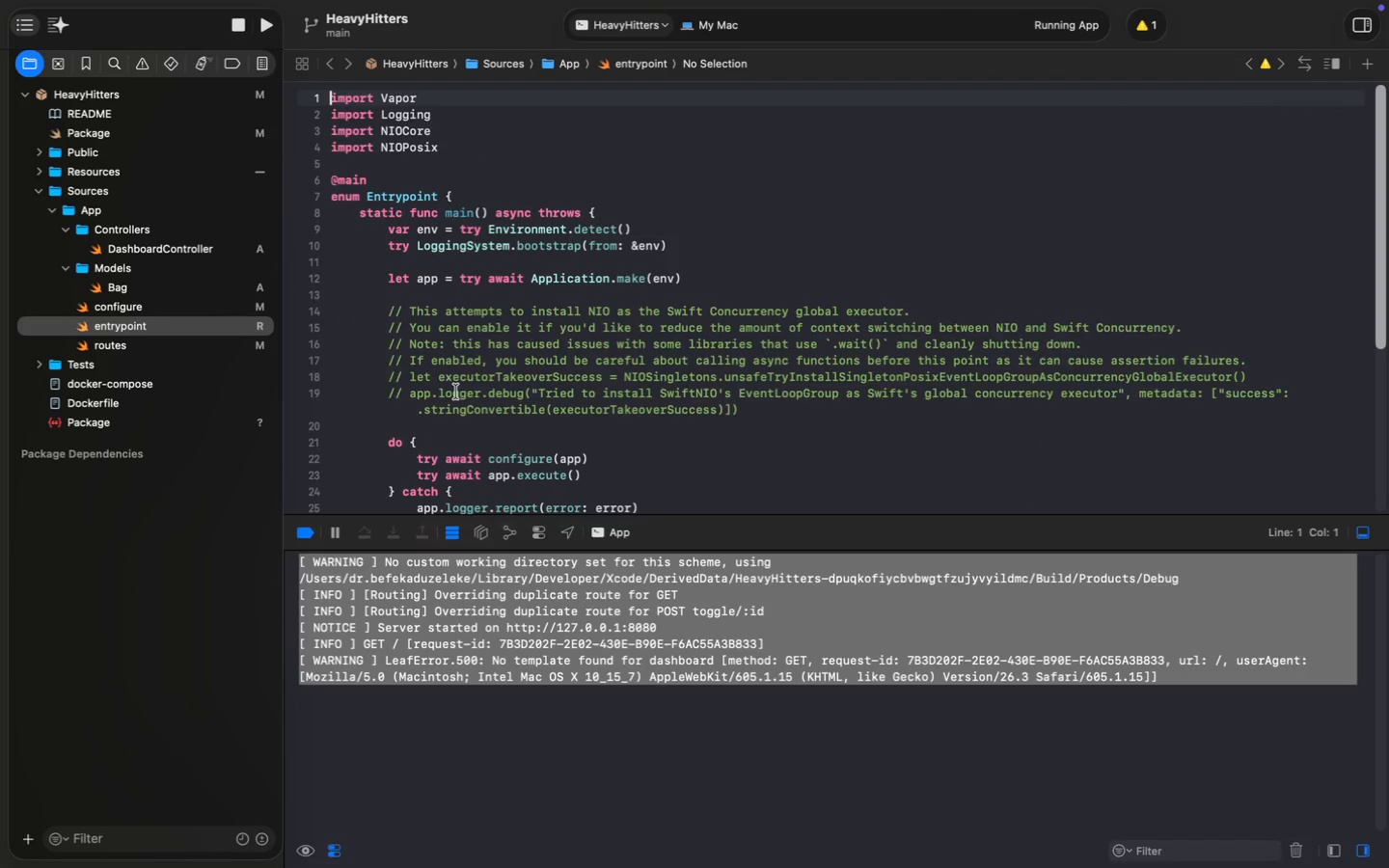 
scroll: coordinate [502, 393], scroll_direction: up, amount: 9.0
 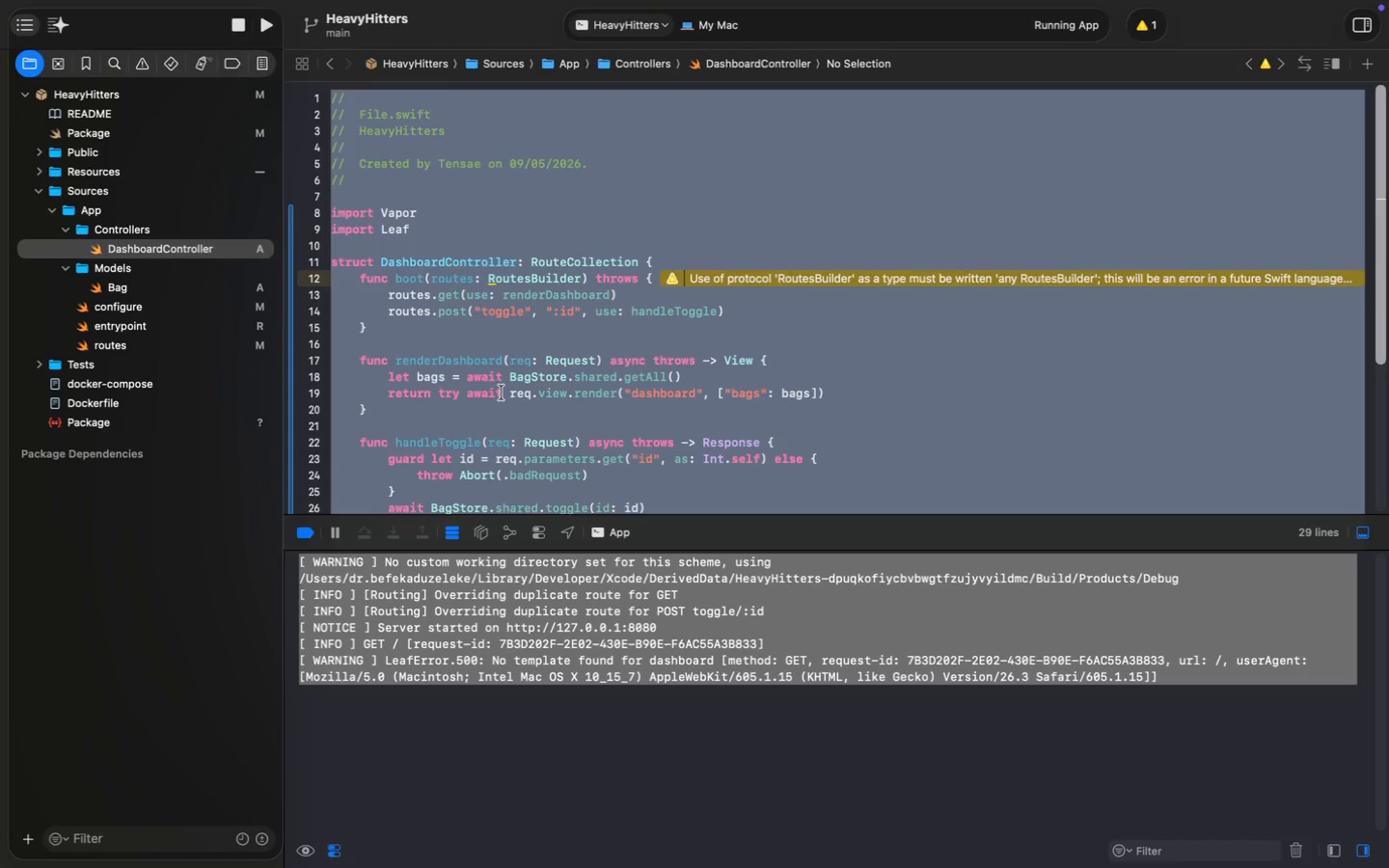 
left_click([201, 250])
 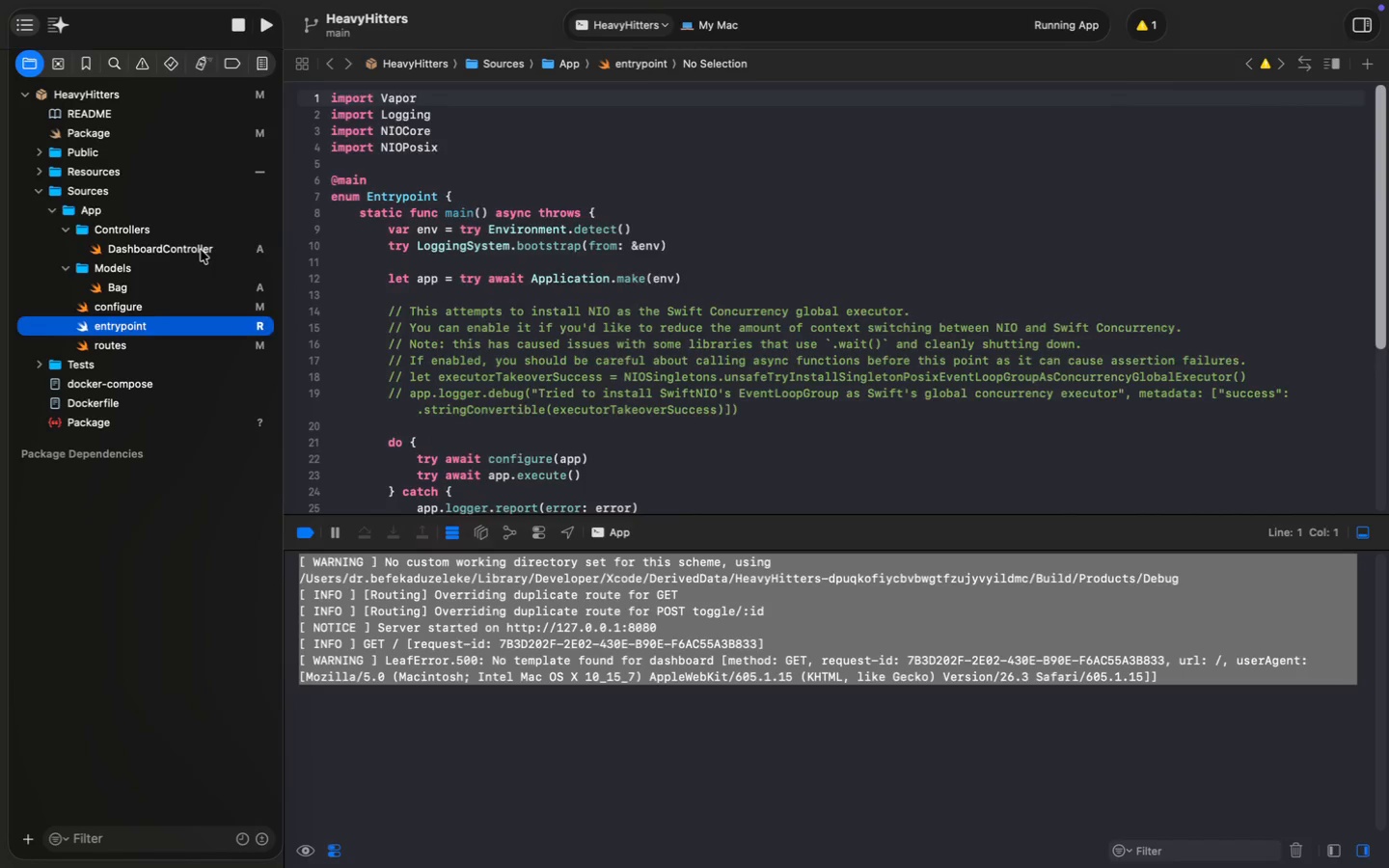 
key(Meta+C)
 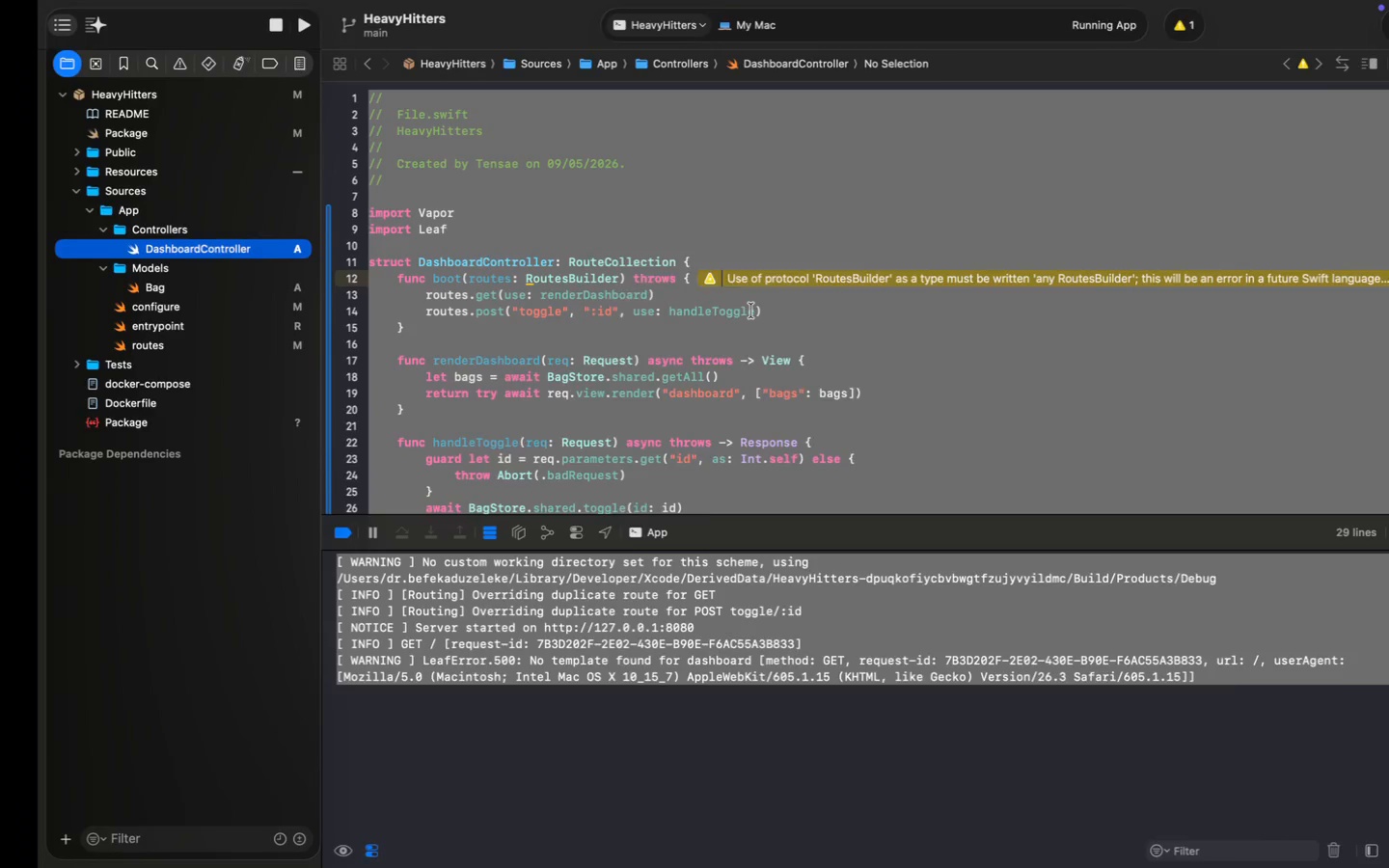 
key(Meta+V)
 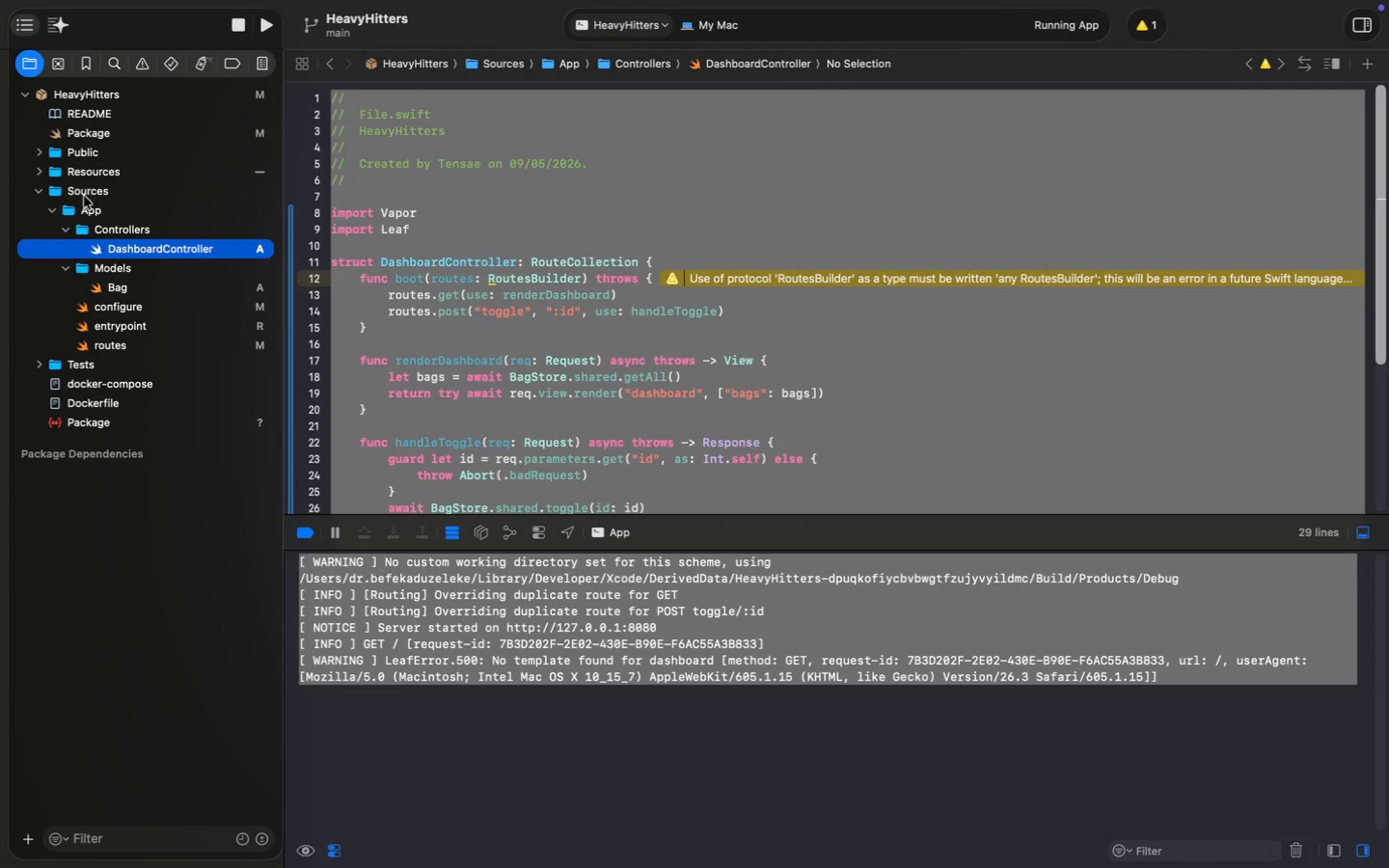 
hold_key(key=ShiftLeft, duration=0.6)
 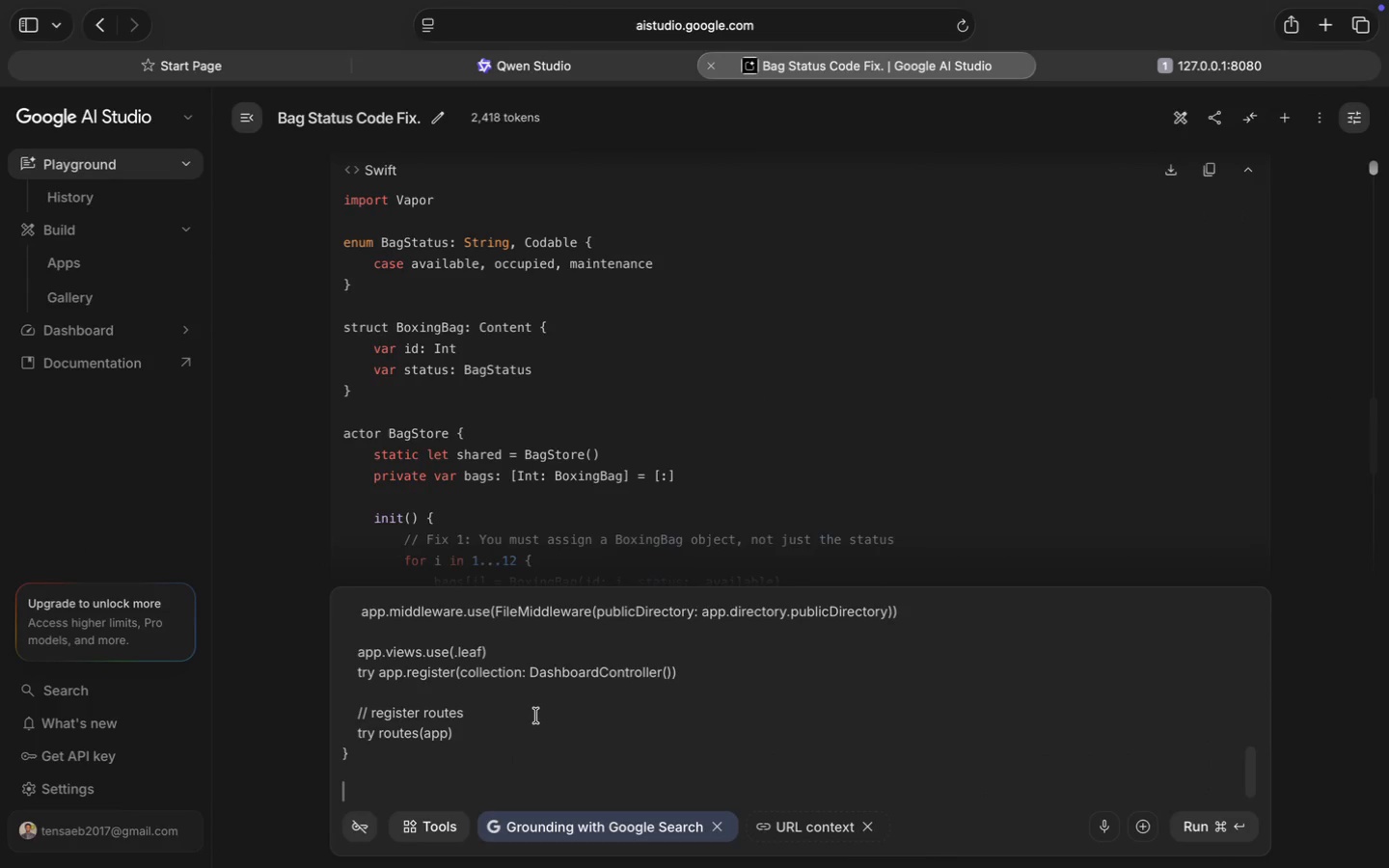 
left_click([41, 176])
 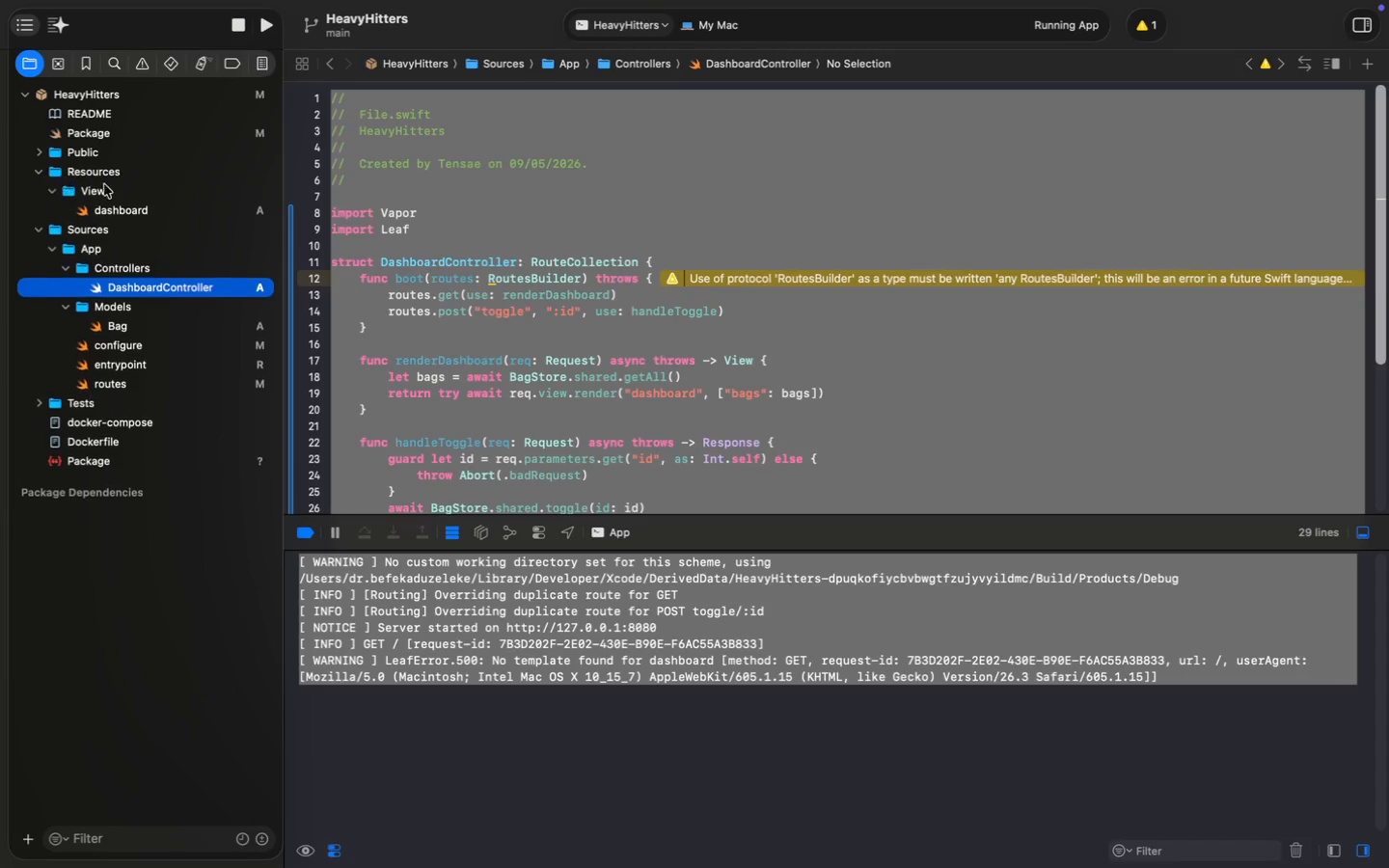 
left_click([137, 216])
 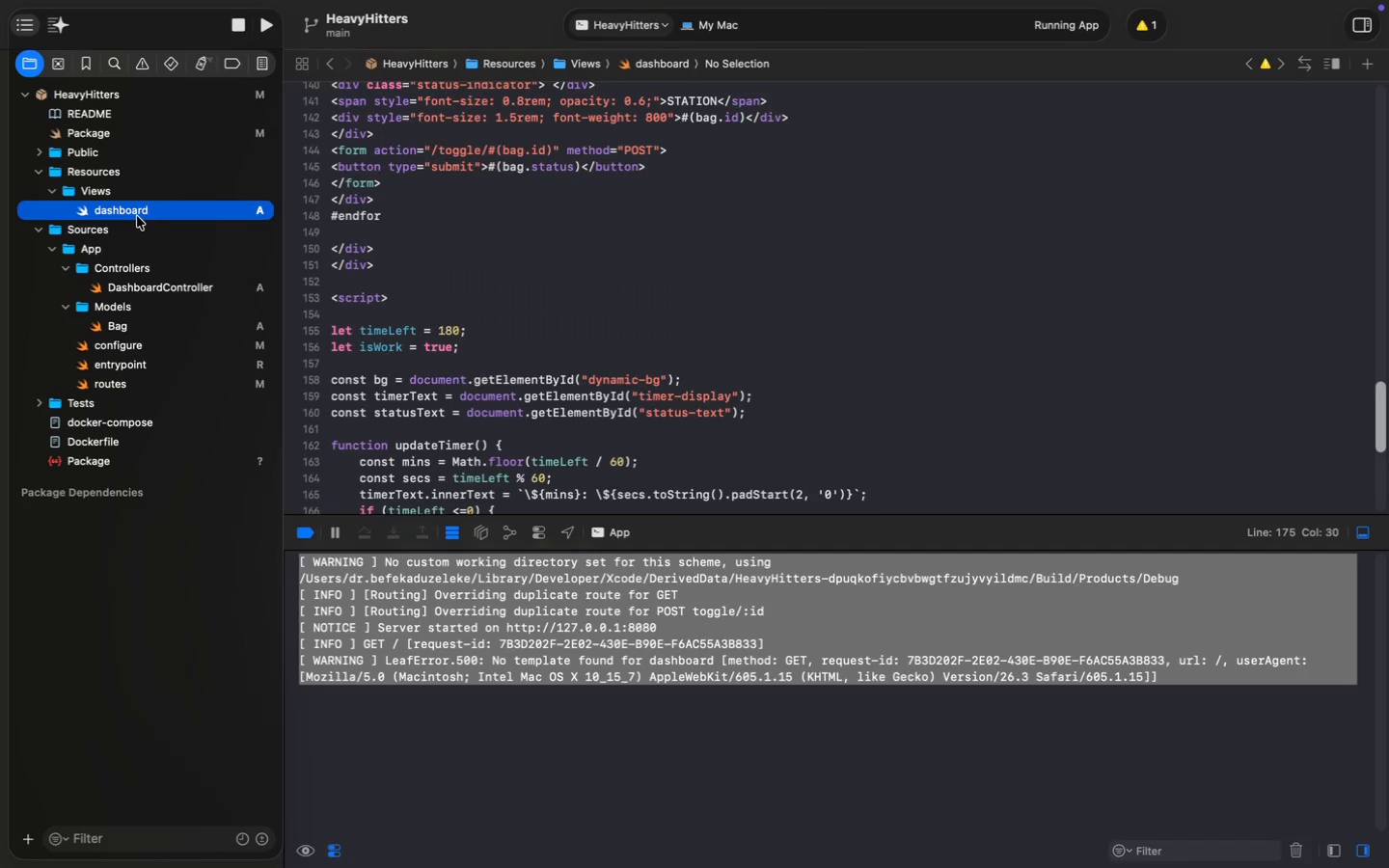 
left_click([692, 395])
 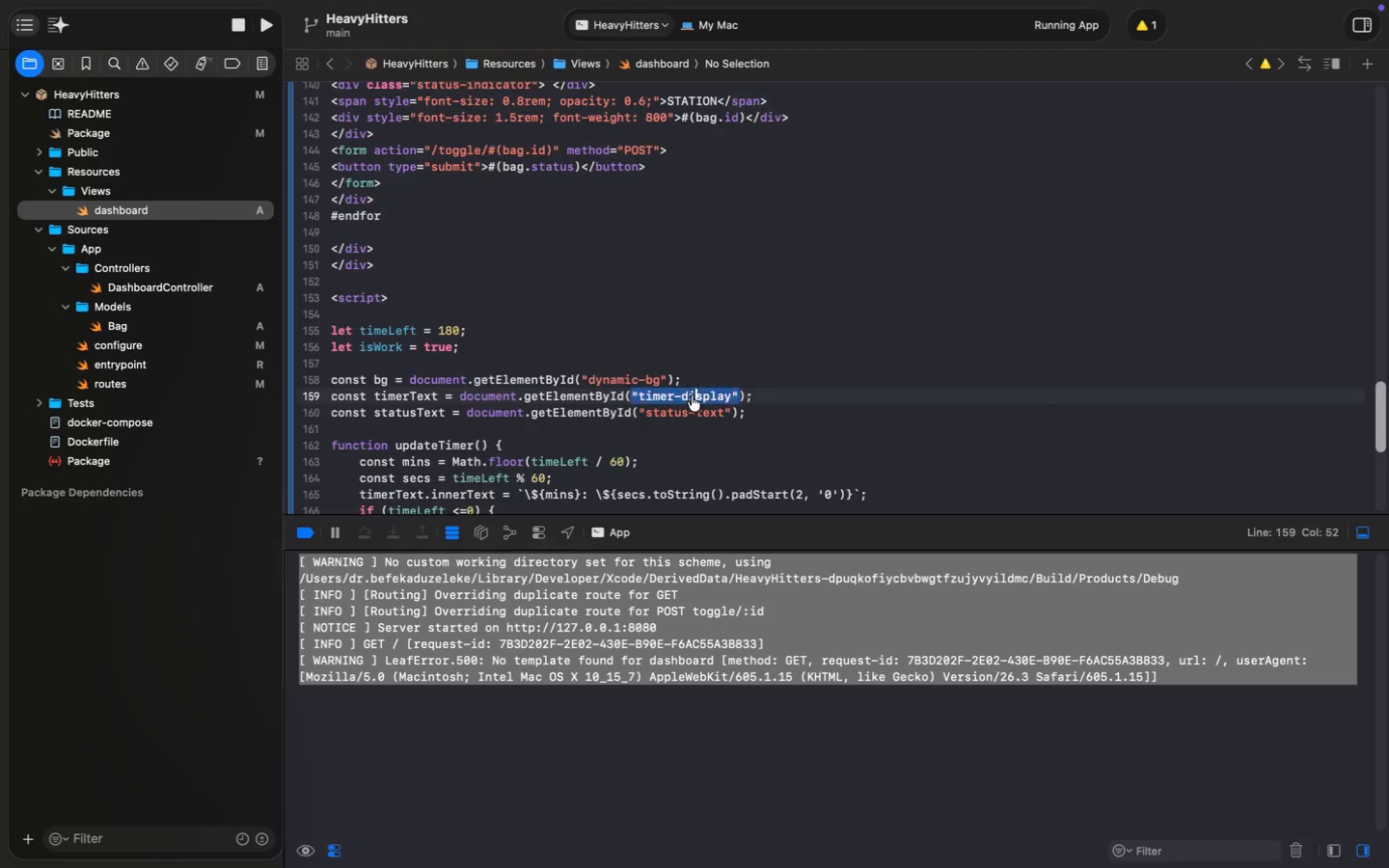 
key(Meta+A)
 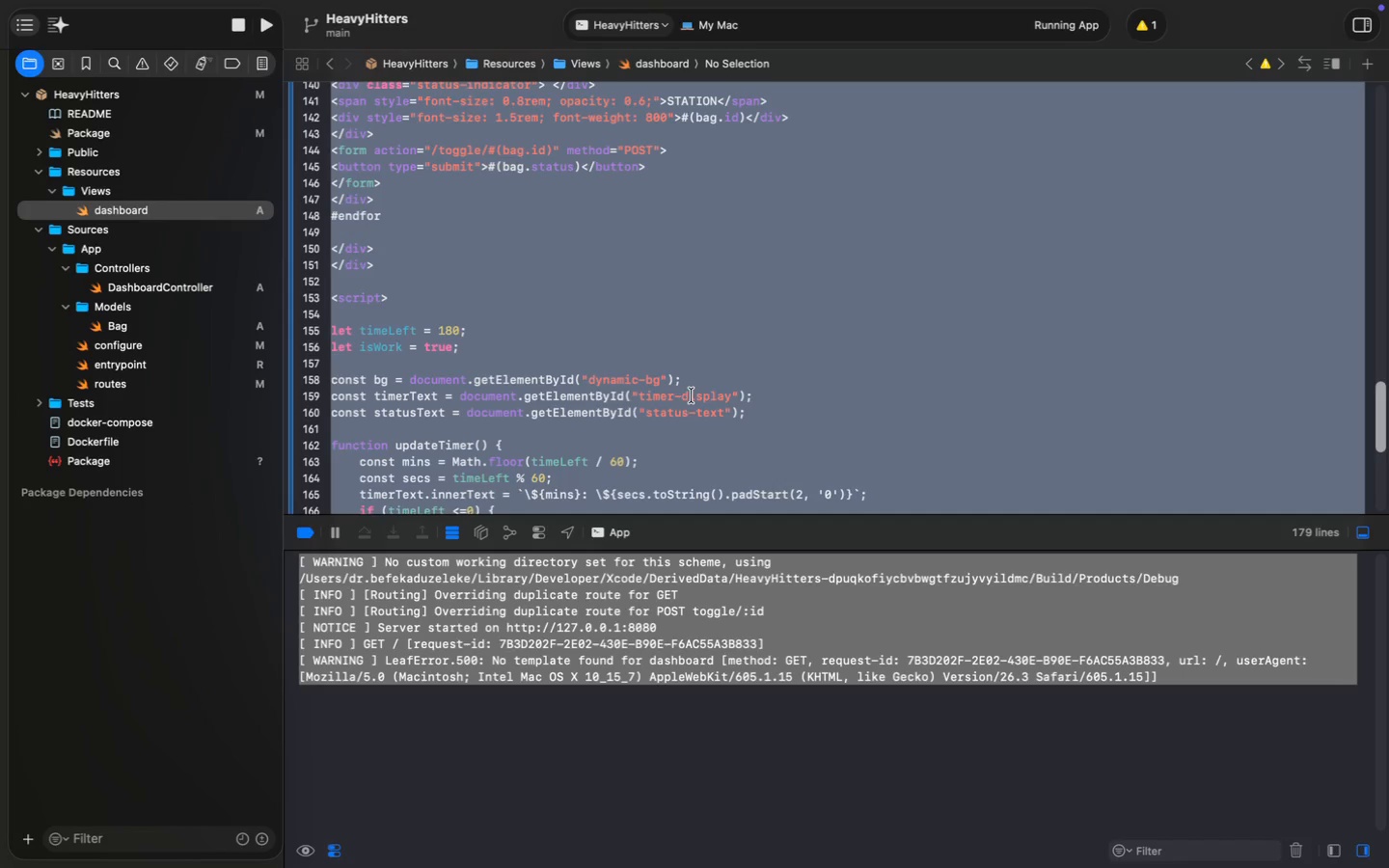 
key(Meta+C)
 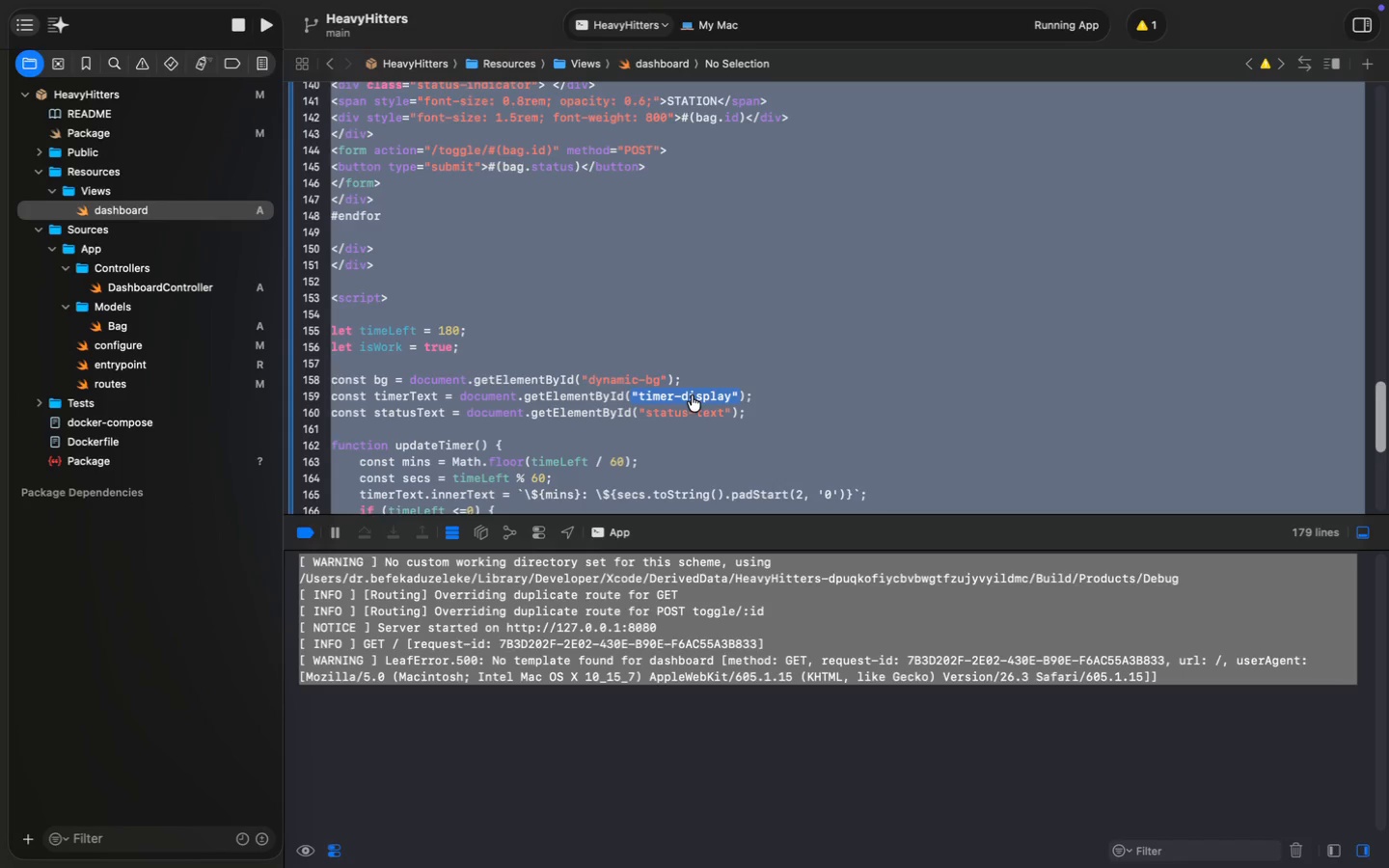 
key(Meta+C)
 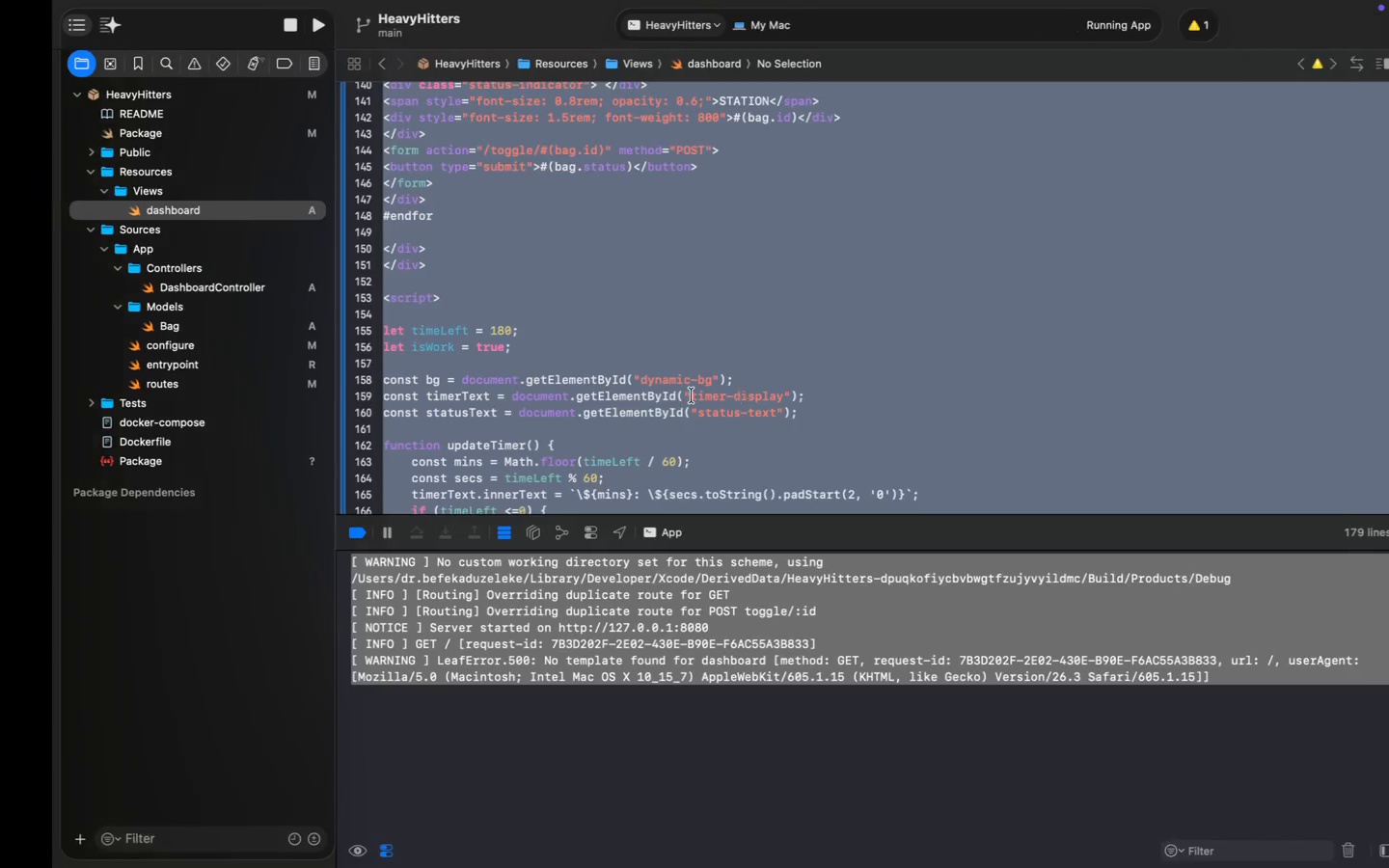 
key(Meta+V)
 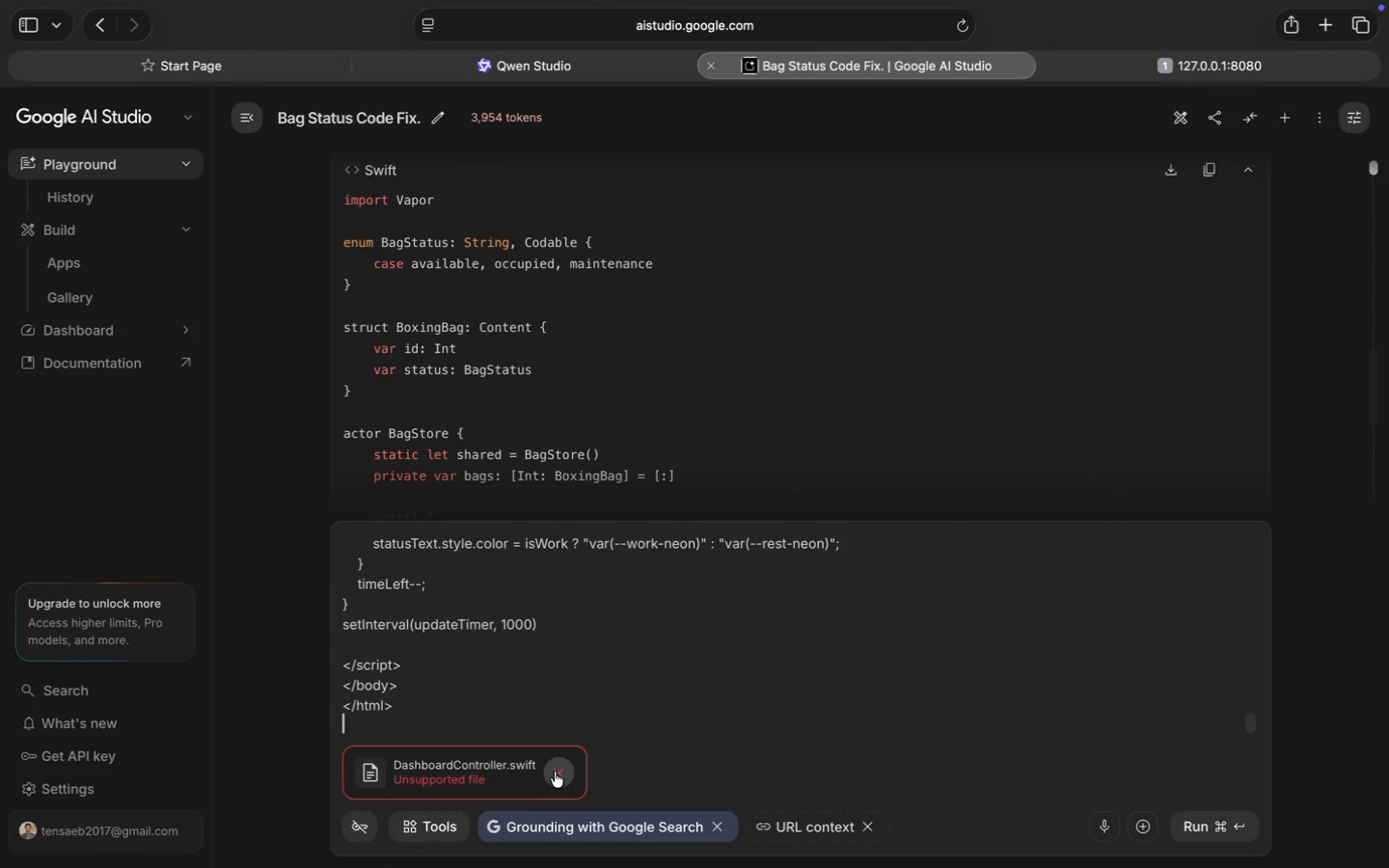 
left_click([556, 772])
 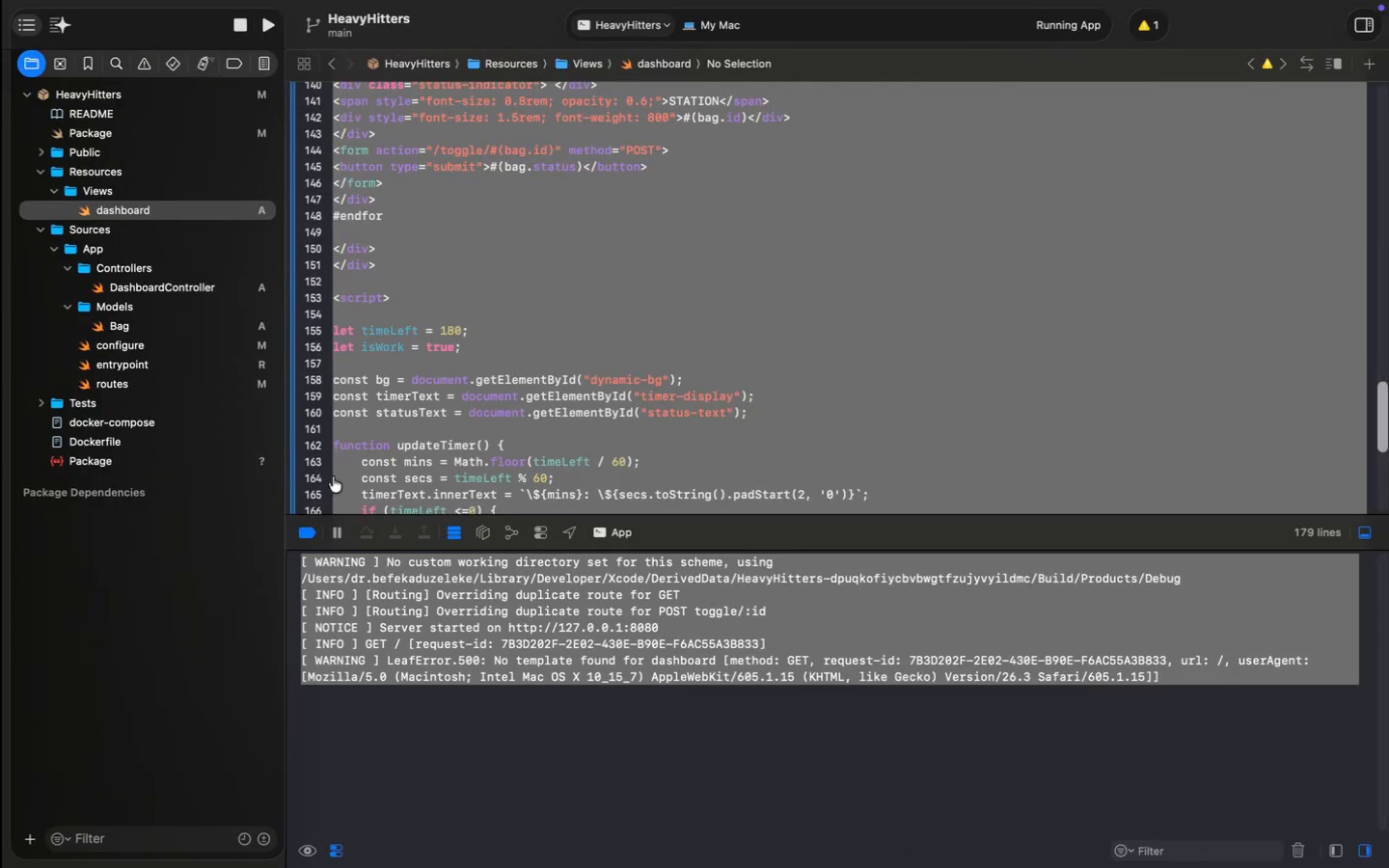 
left_click([173, 286])
 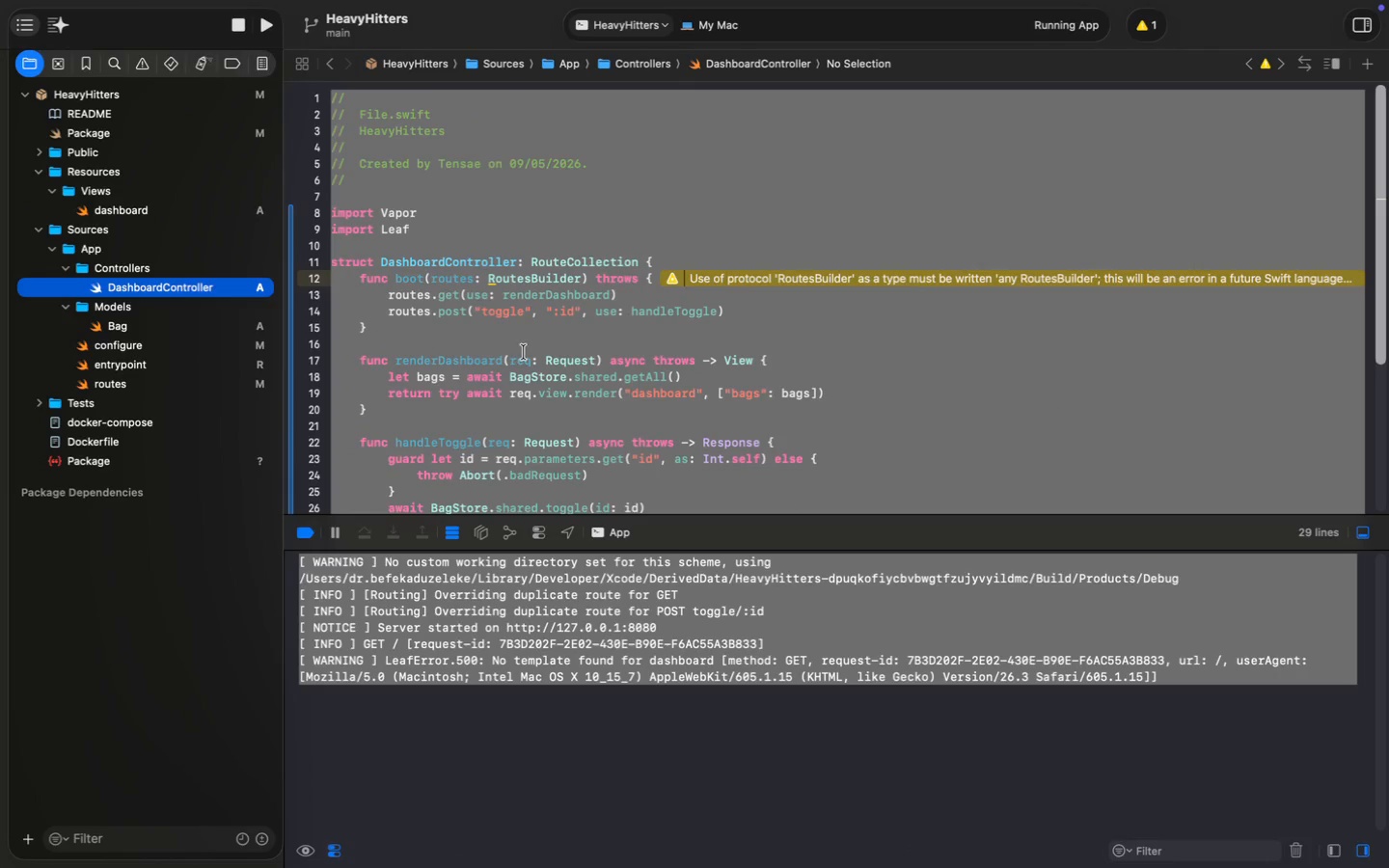 
left_click([548, 354])
 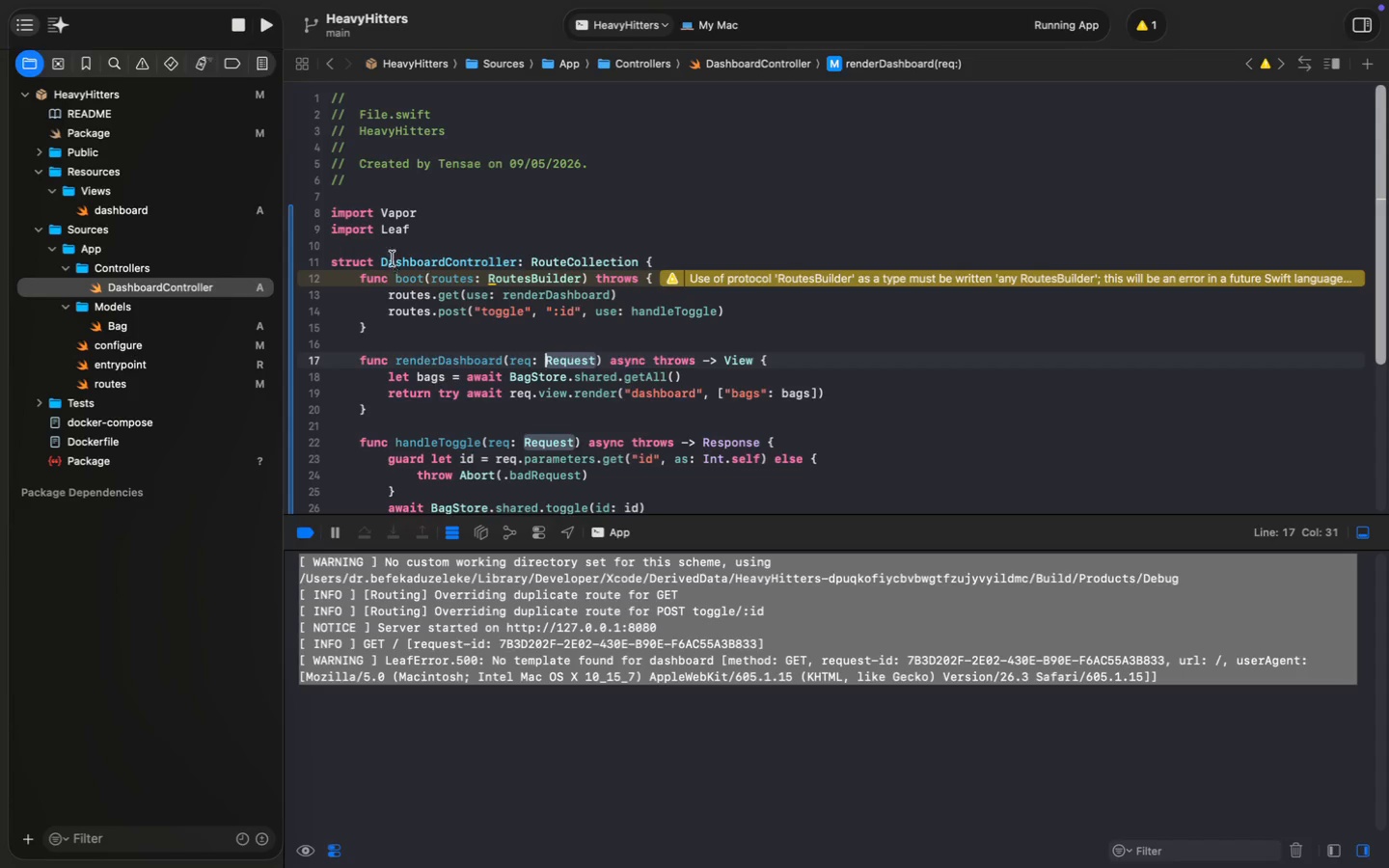 
left_click_drag(start_coordinate=[334, 213], to_coordinate=[484, 338])
 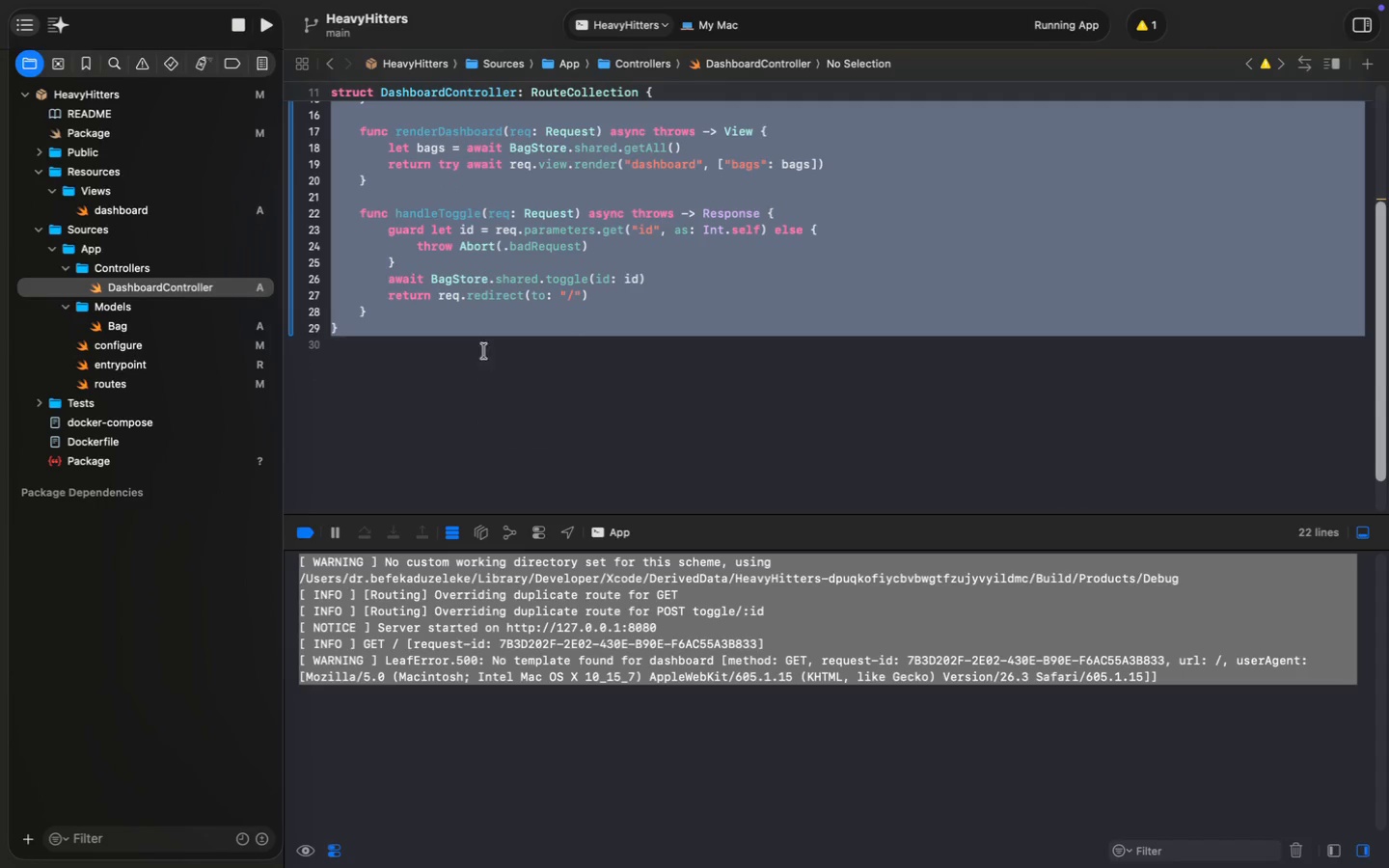 
key(Meta+CommandLeft)
 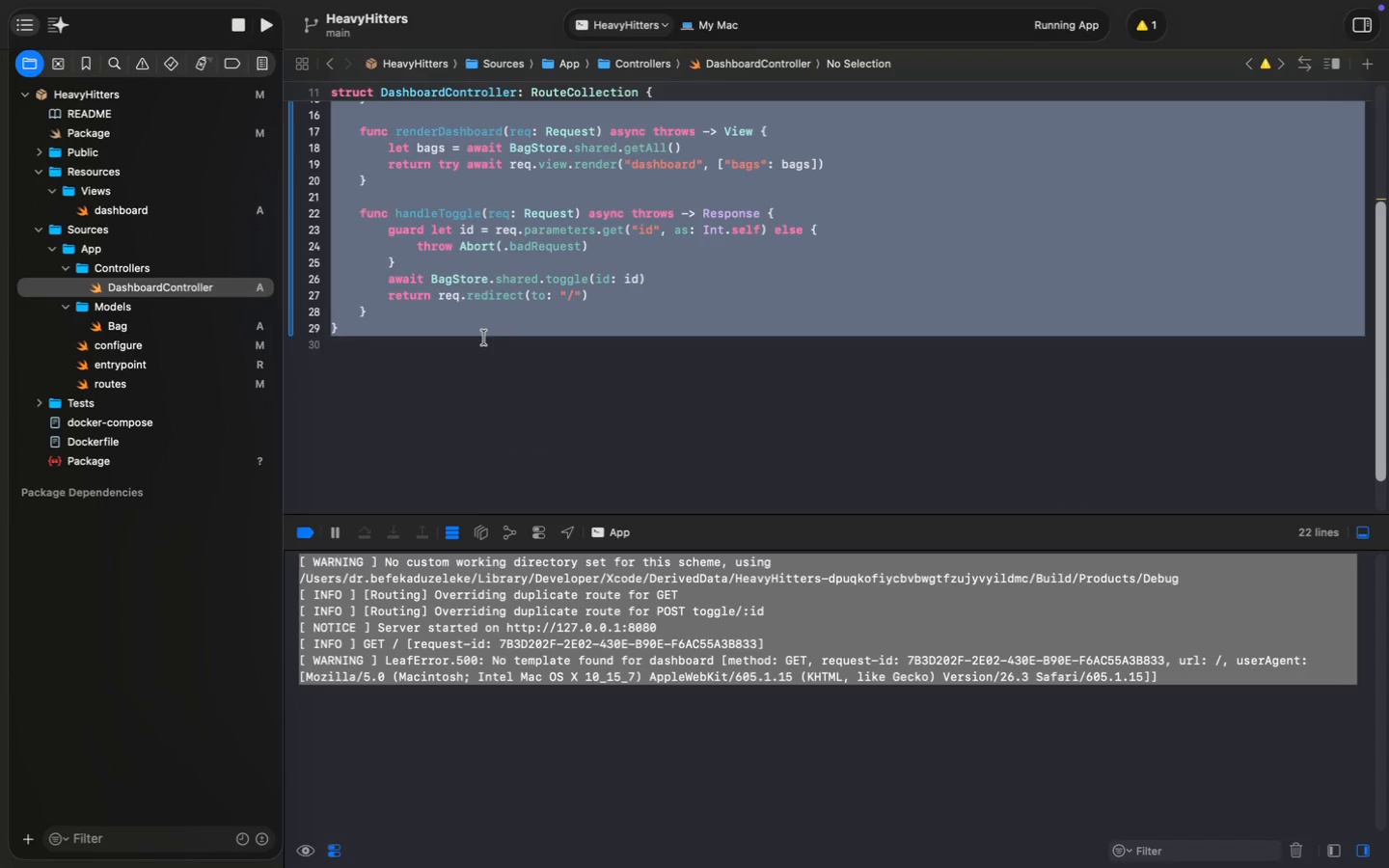 
key(Meta+C)
 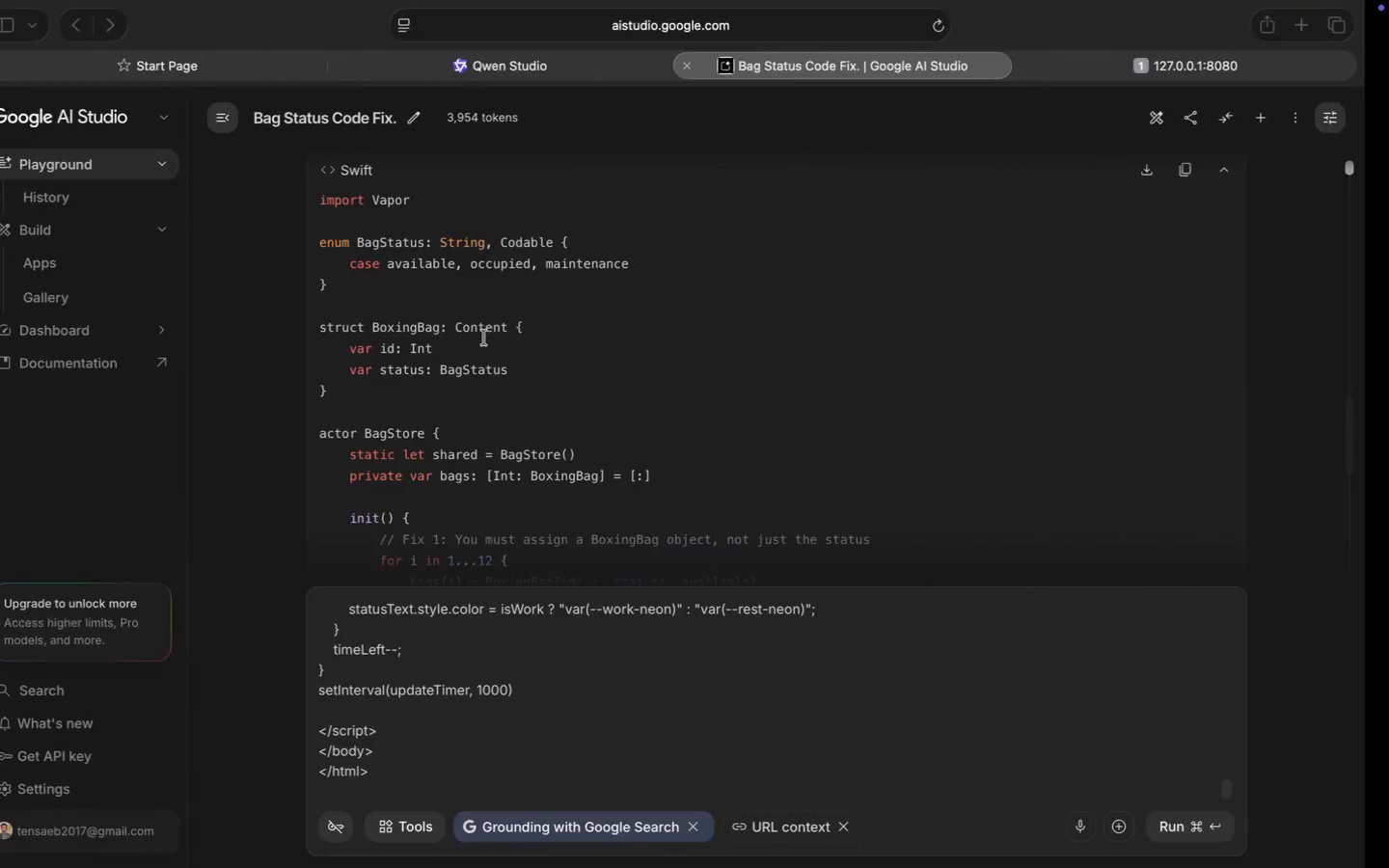 
hold_key(key=CommandLeft, duration=0.57)
 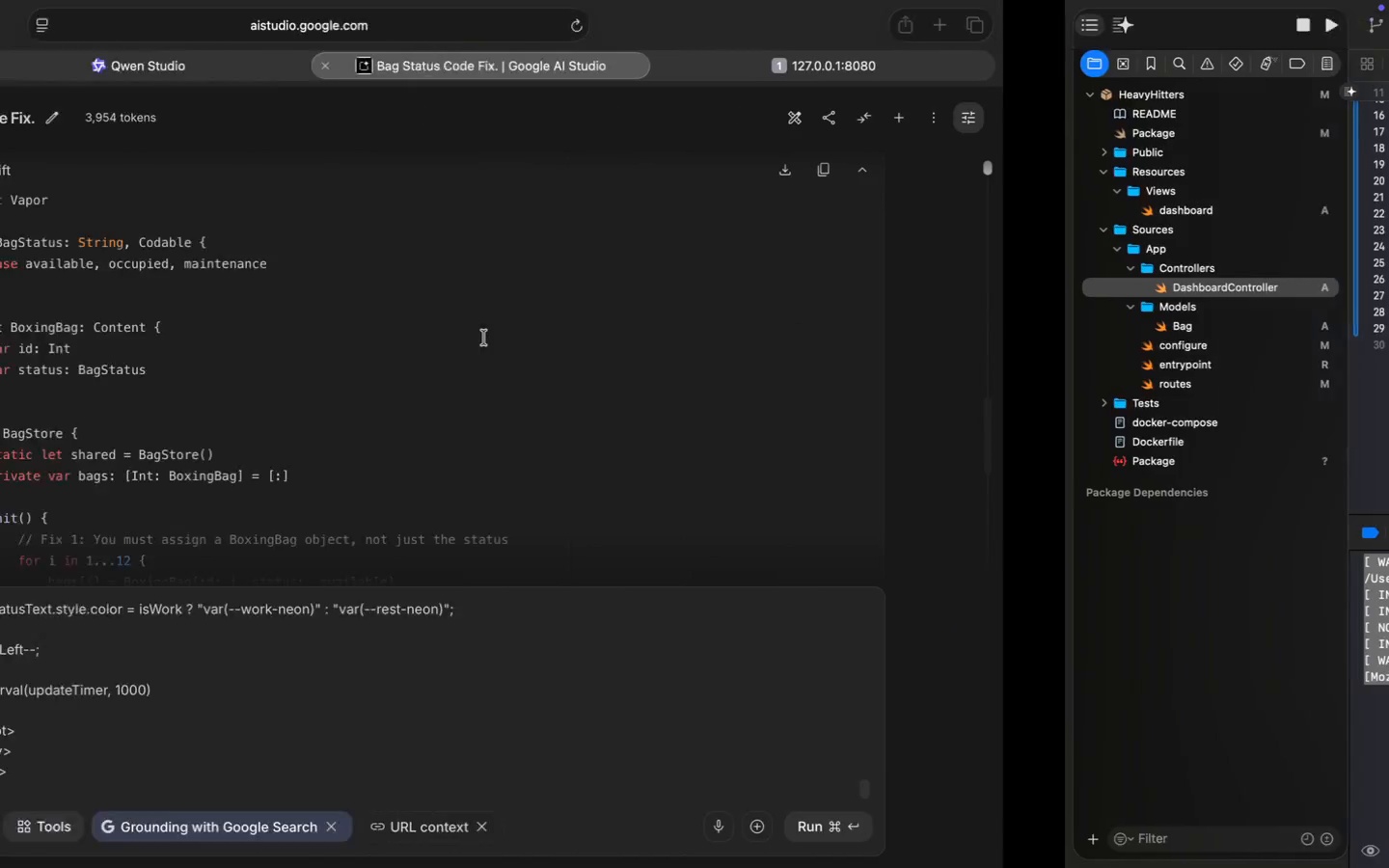 
left_click([447, 693])
 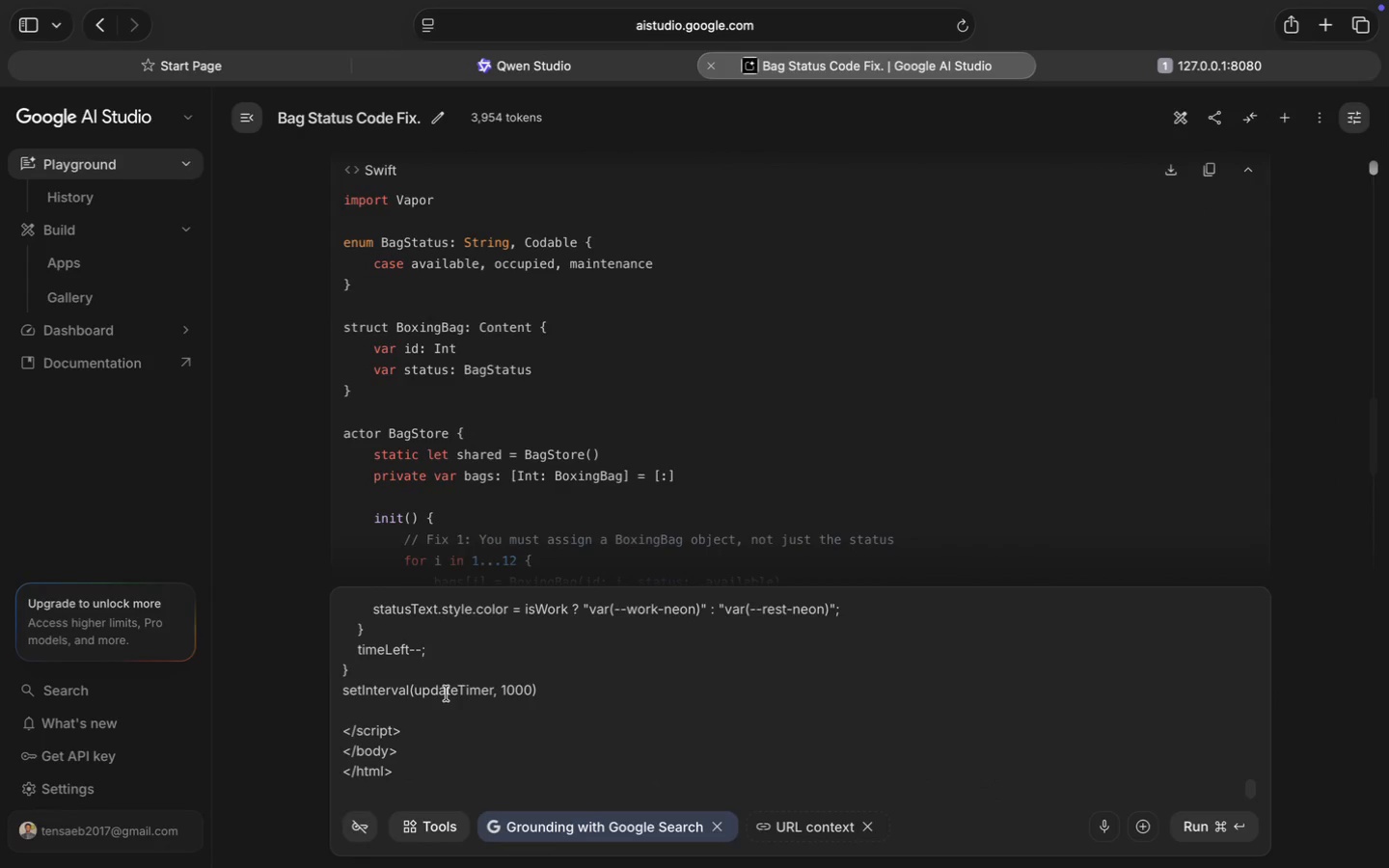 
scroll: coordinate [447, 693], scroll_direction: down, amount: 10.0
 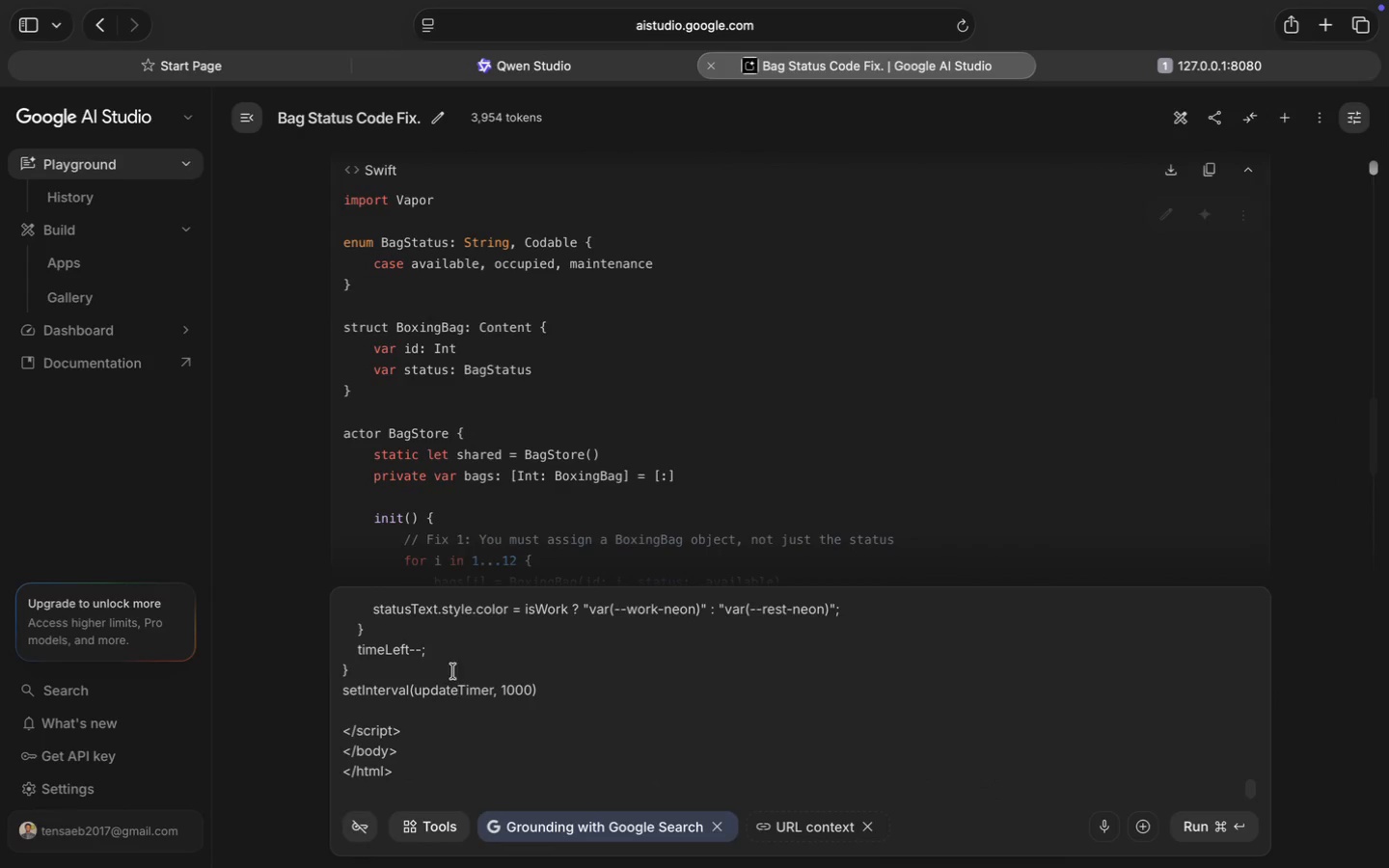 
left_click([423, 770])
 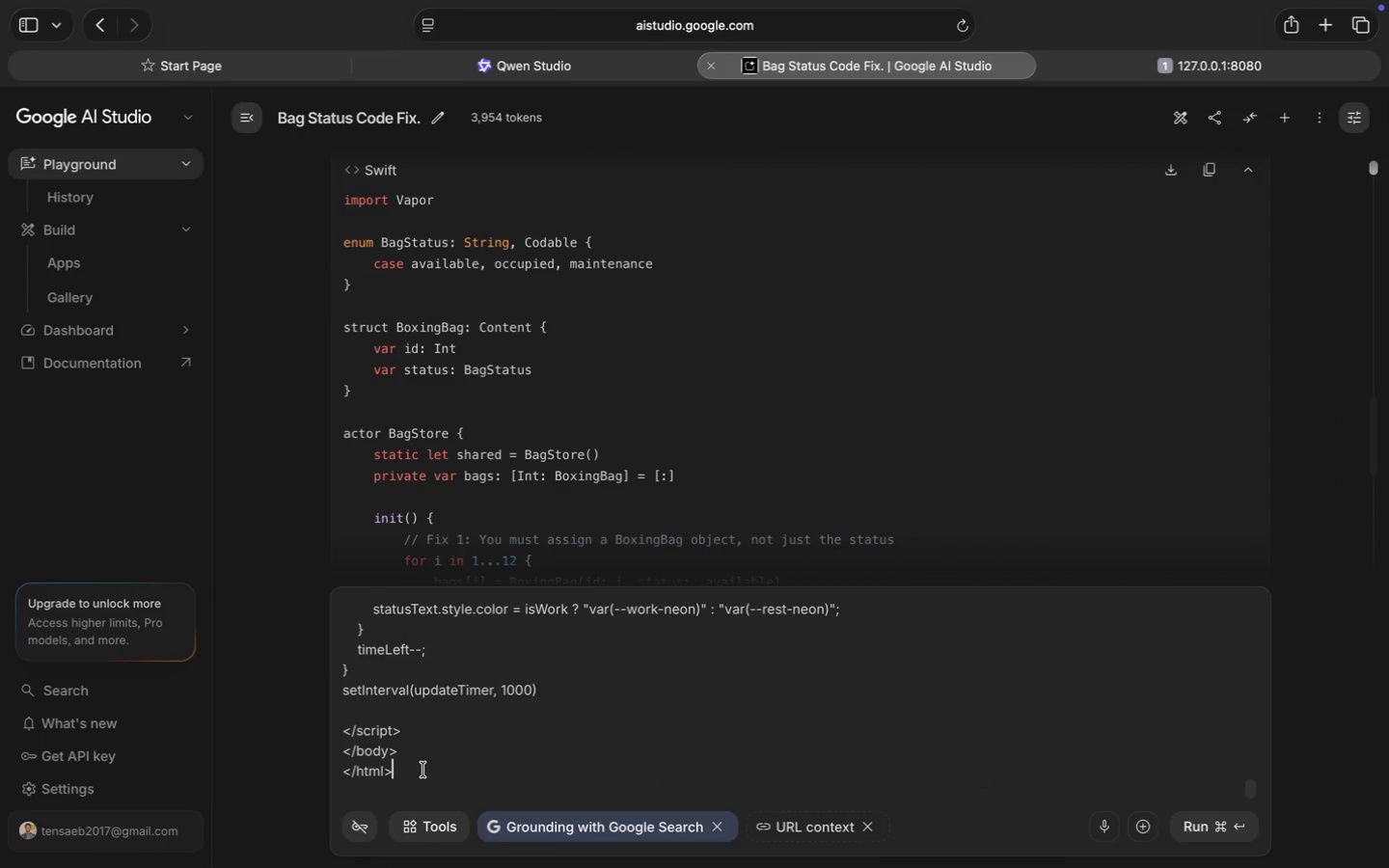 
key(Shift+Enter)
 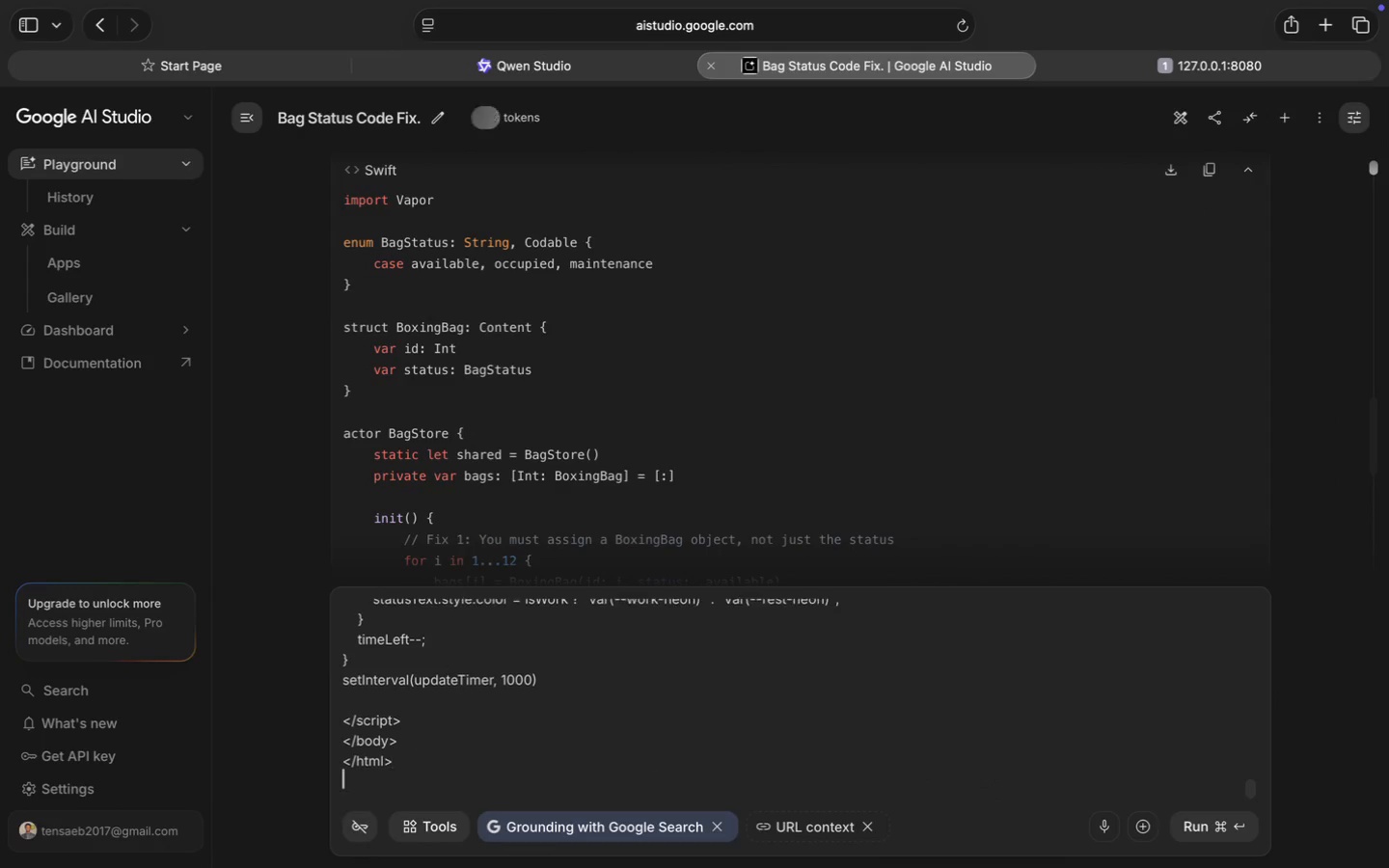 
key(Shift+Enter)
 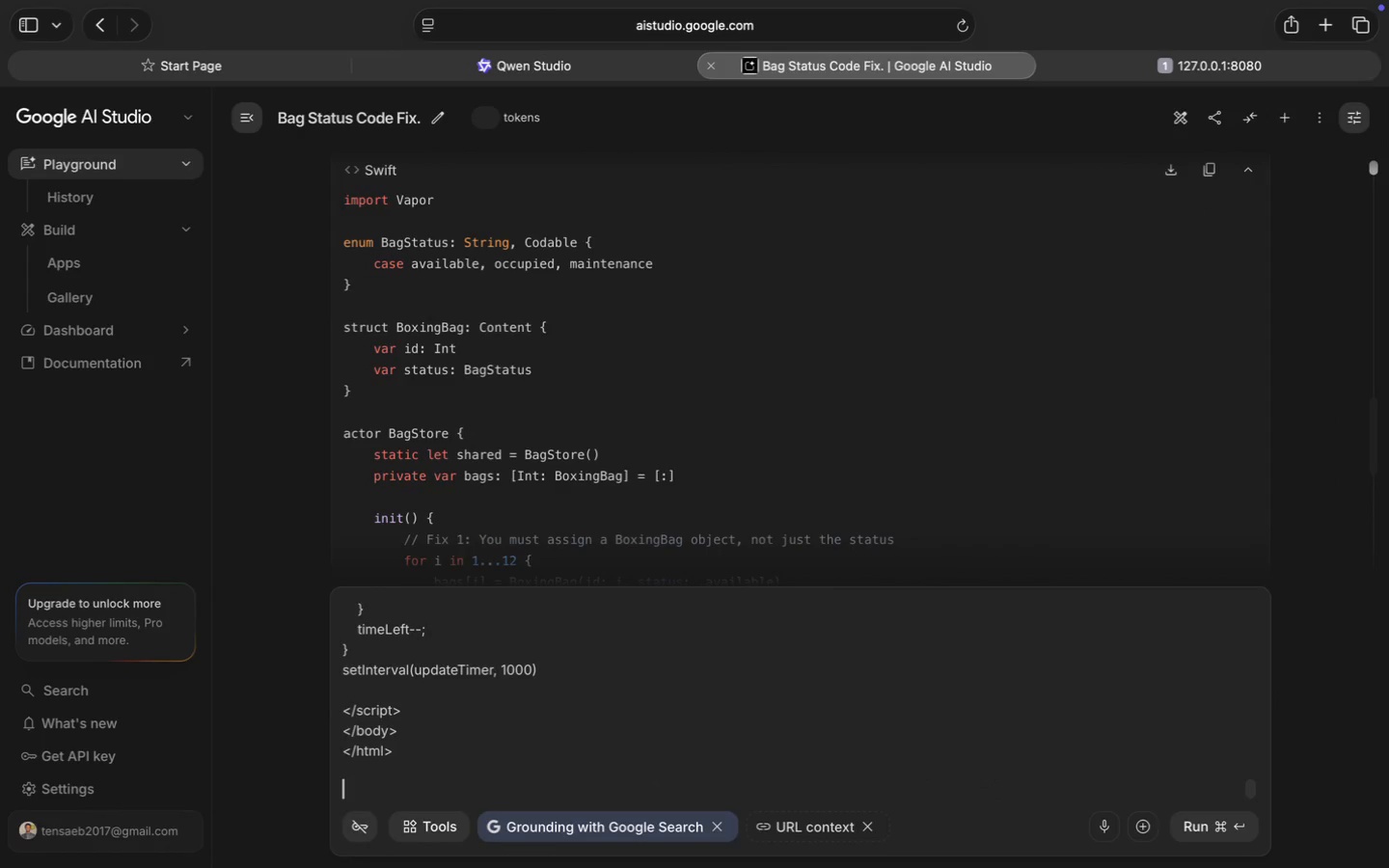 
key(Meta+V)
 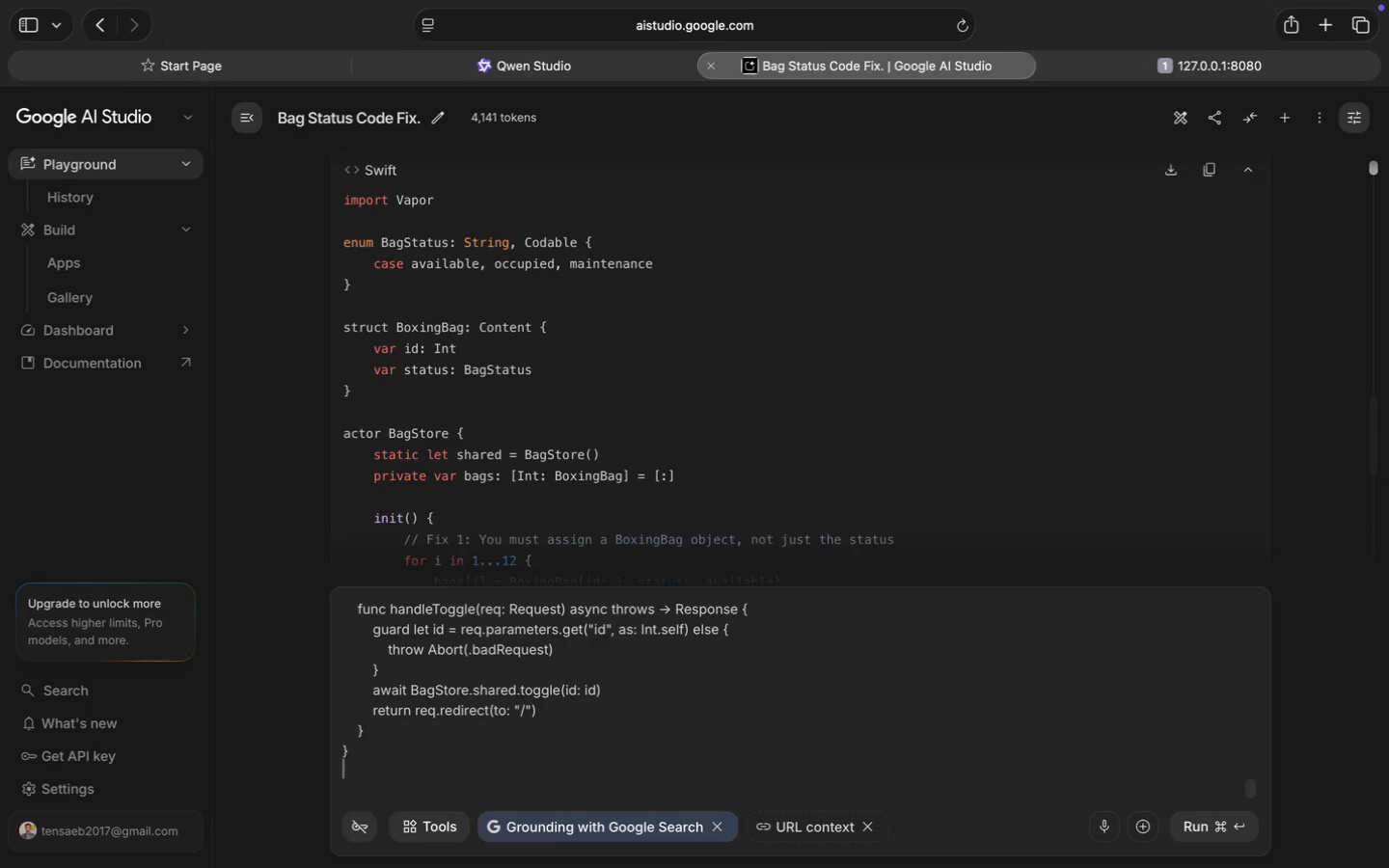 
key(Meta+A)
 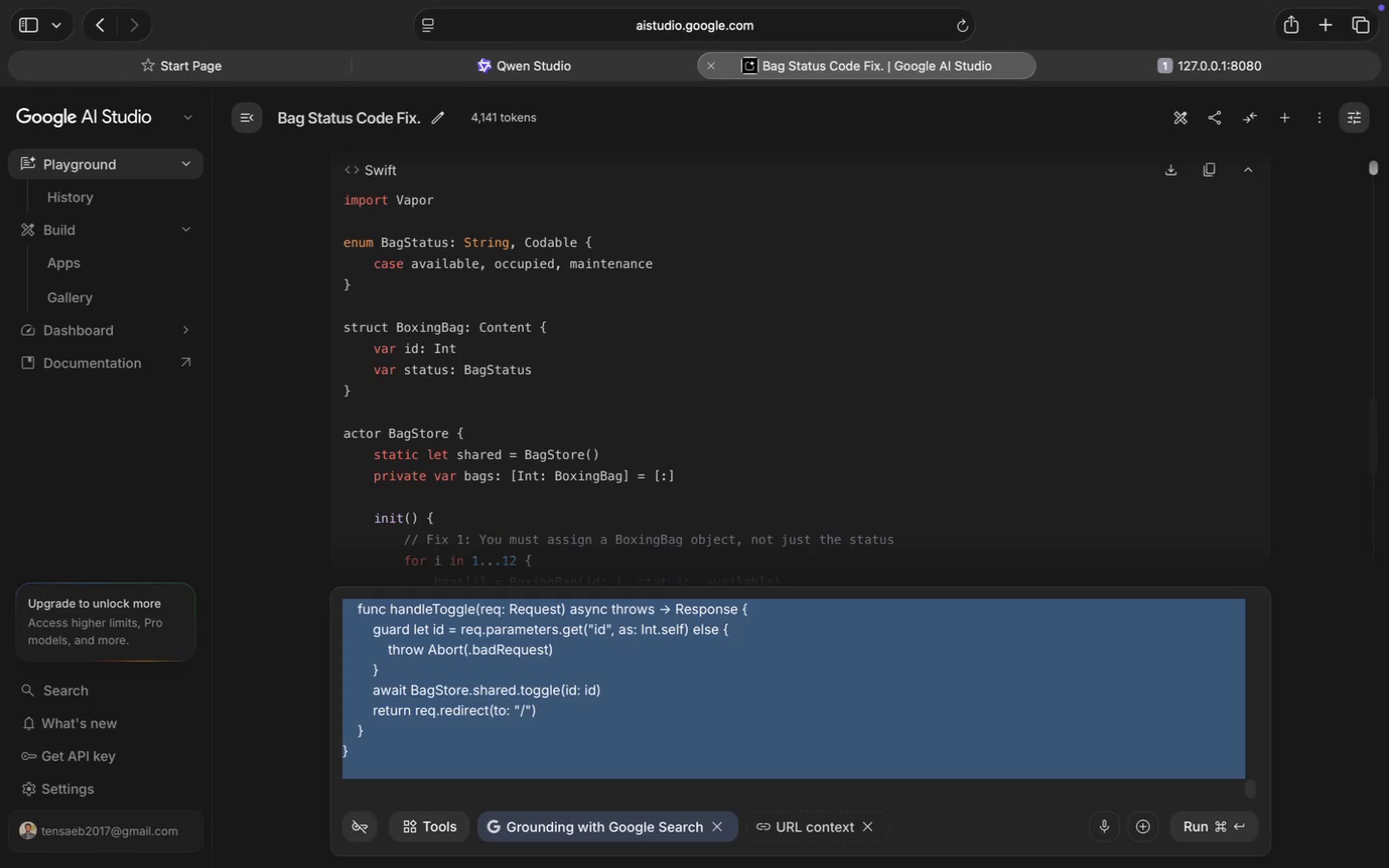 
key(Meta+C)
 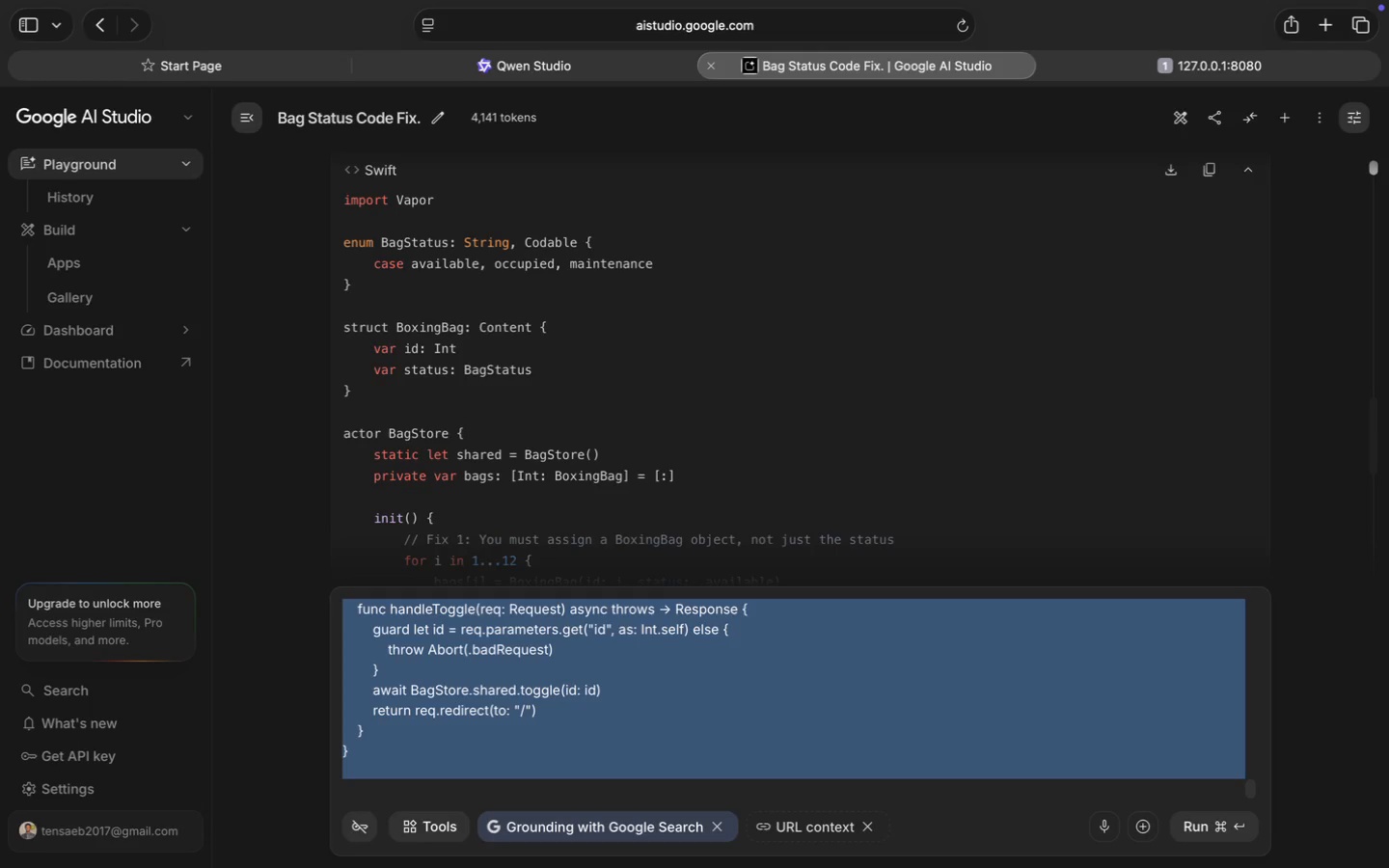 
key(Meta+C)
 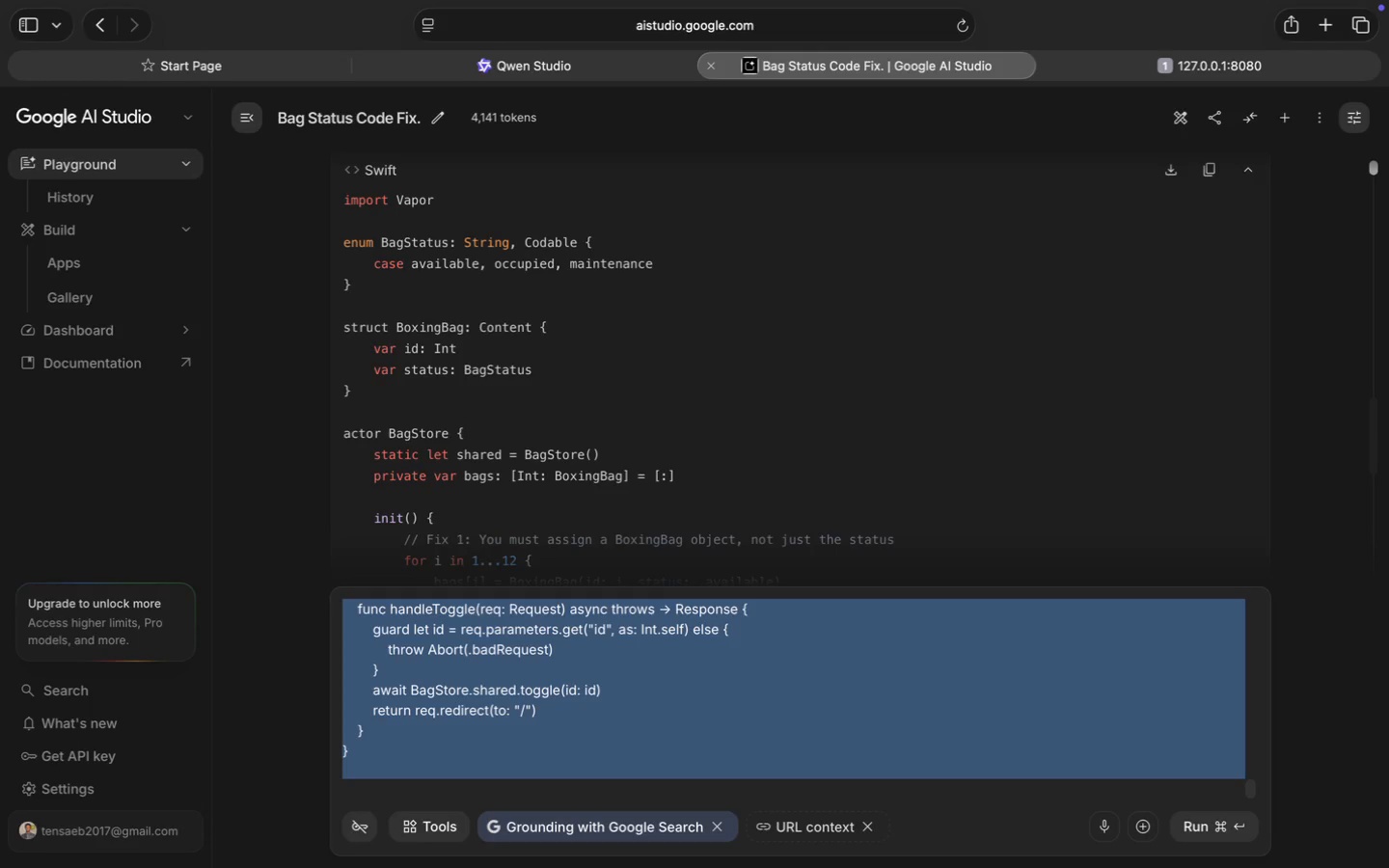 
key(Enter)
 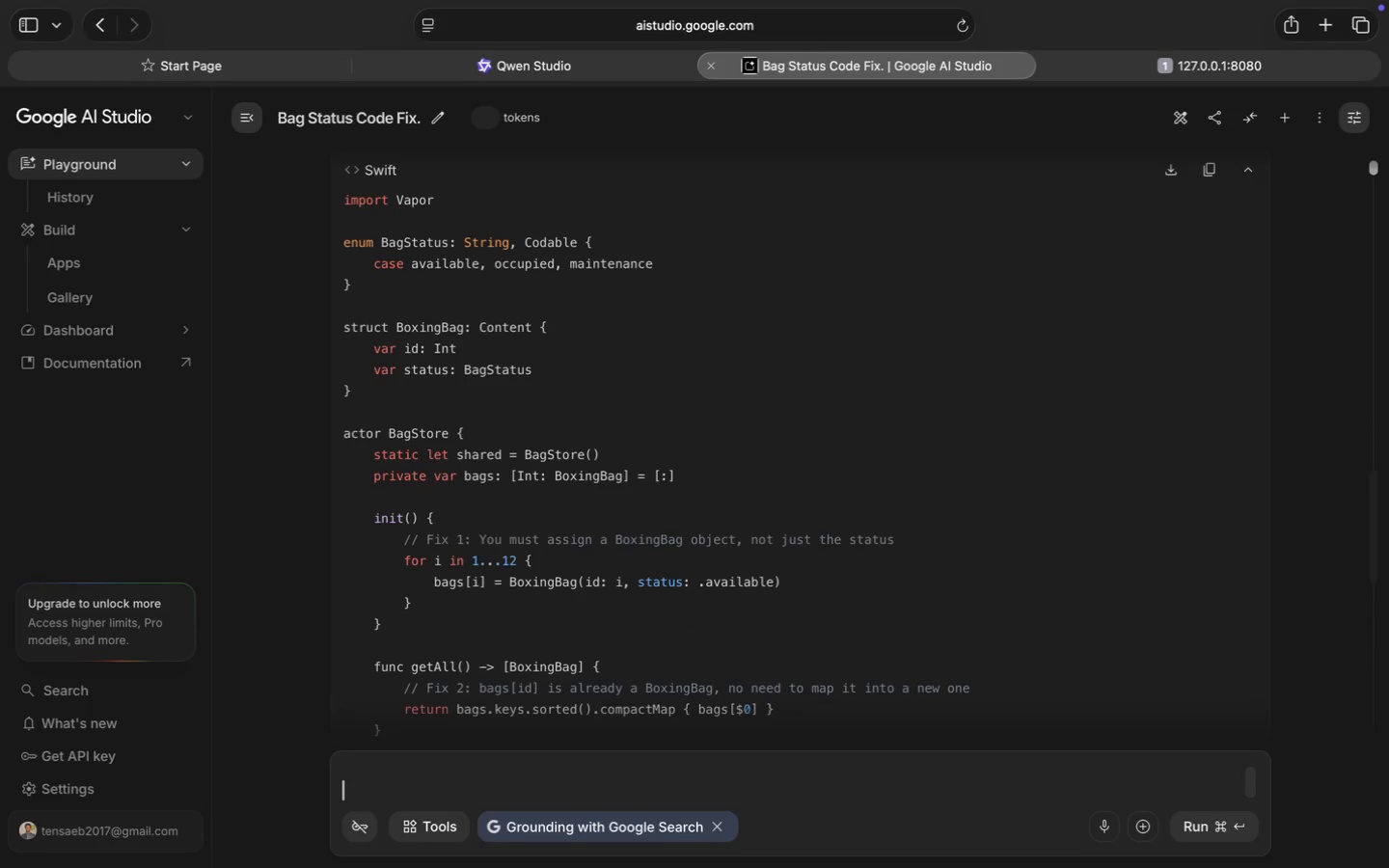 
key(Meta+A)
 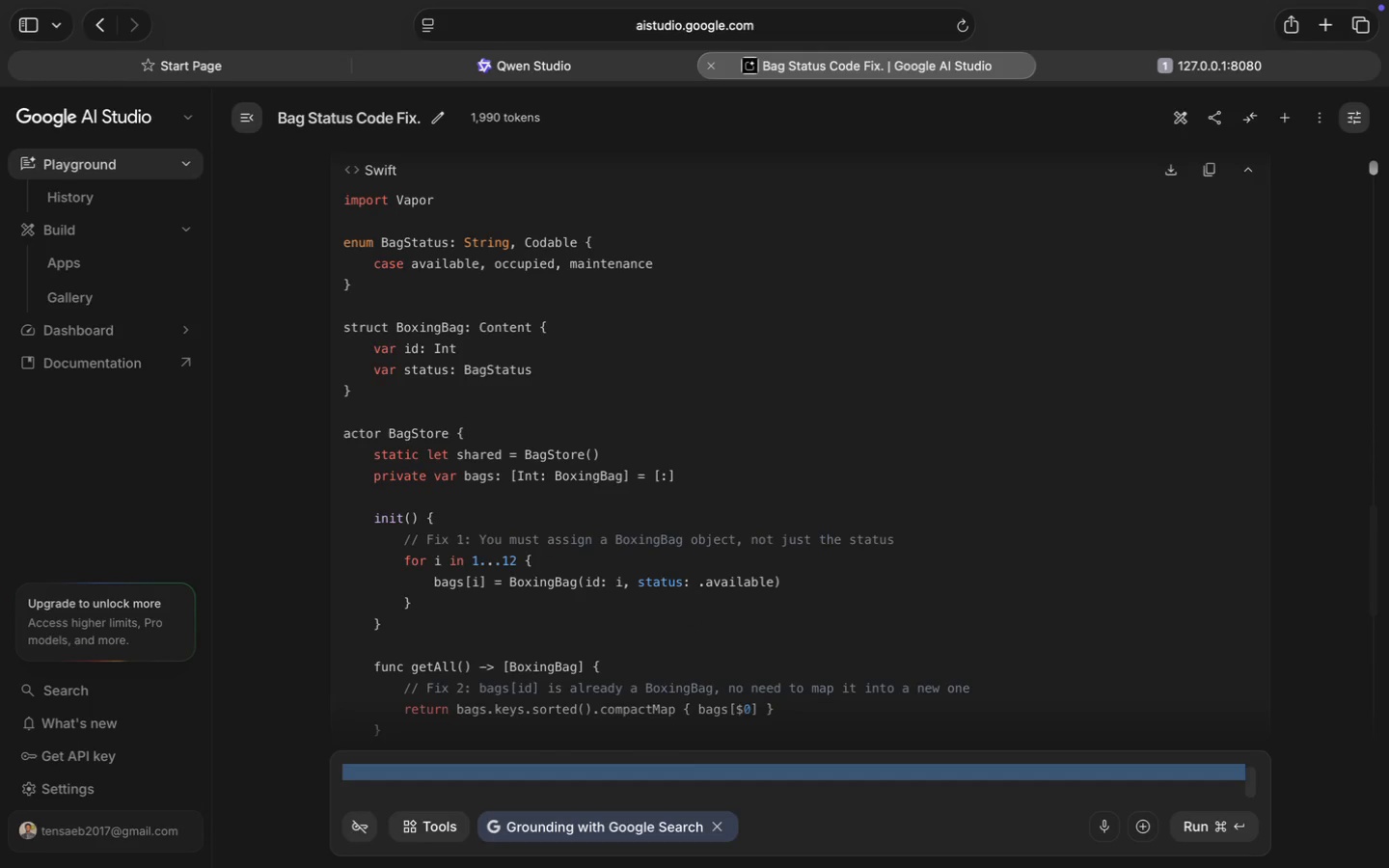 
key(Meta+V)
 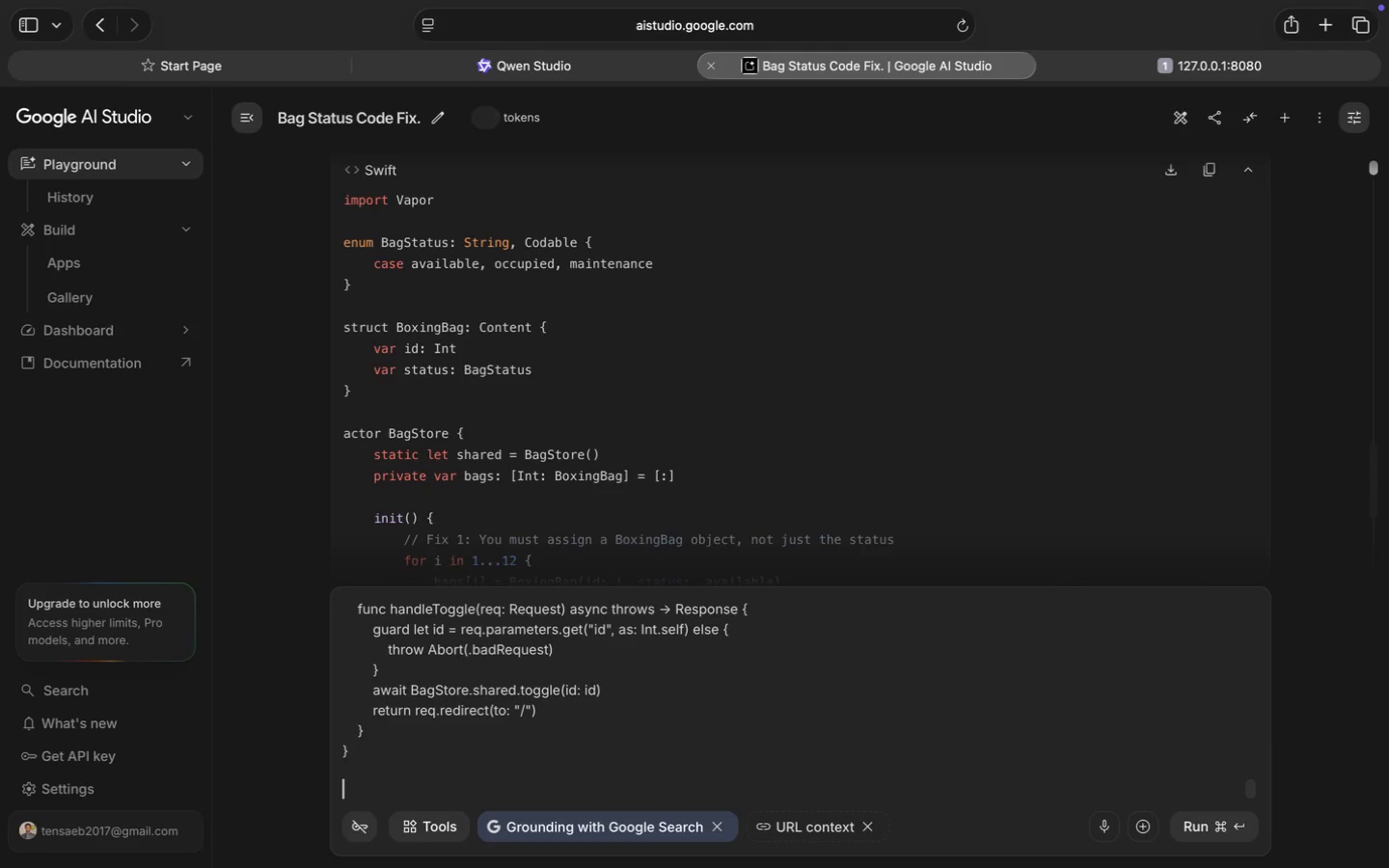 
key(Meta+Enter)
 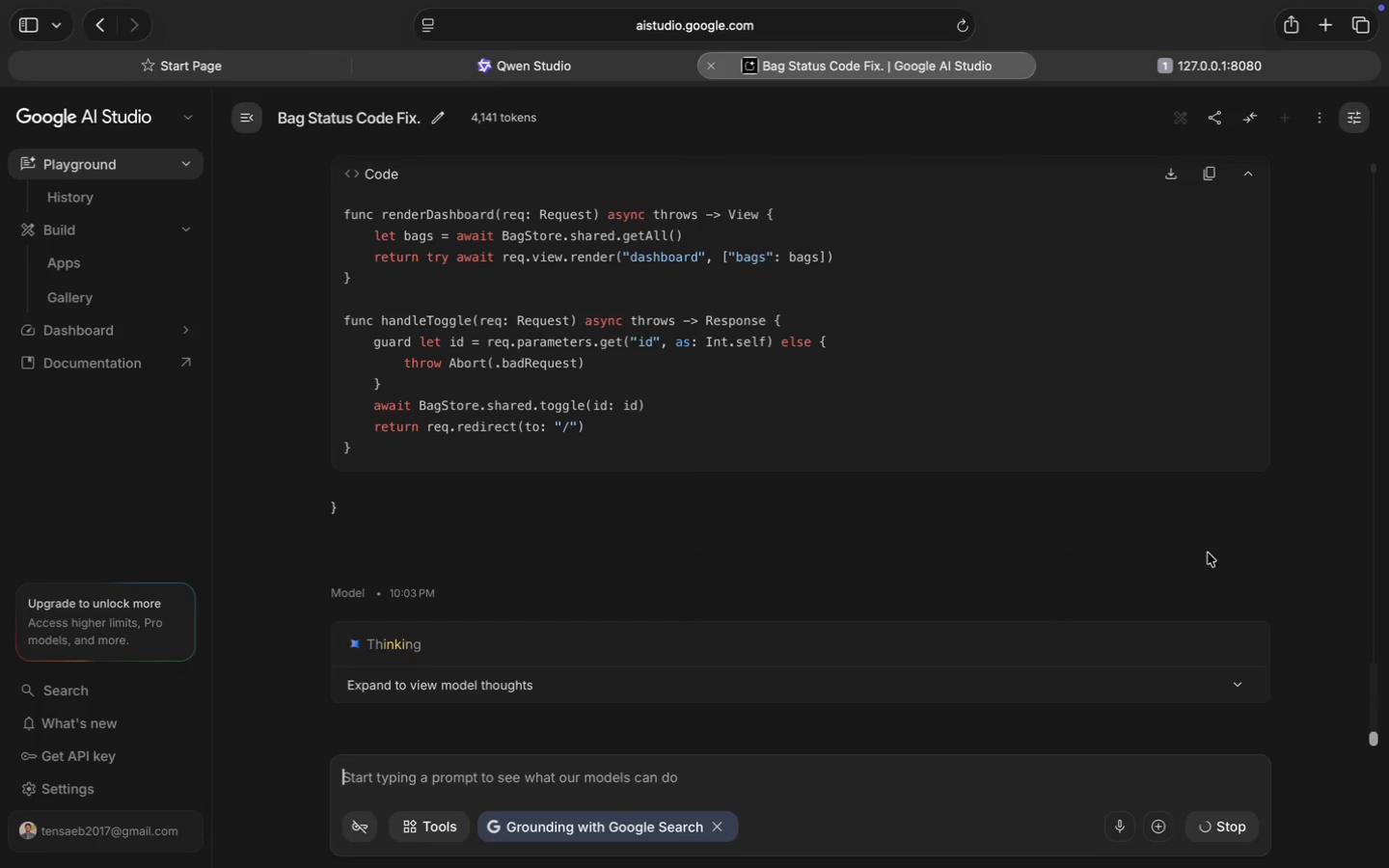 
scroll: coordinate [1208, 553], scroll_direction: down, amount: 305.0
 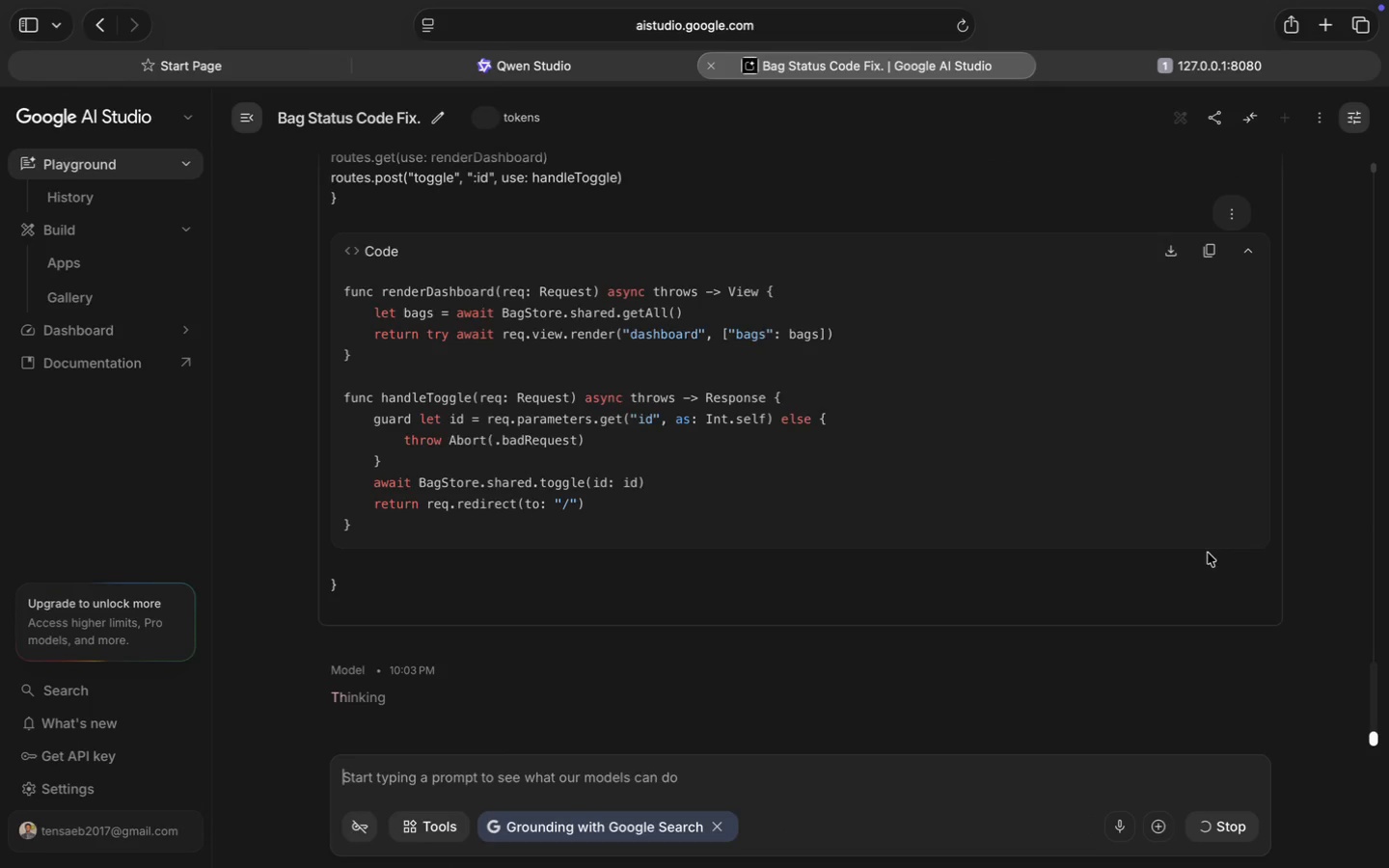 
scroll: coordinate [903, 584], scroll_direction: up, amount: 17.0
 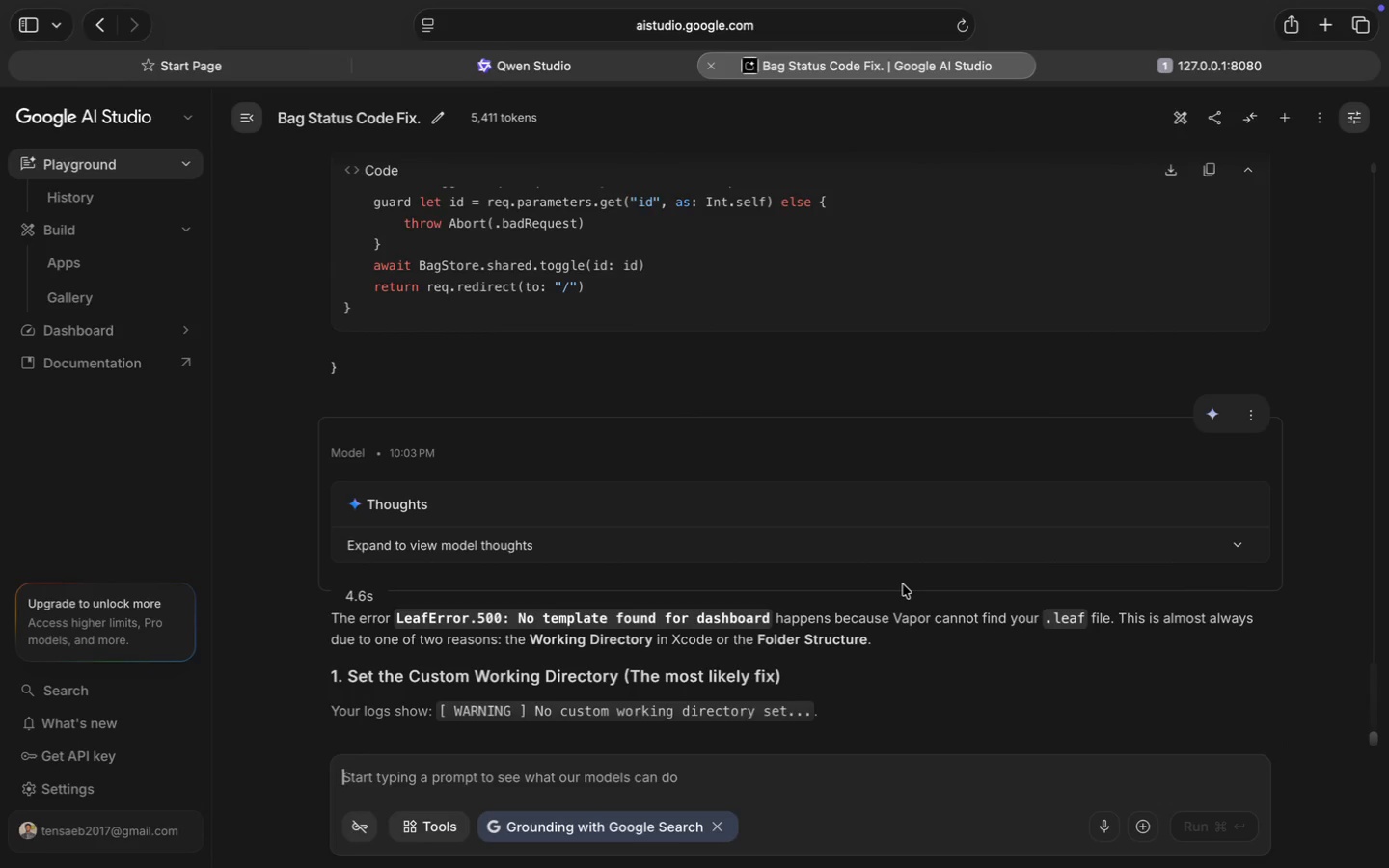 
wait(6.2)
 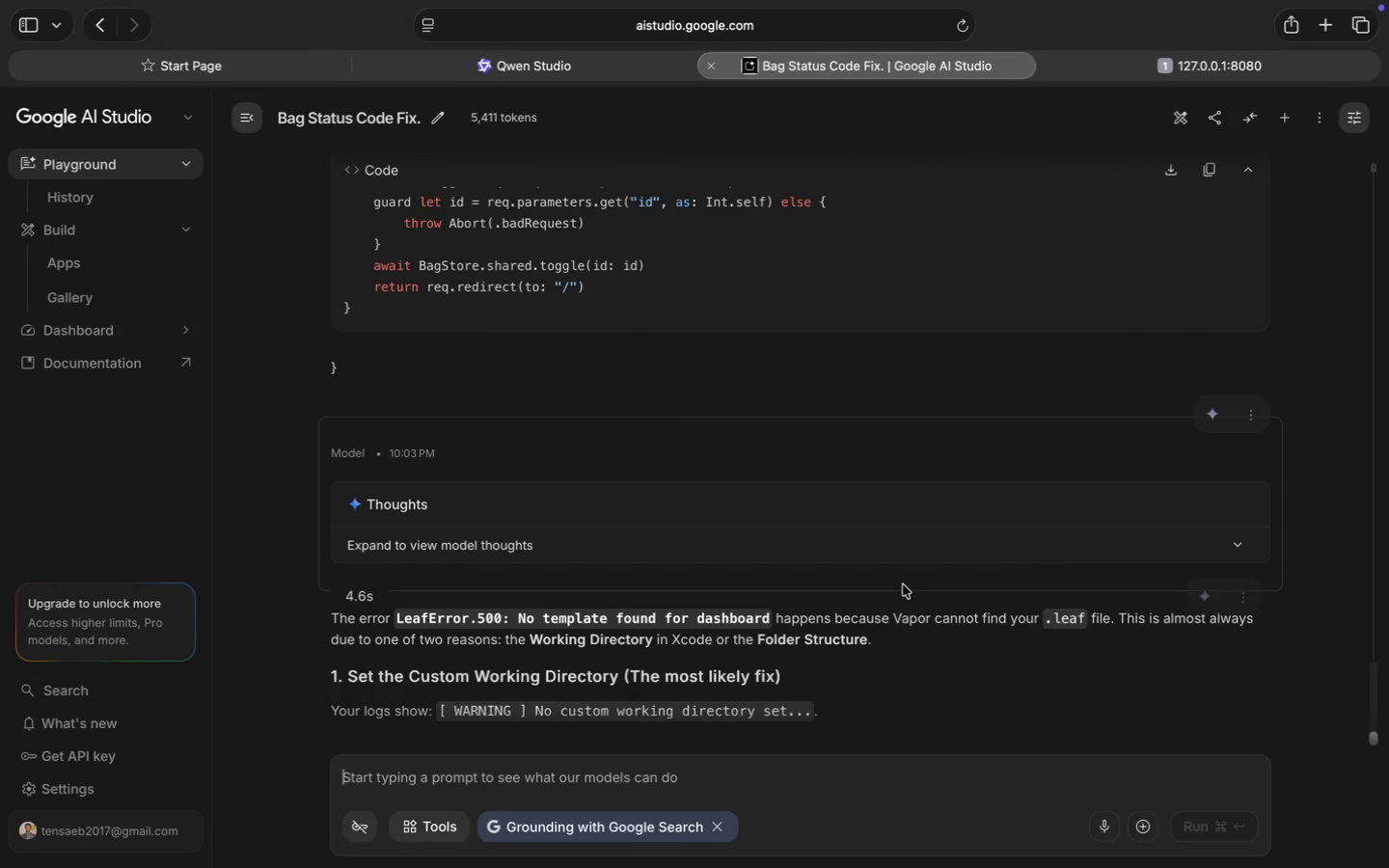 
scroll: coordinate [903, 584], scroll_direction: down, amount: 8.0
 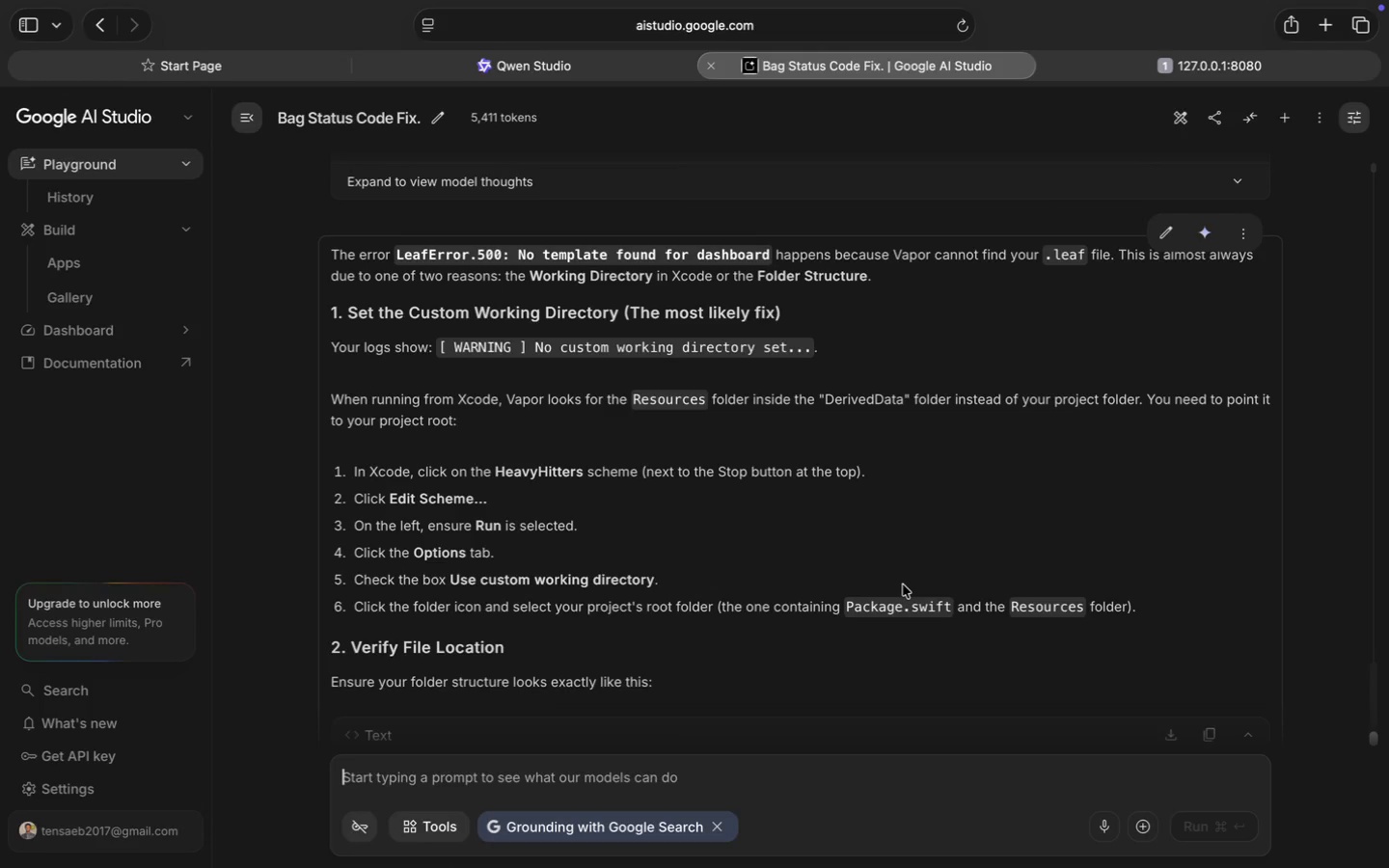 
wait(11.87)
 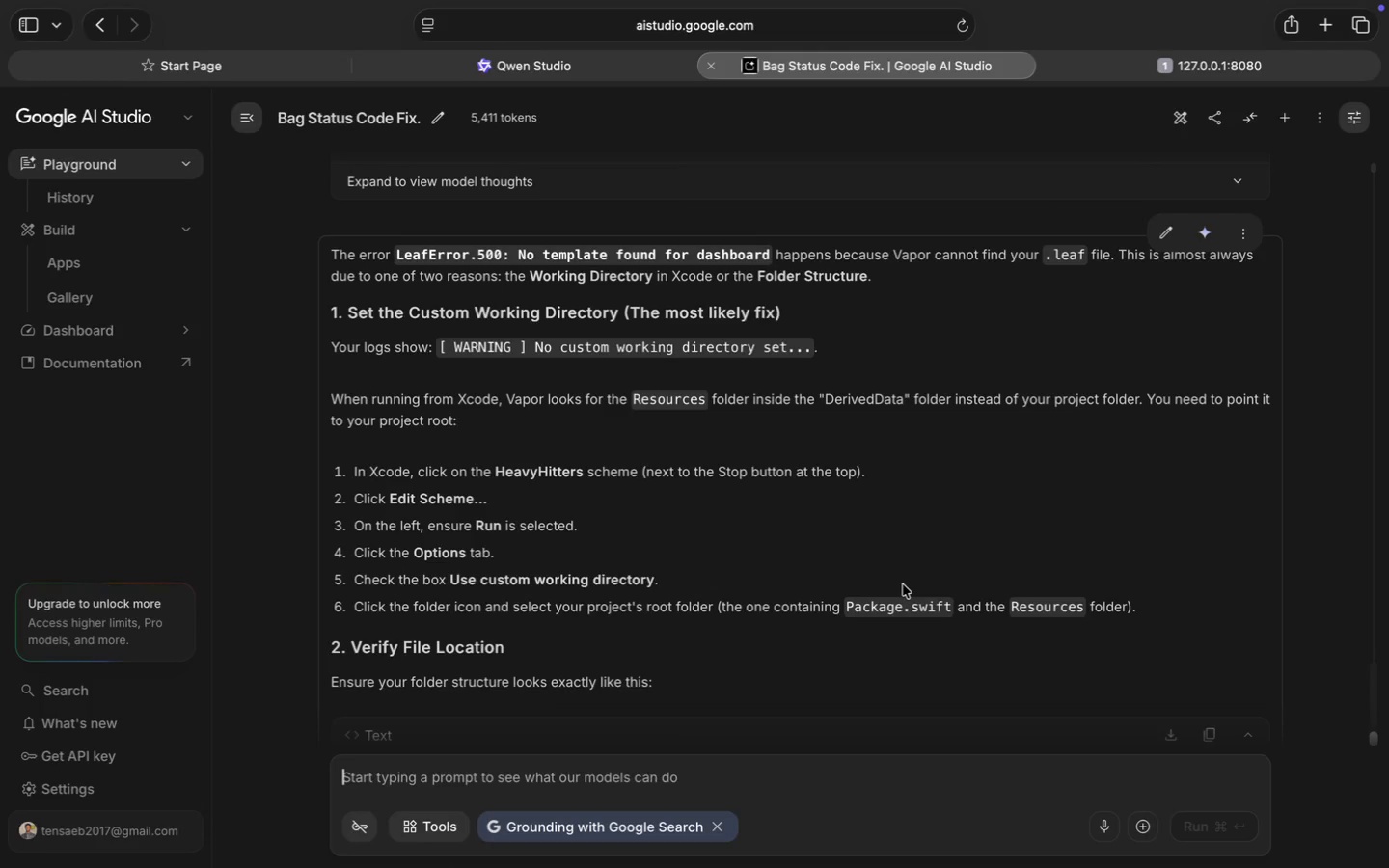 
scroll: coordinate [903, 584], scroll_direction: down, amount: 9.0
 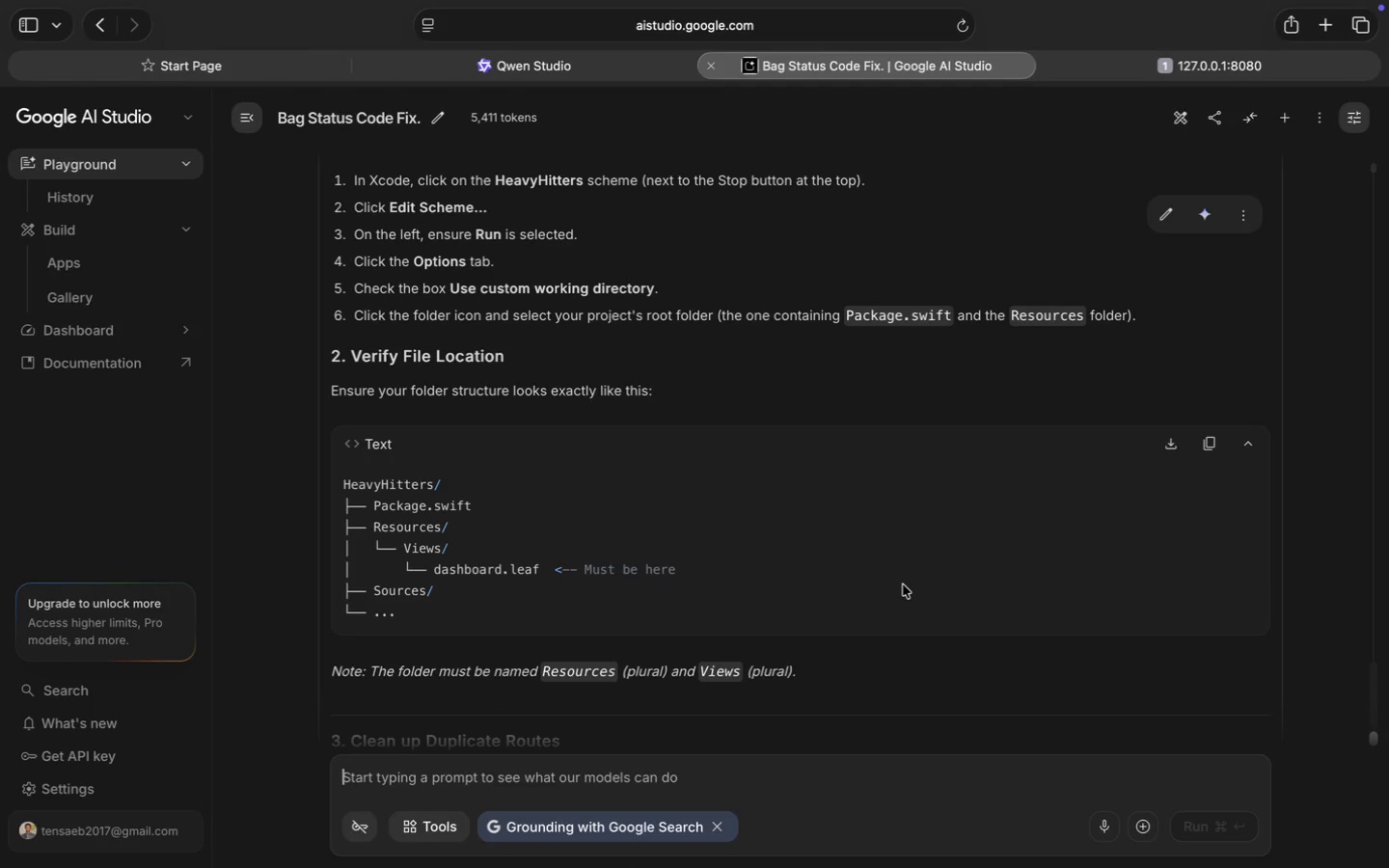 
wait(6.48)
 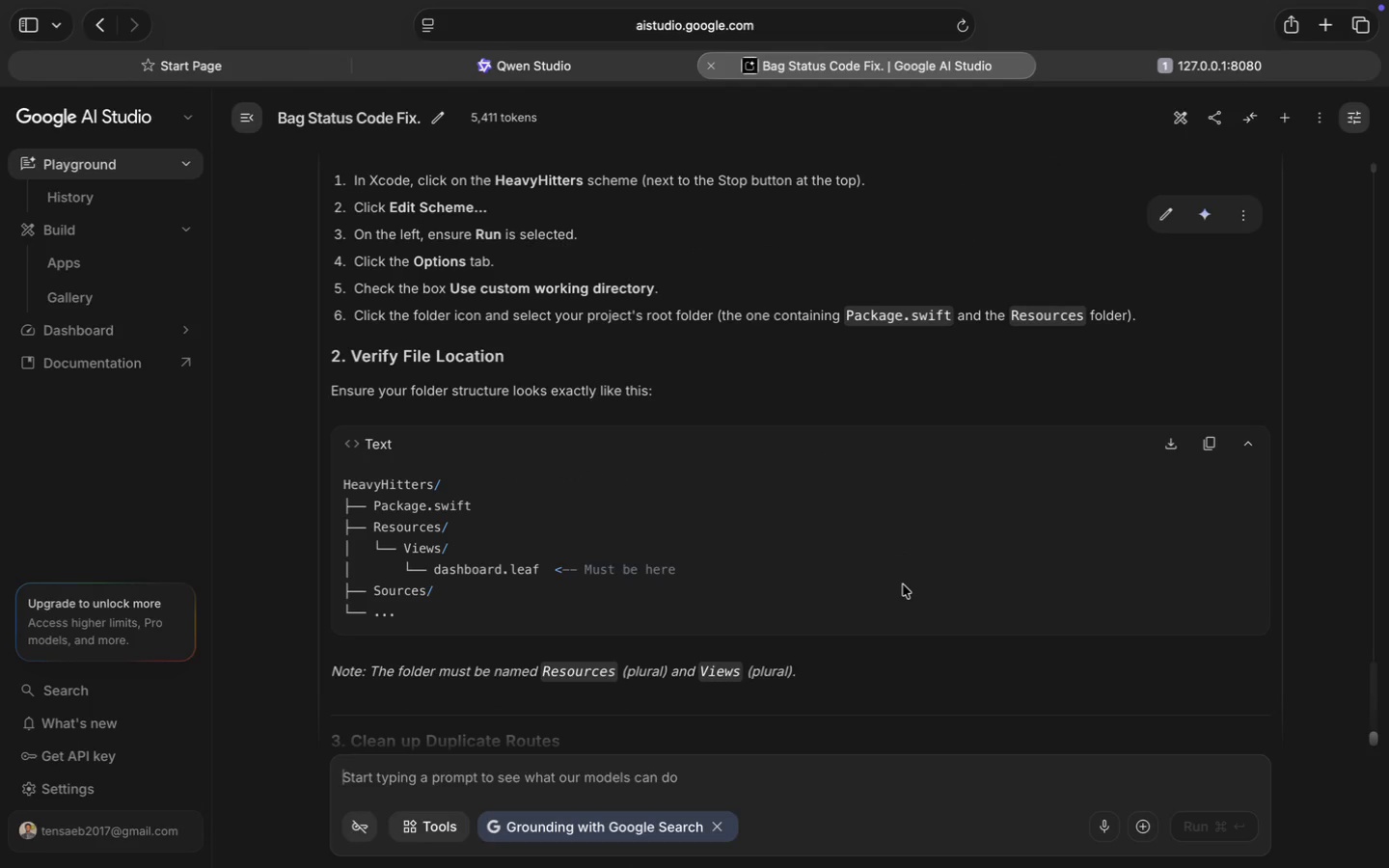 
scroll: coordinate [903, 584], scroll_direction: down, amount: 5.0
 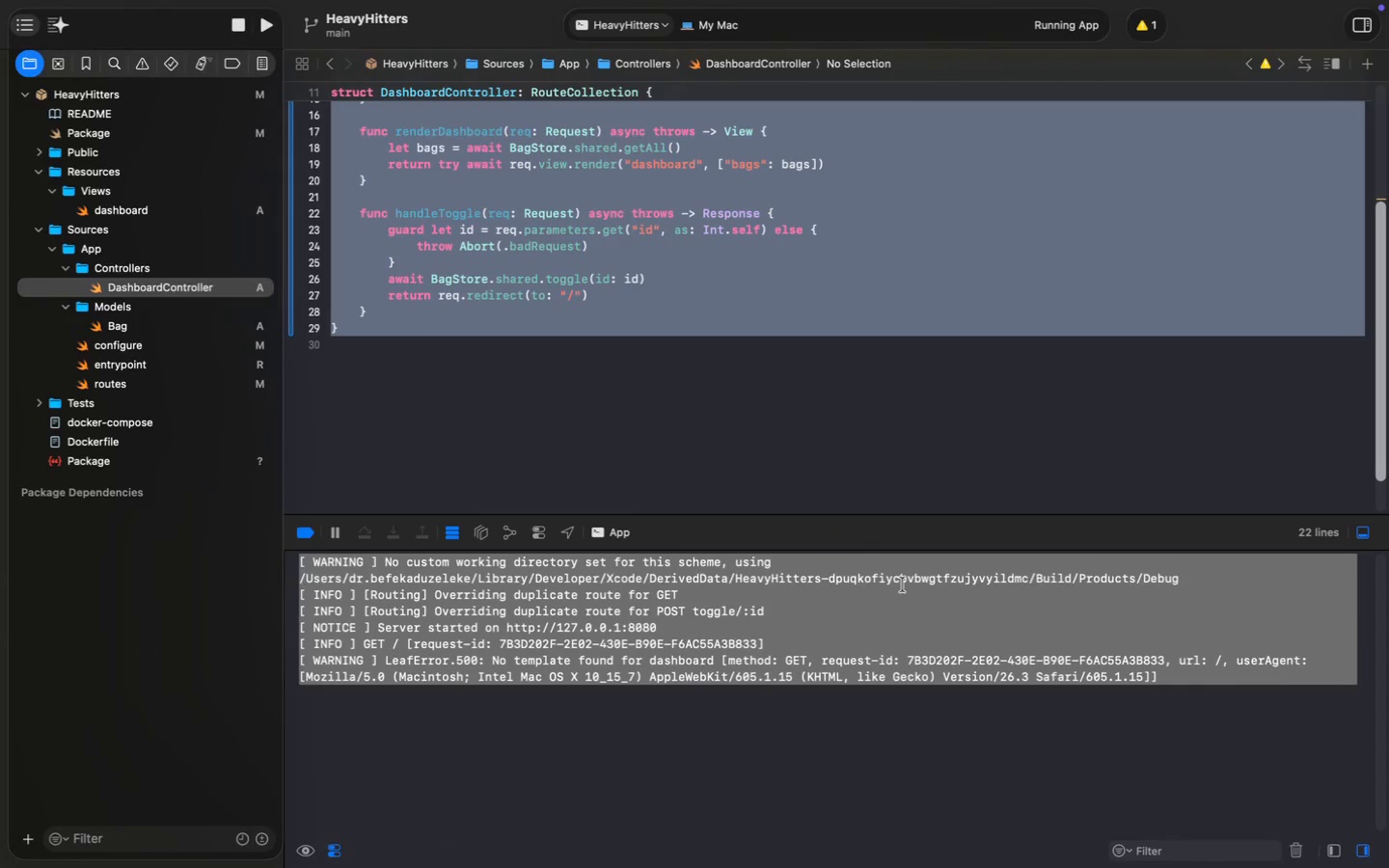 
wait(9.19)
 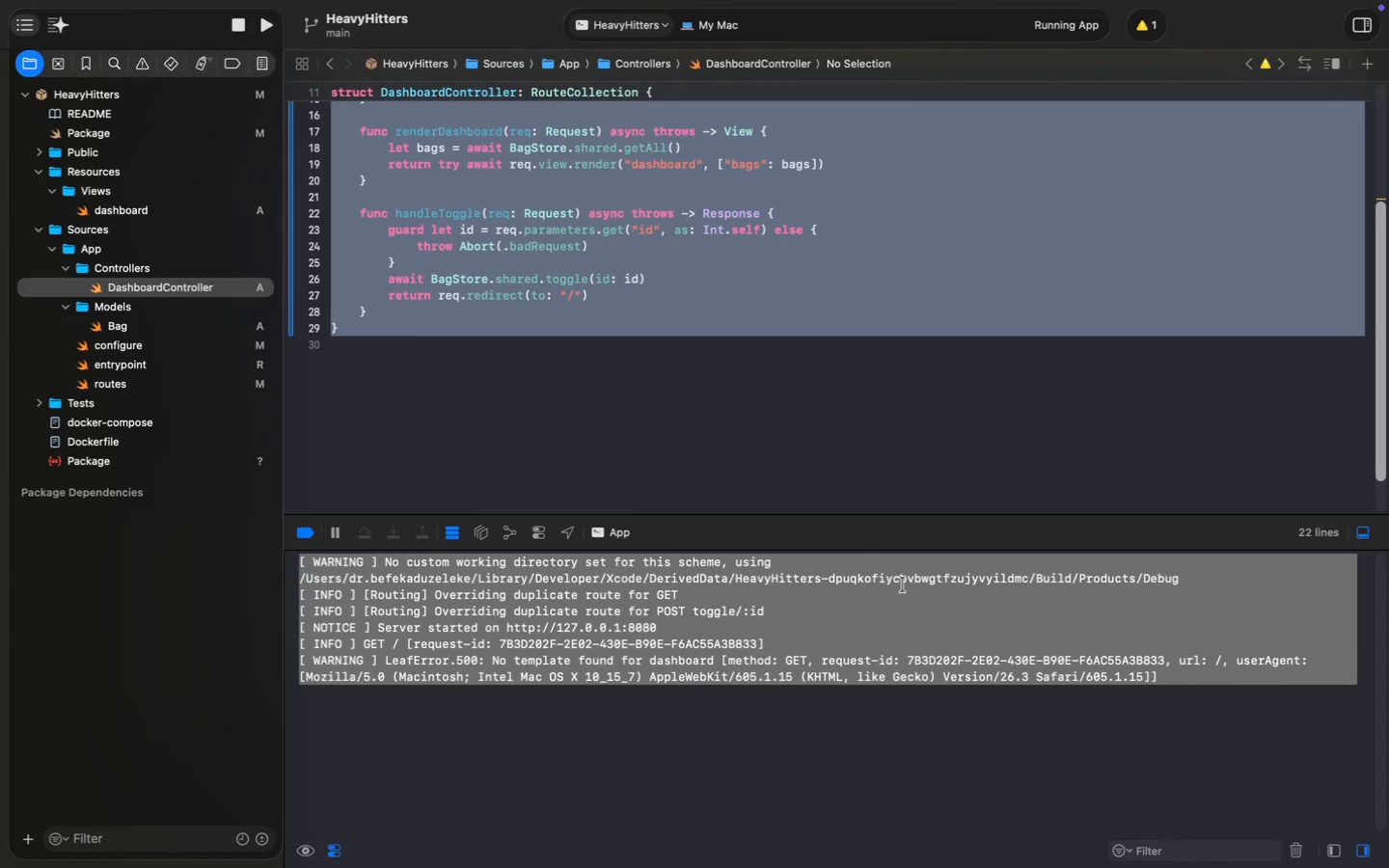 
scroll: coordinate [621, 525], scroll_direction: down, amount: 5.0
 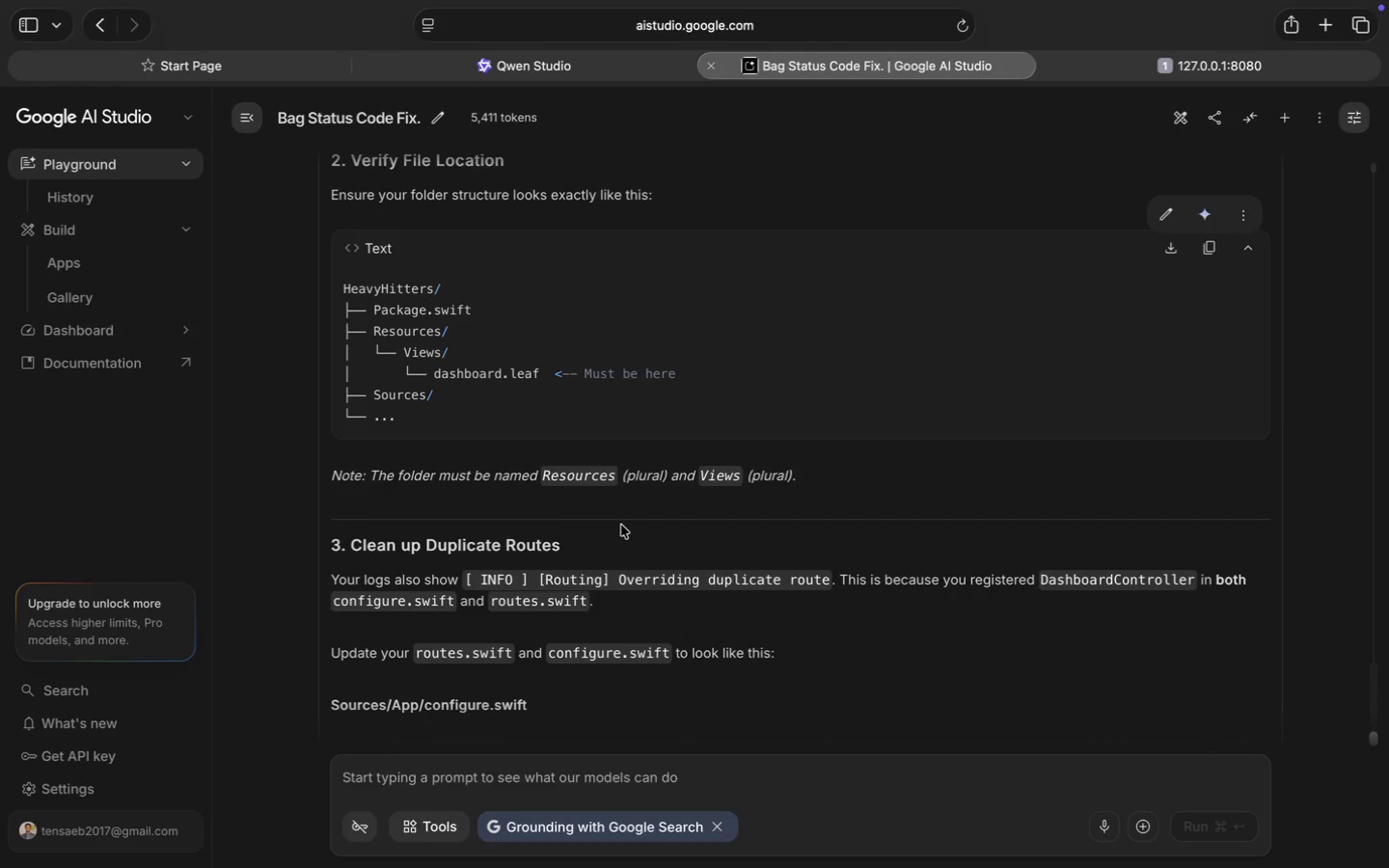 
wait(10.81)
 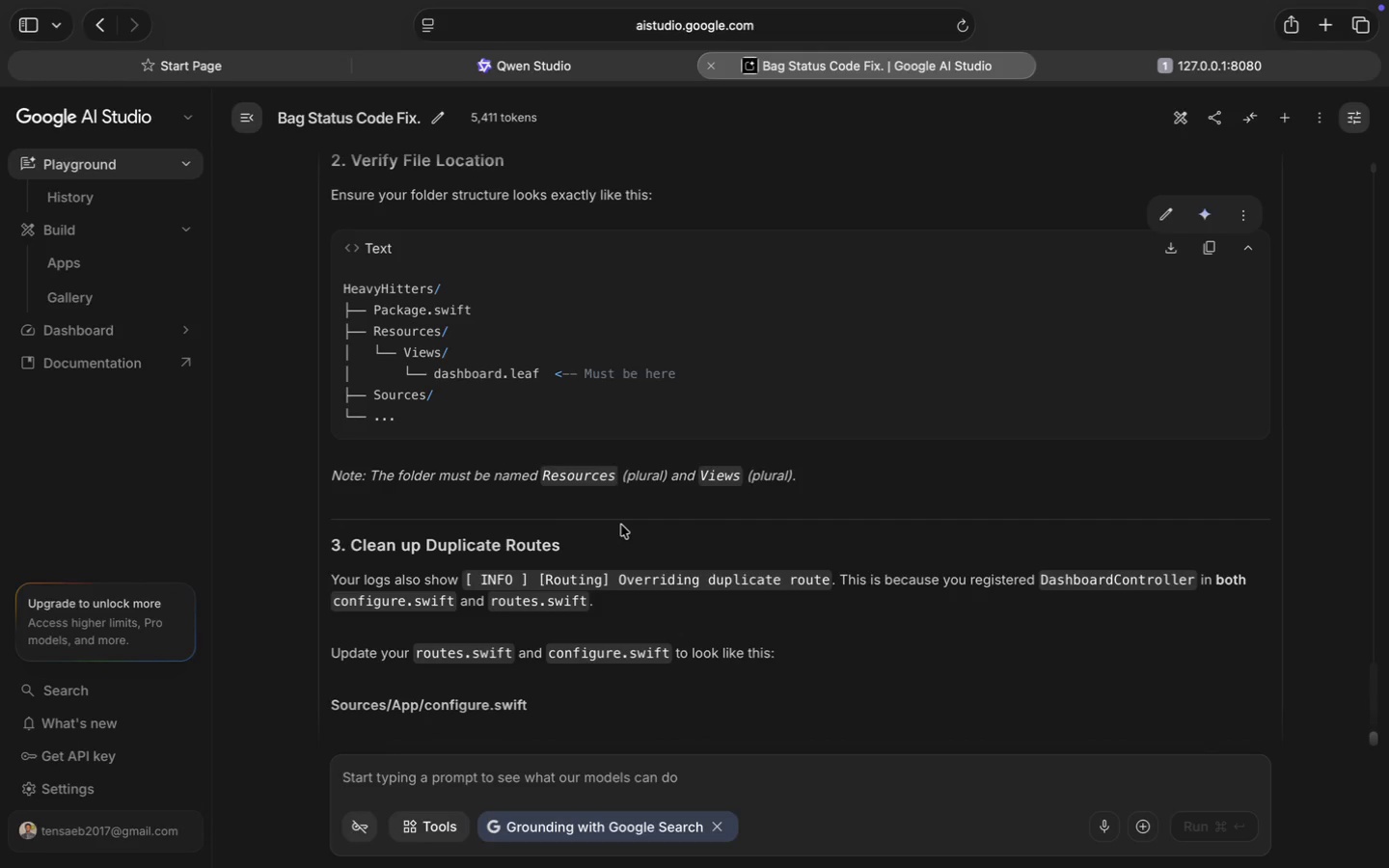 
scroll: coordinate [620, 525], scroll_direction: down, amount: 39.0
 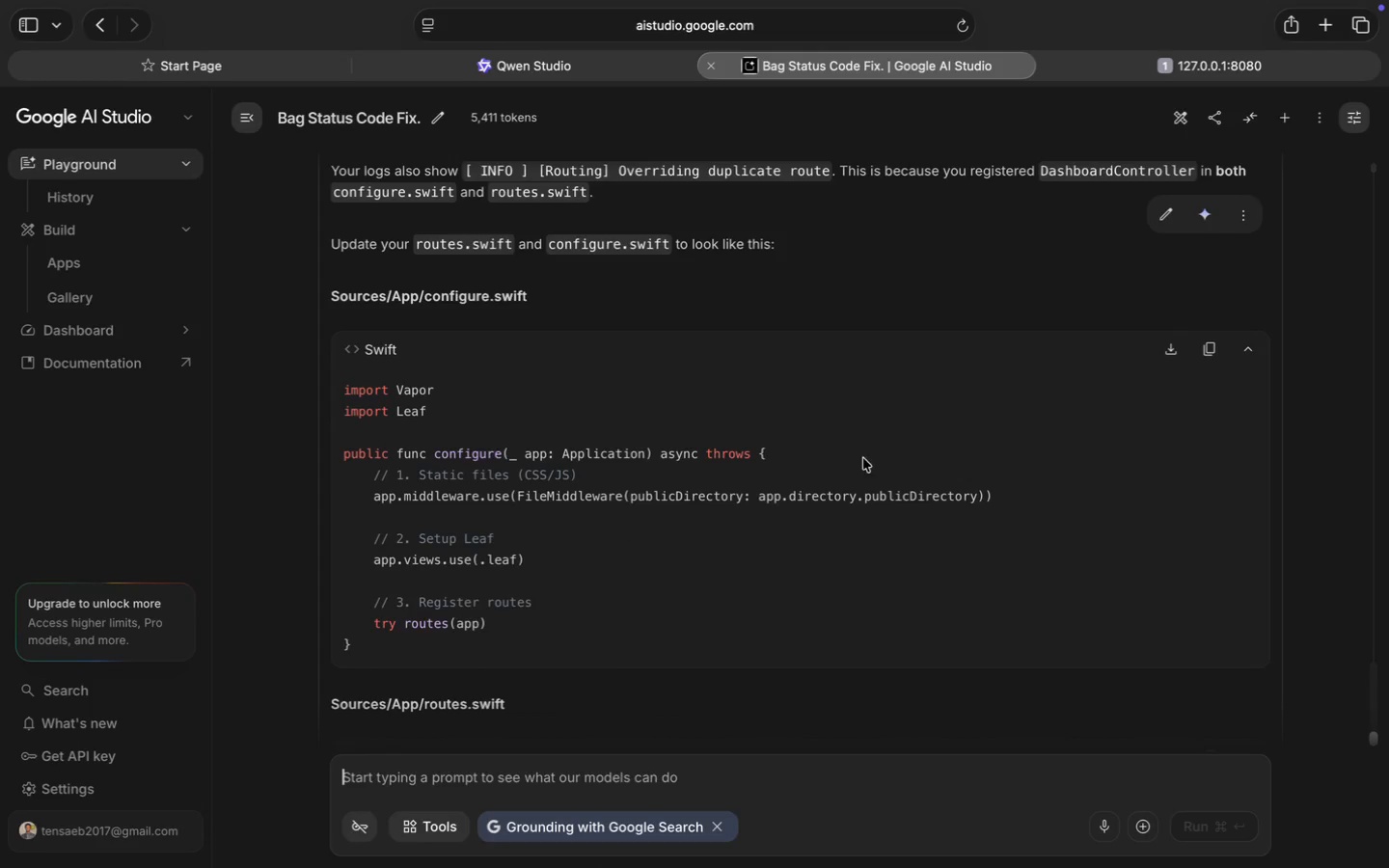 
left_click([1205, 351])
 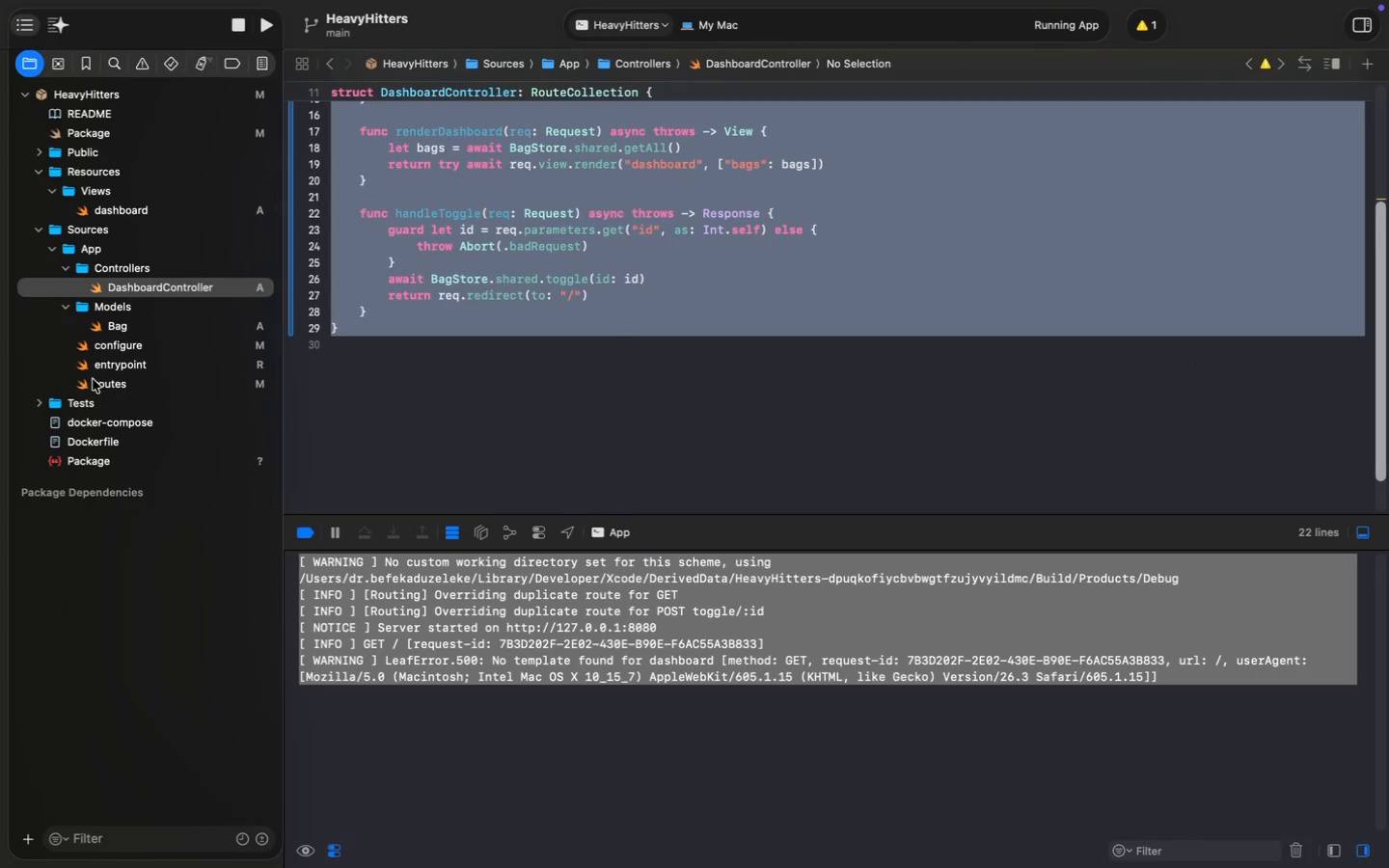 
left_click([111, 347])
 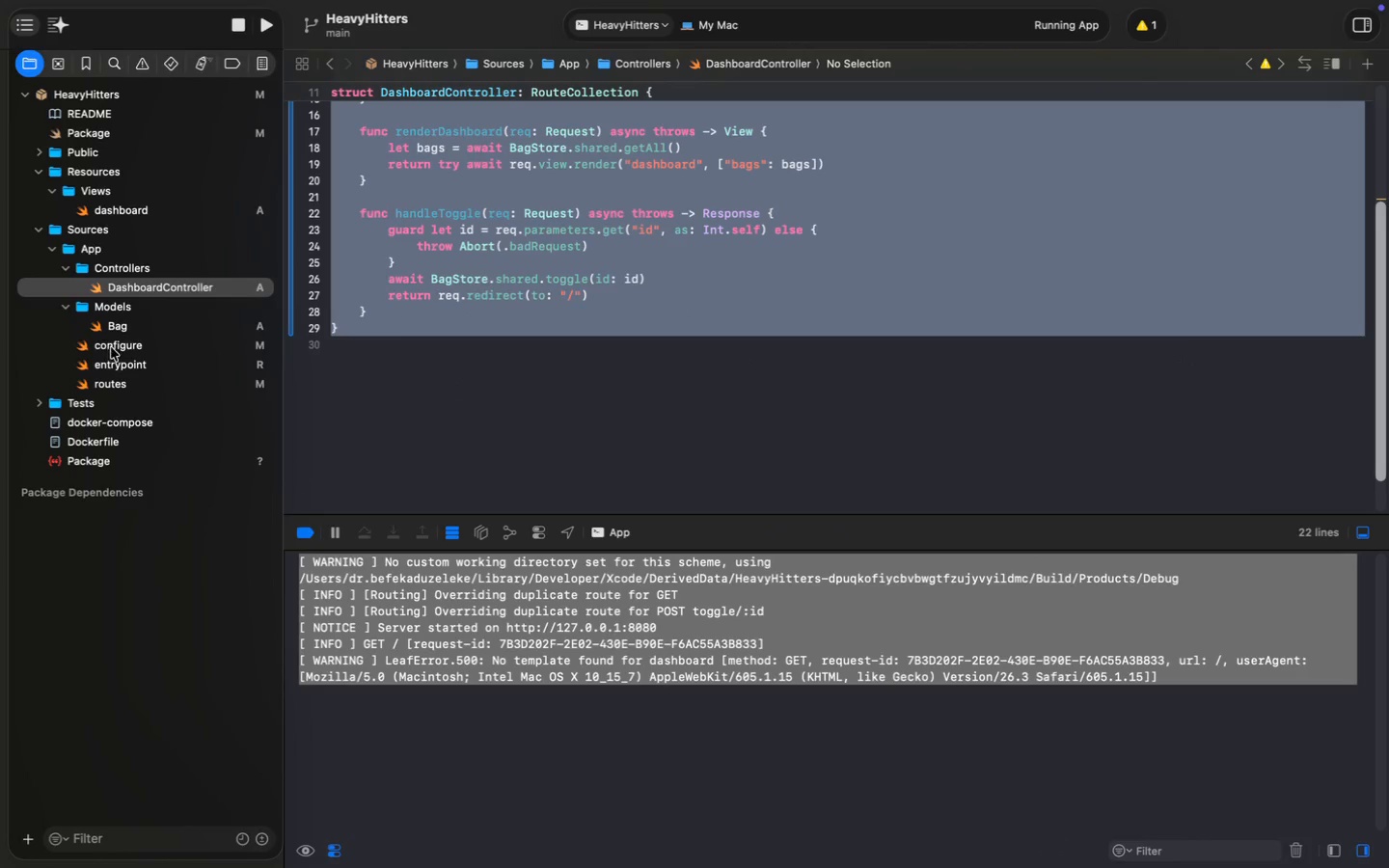 
left_click([441, 366])
 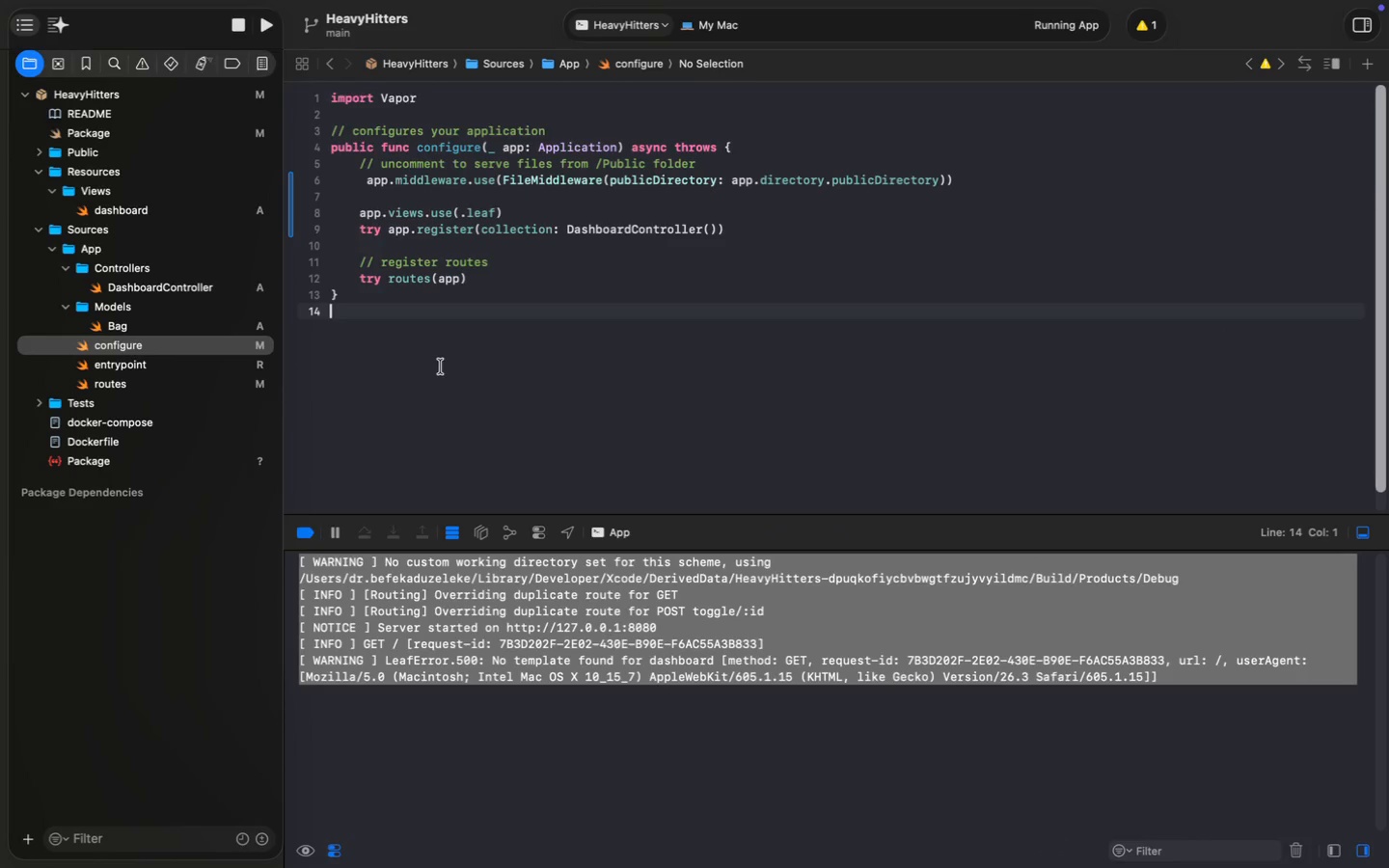 
key(Meta+A)
 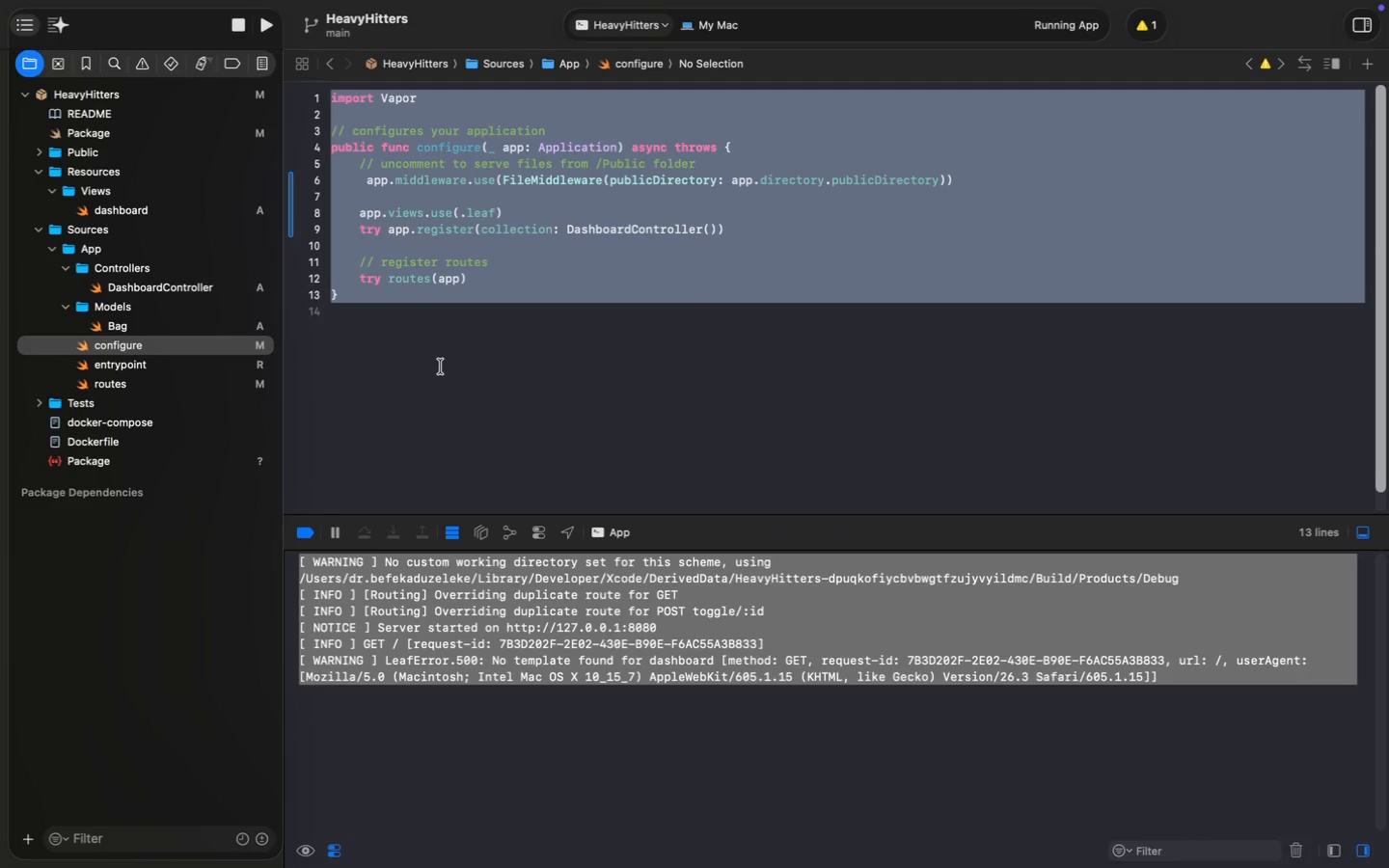 
key(Meta+V)
 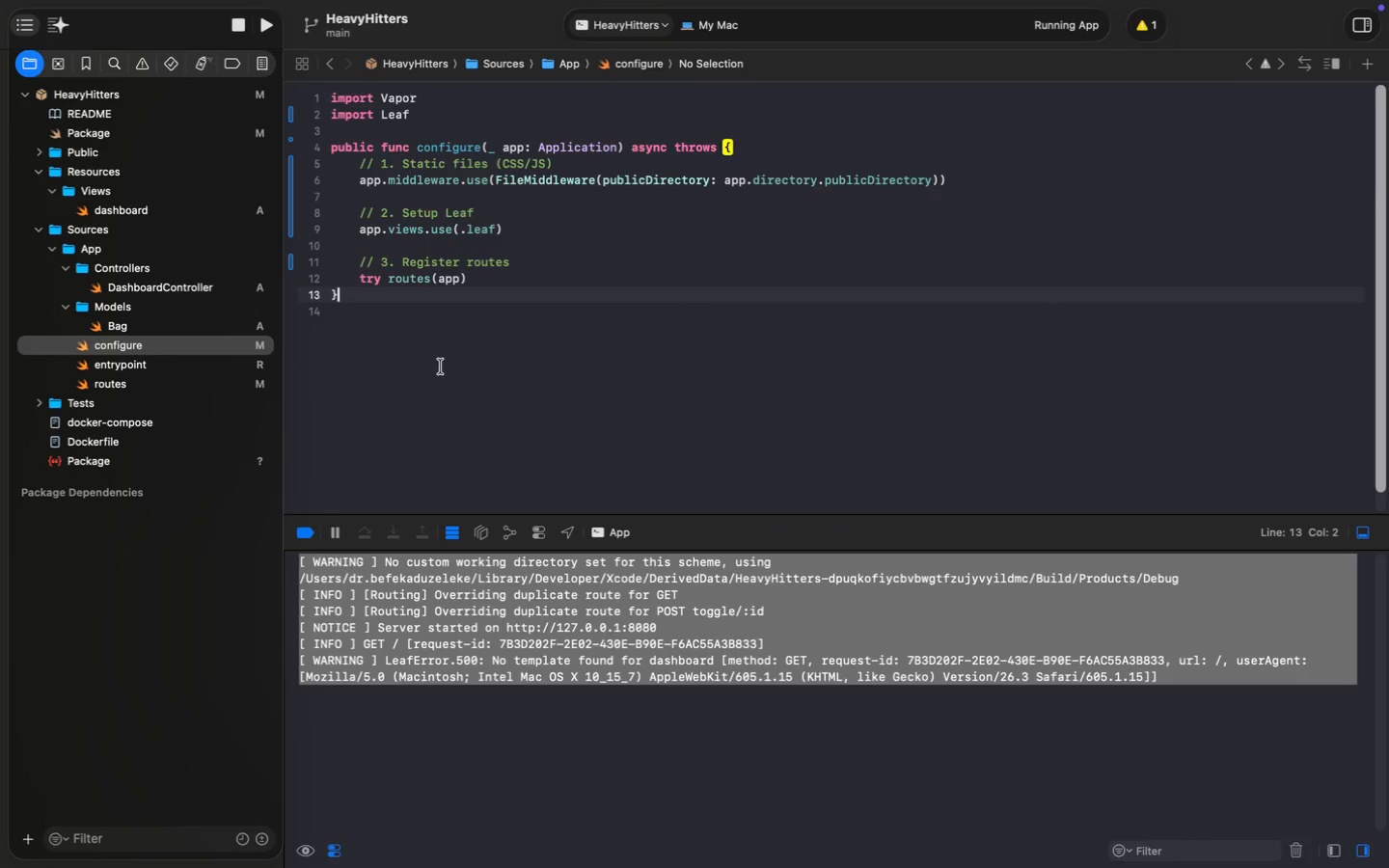 
key(Meta+S)
 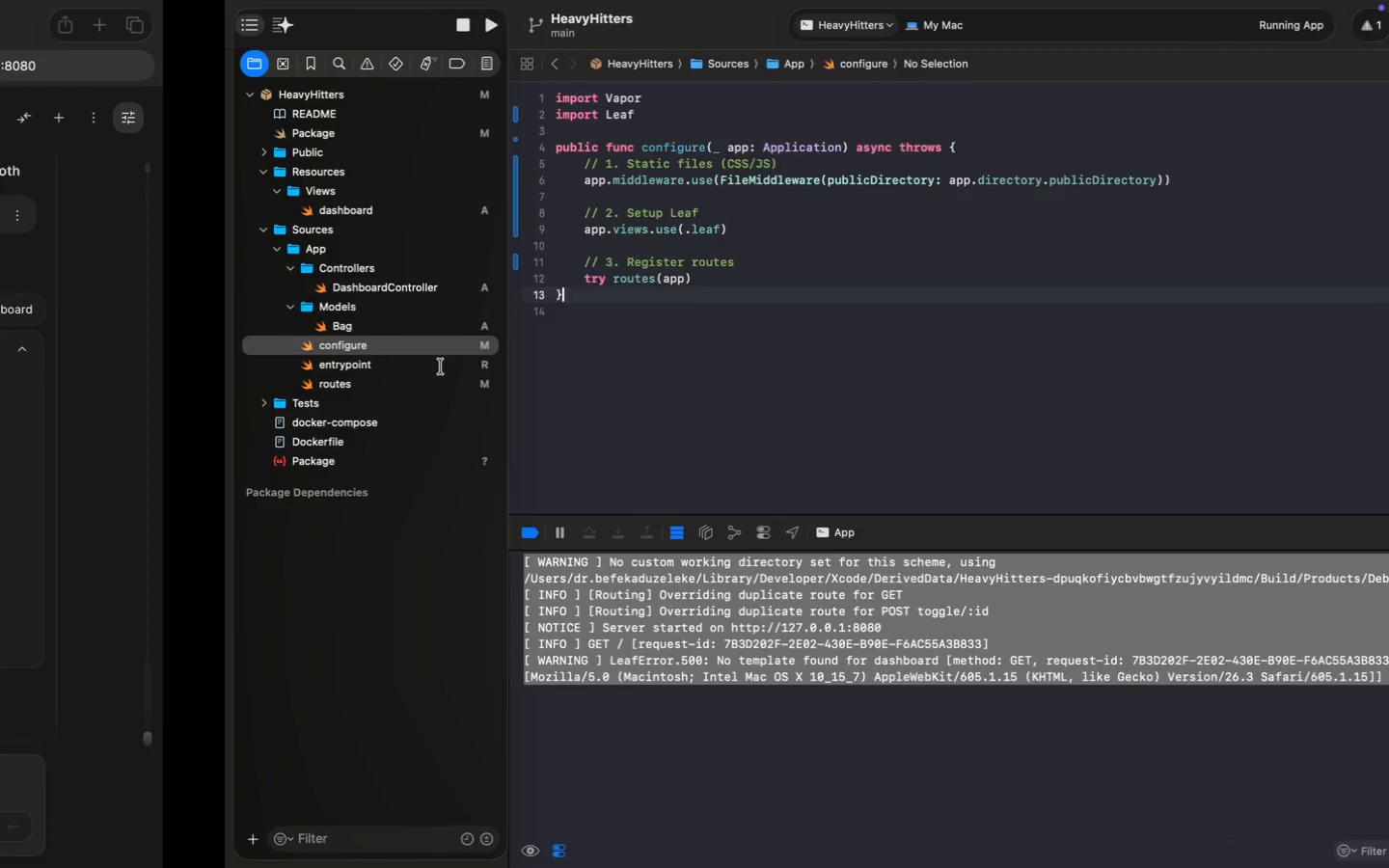 
scroll: coordinate [747, 587], scroll_direction: down, amount: 12.0
 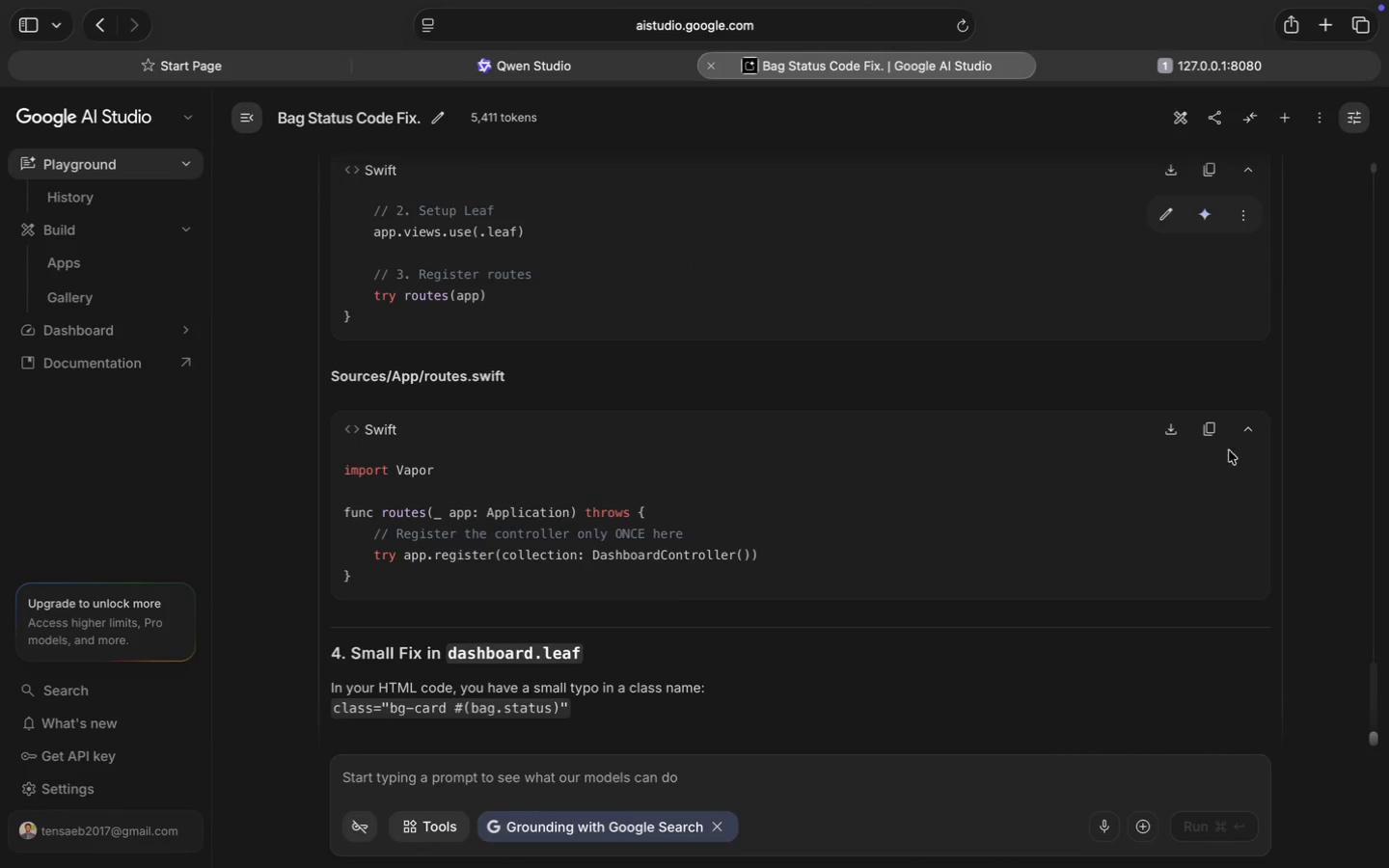 
left_click([1214, 428])
 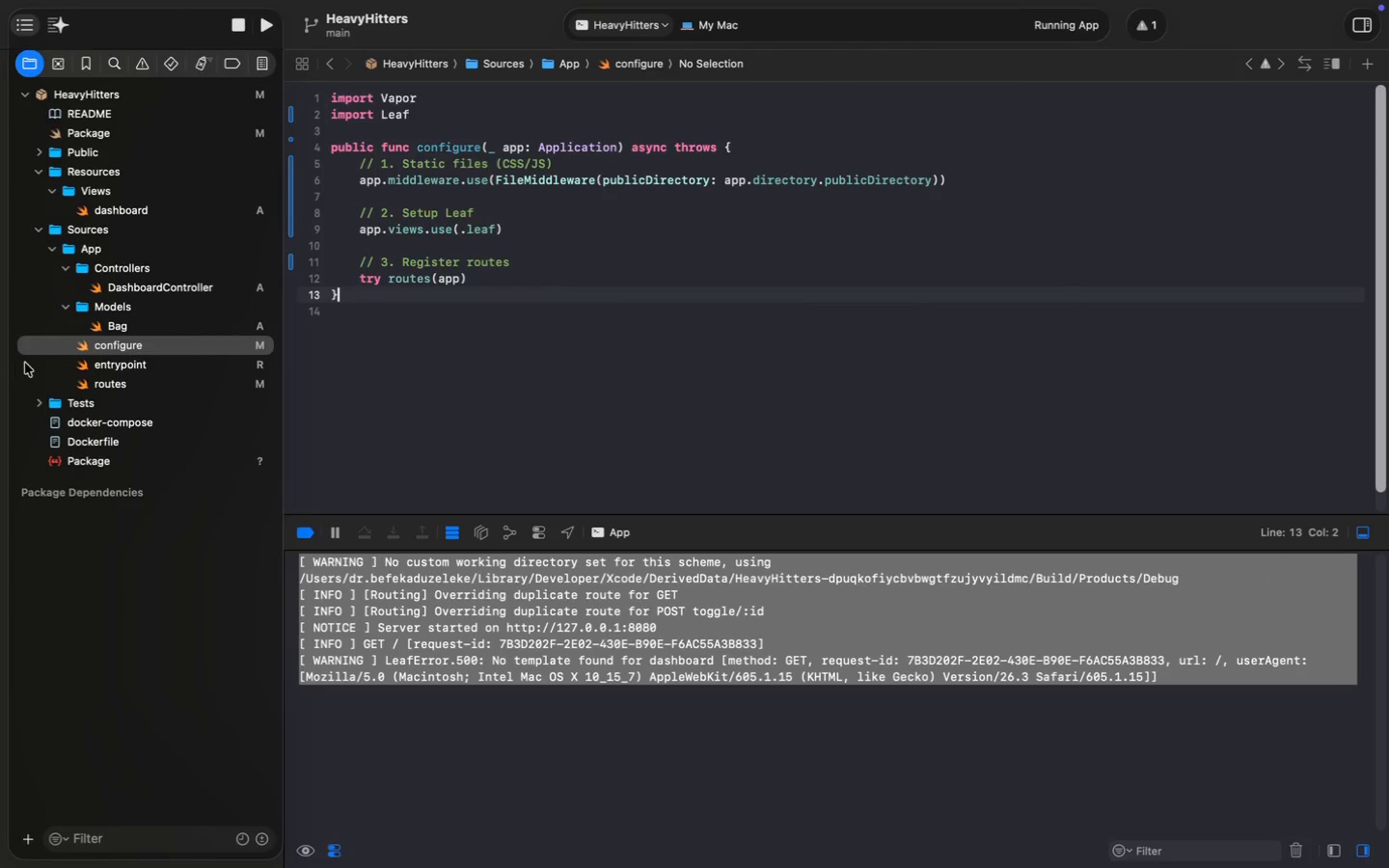 
left_click([115, 384])
 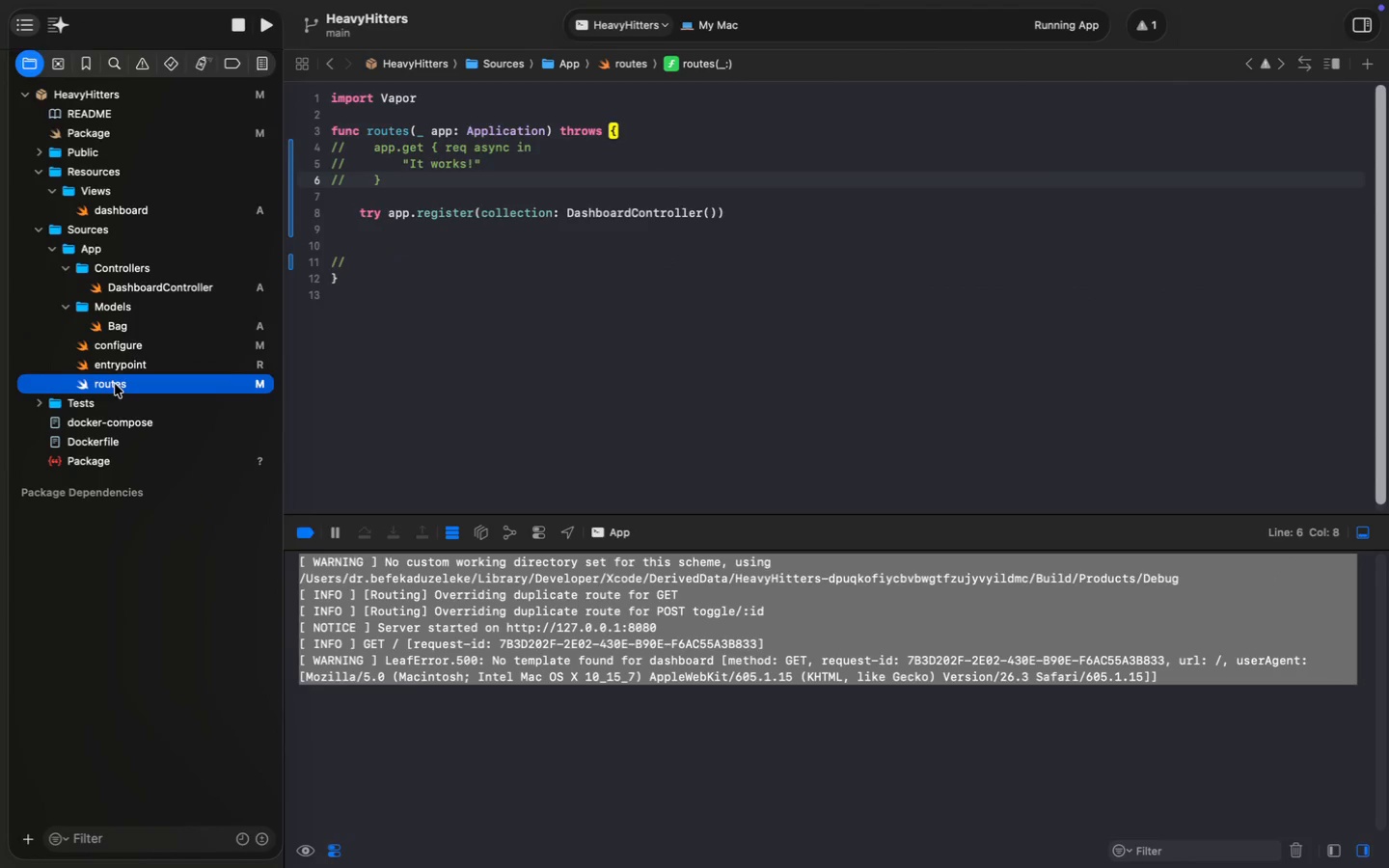 
left_click([892, 407])
 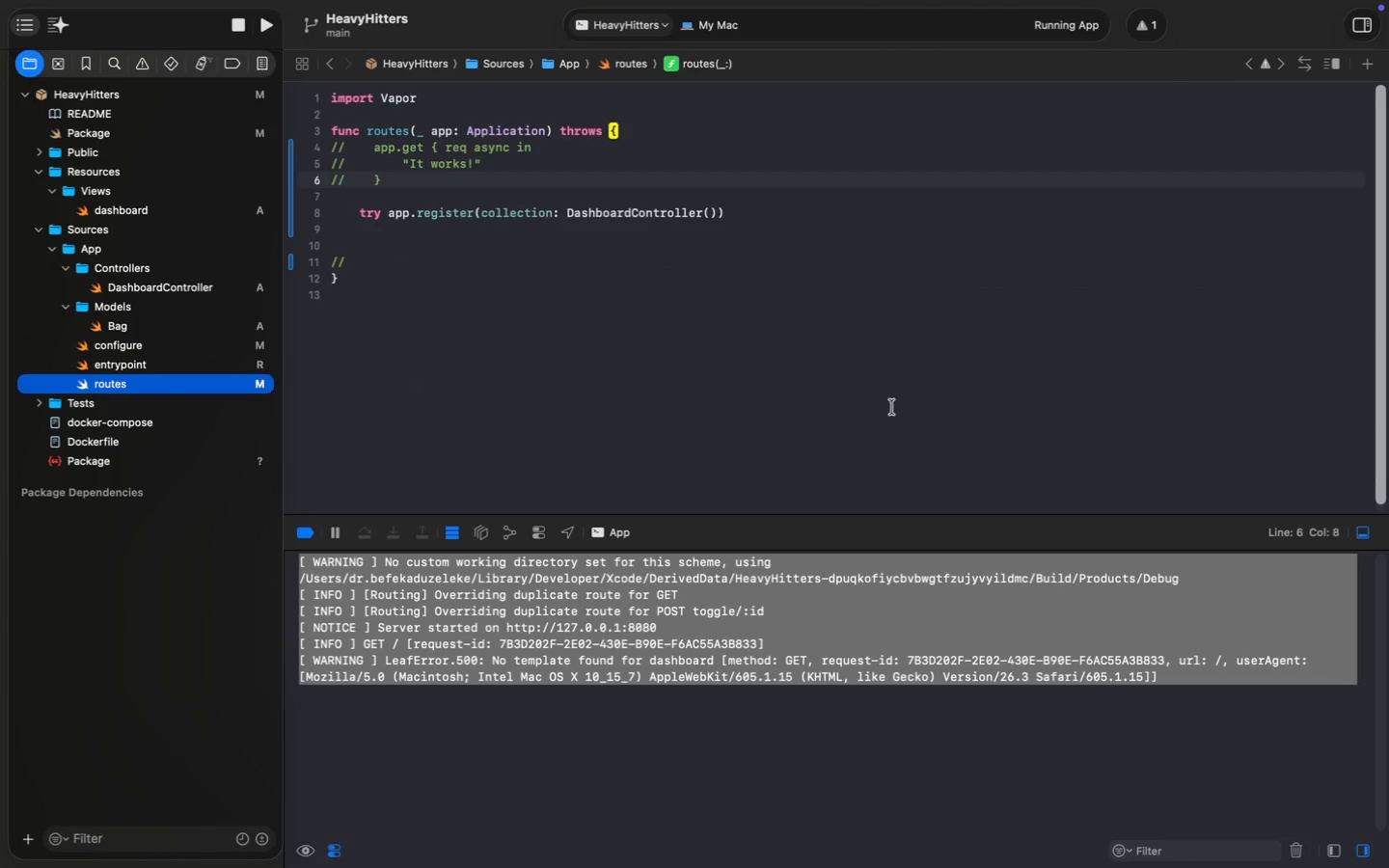 
key(Meta+A)
 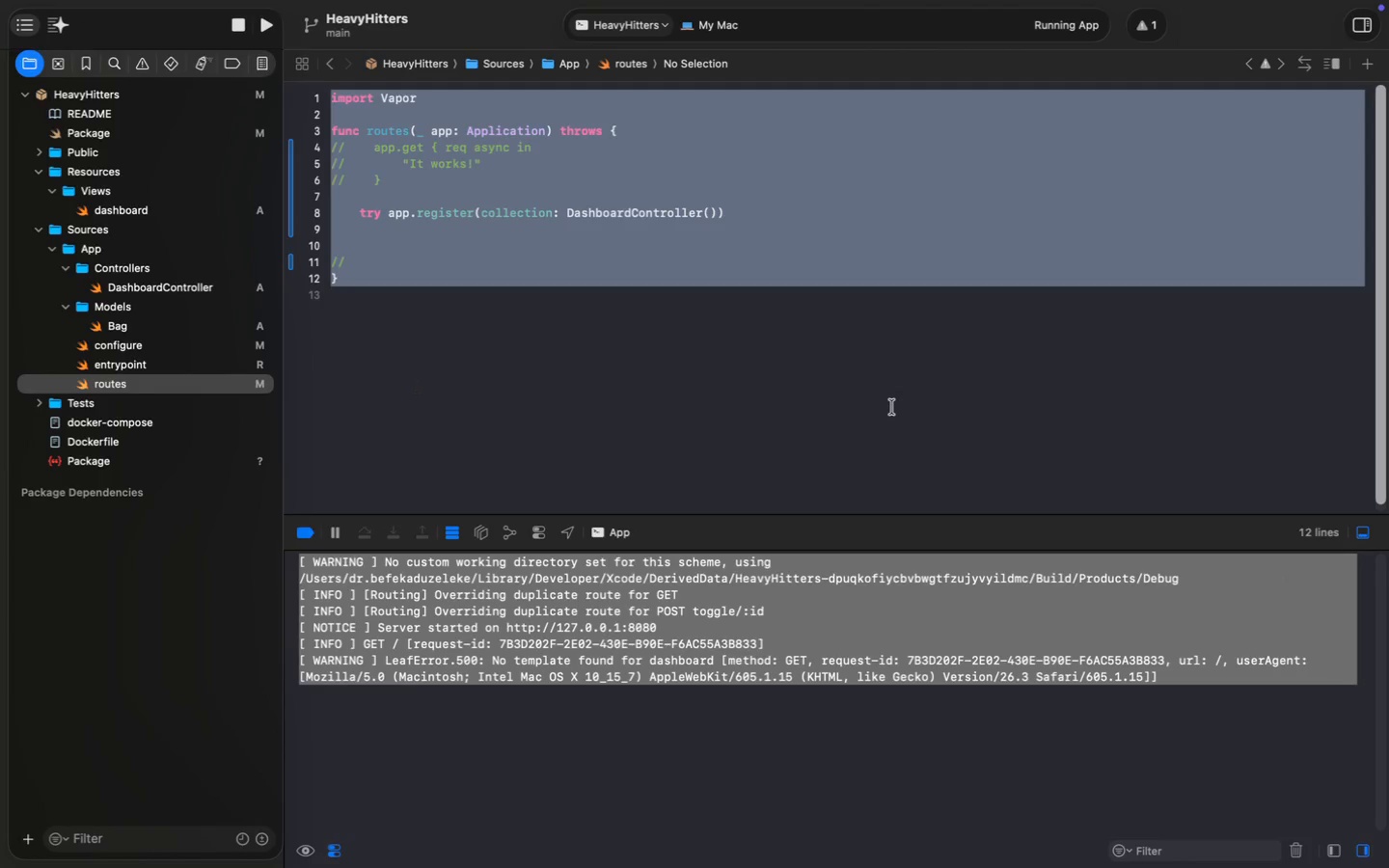 
key(Meta+V)
 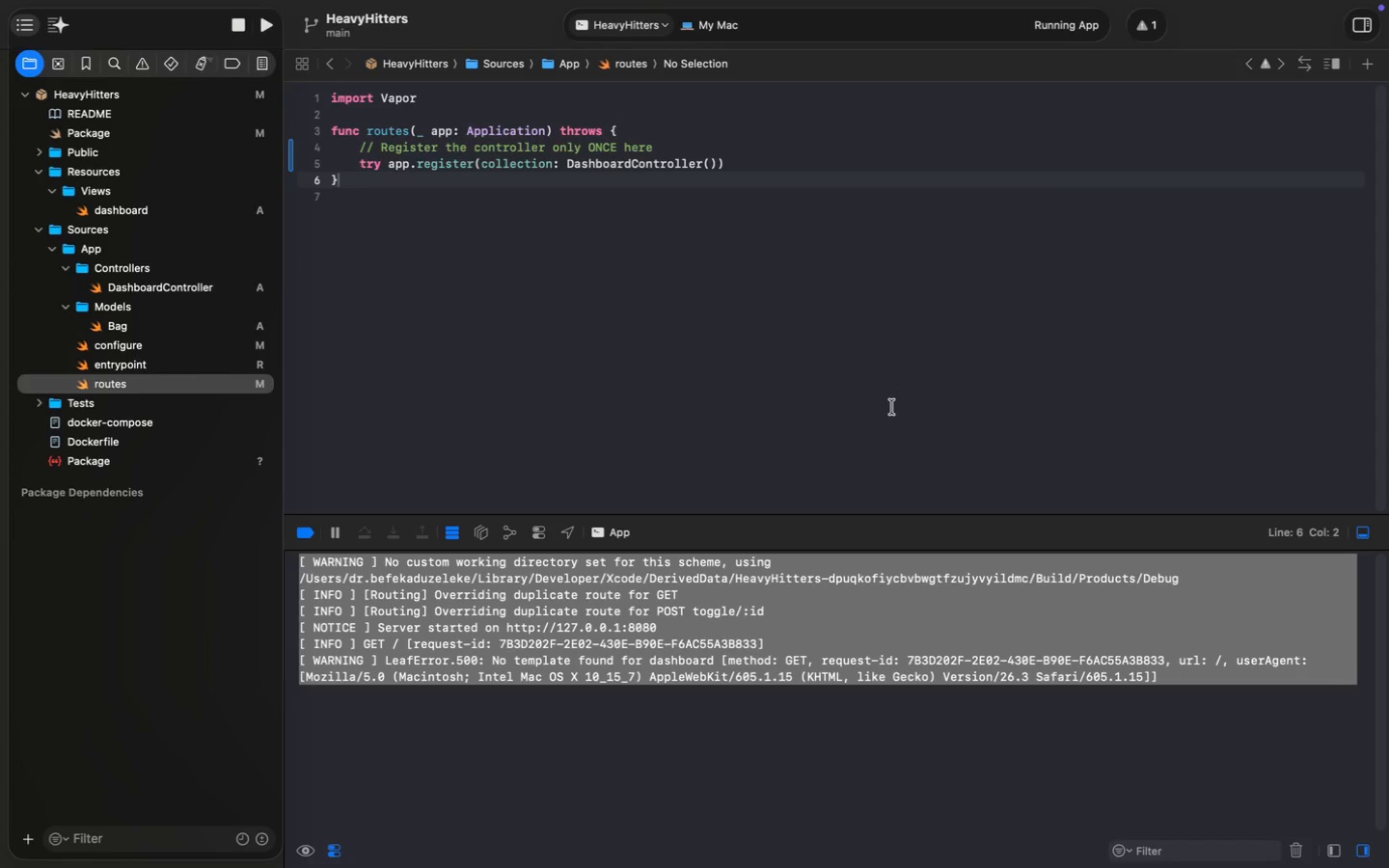 
scroll: coordinate [724, 506], scroll_direction: down, amount: 10.0
 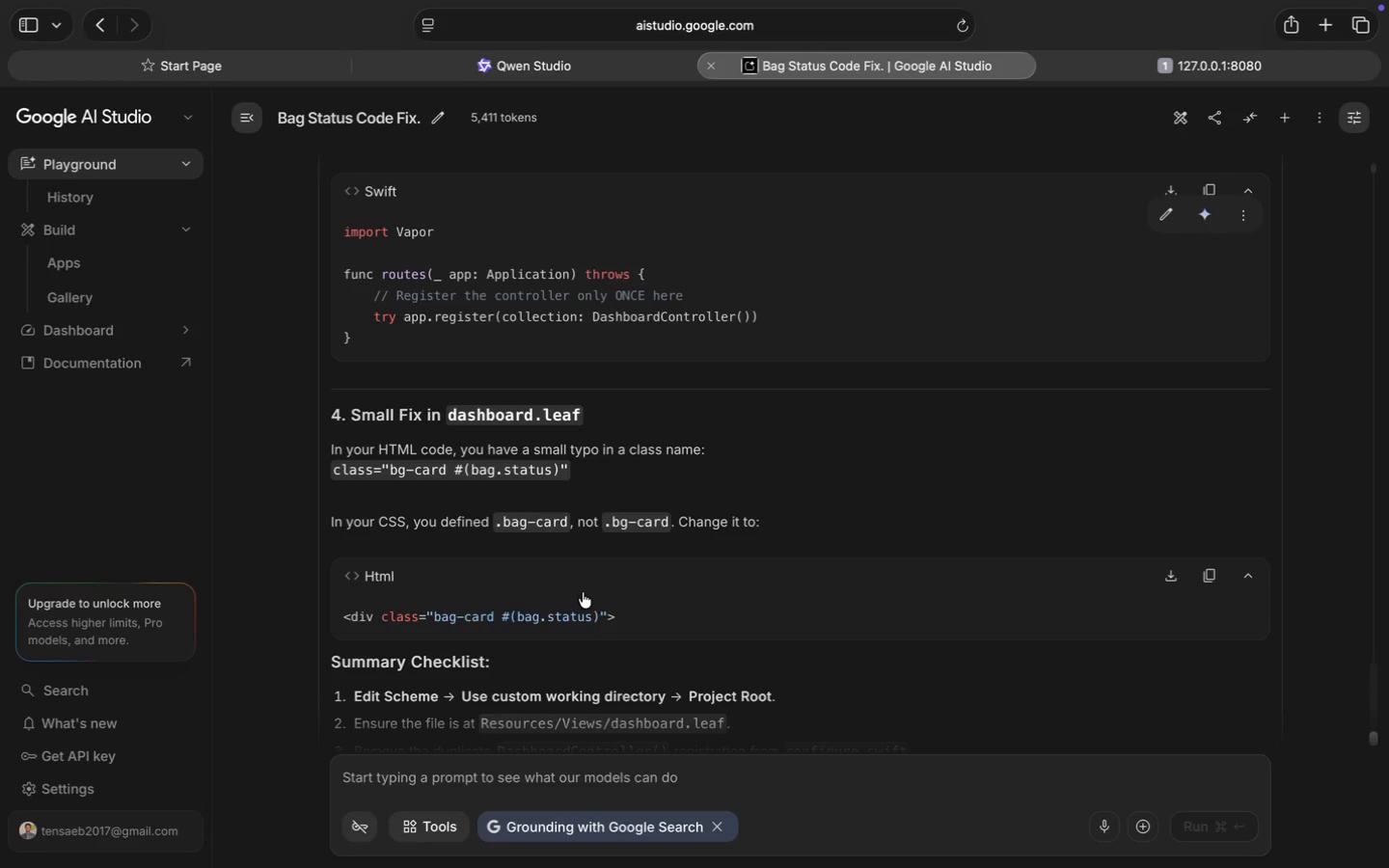 
wait(27.9)
 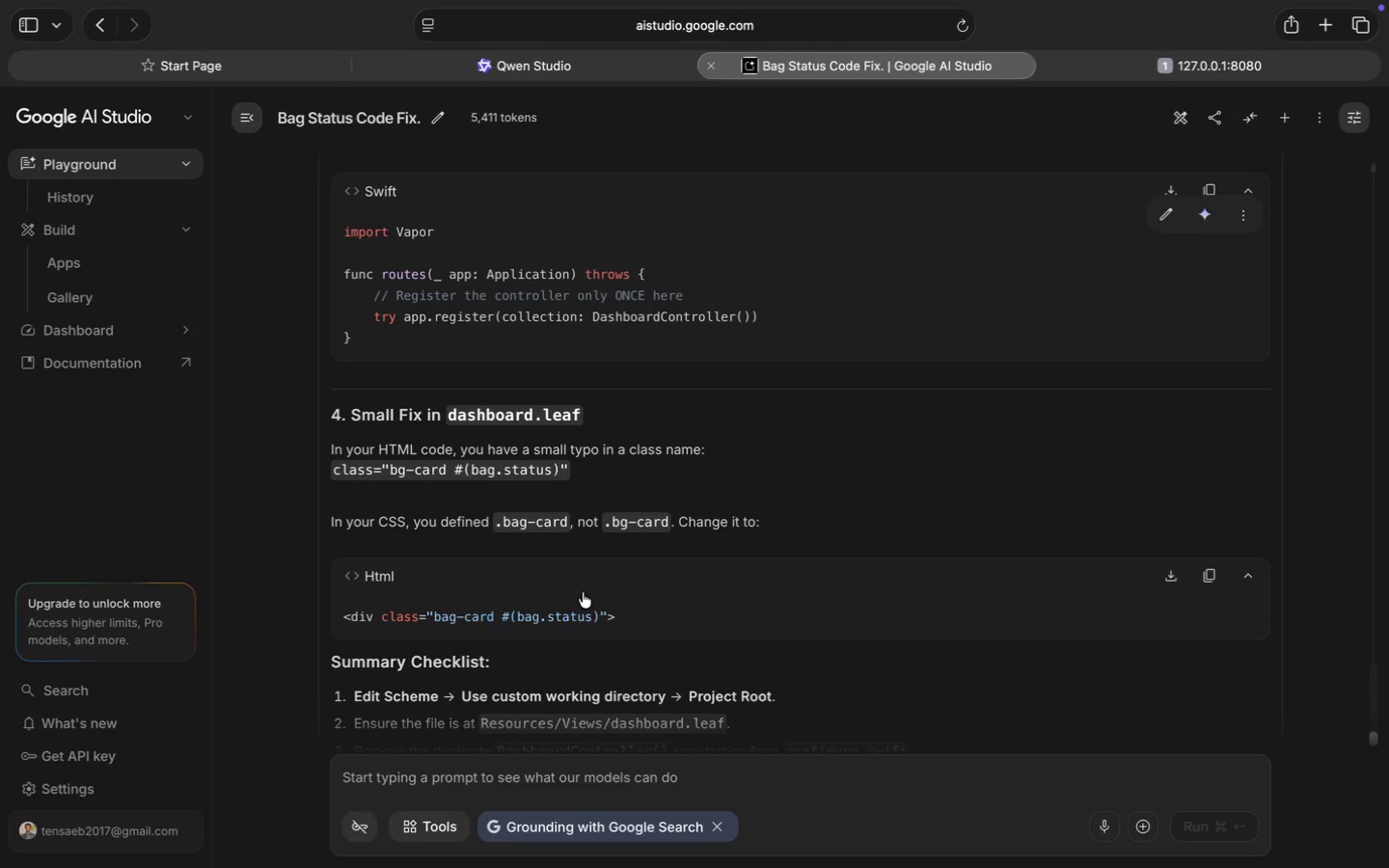 
scroll: coordinate [583, 592], scroll_direction: down, amount: 26.0
 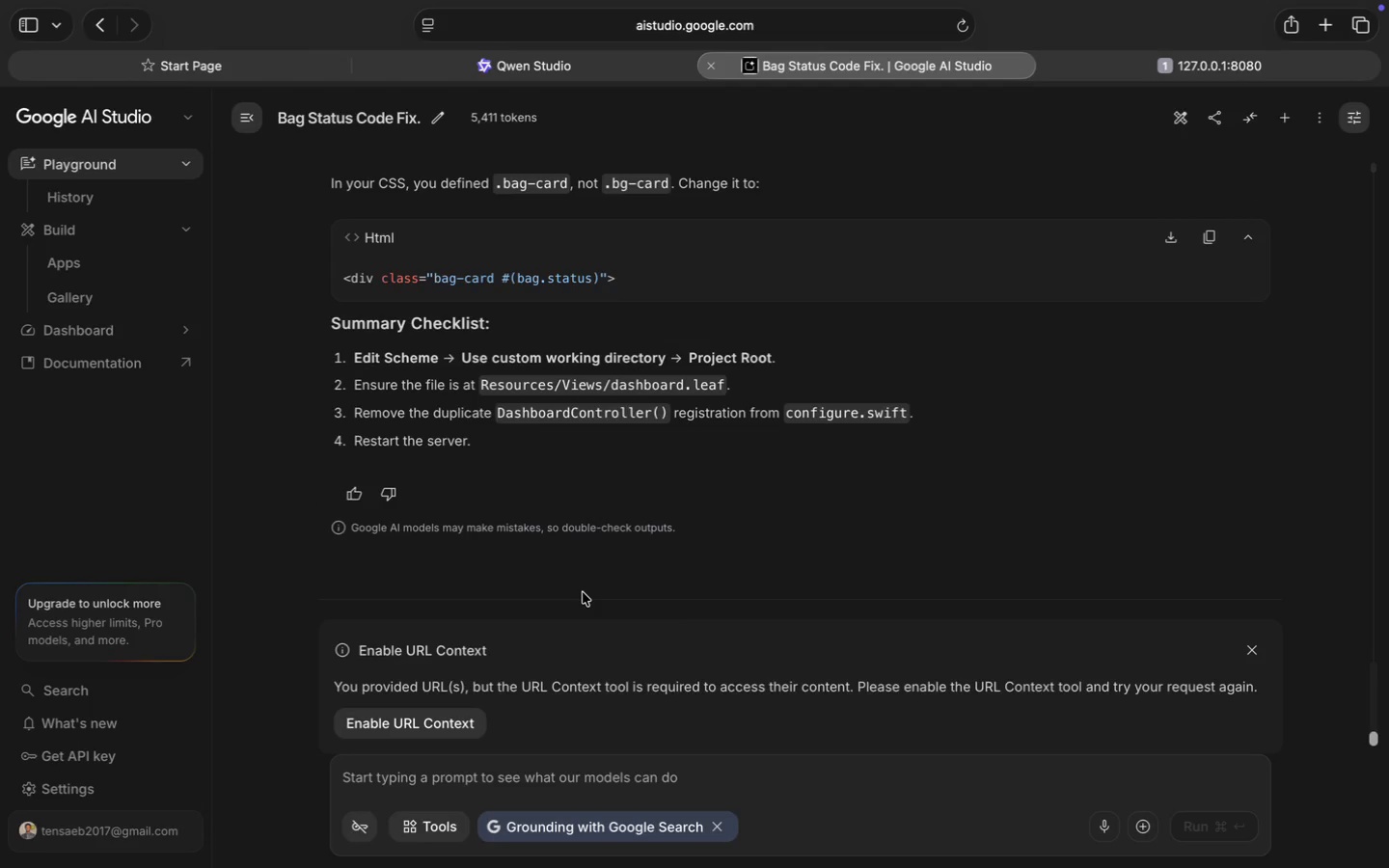 
scroll: coordinate [583, 592], scroll_direction: up, amount: 3.0
 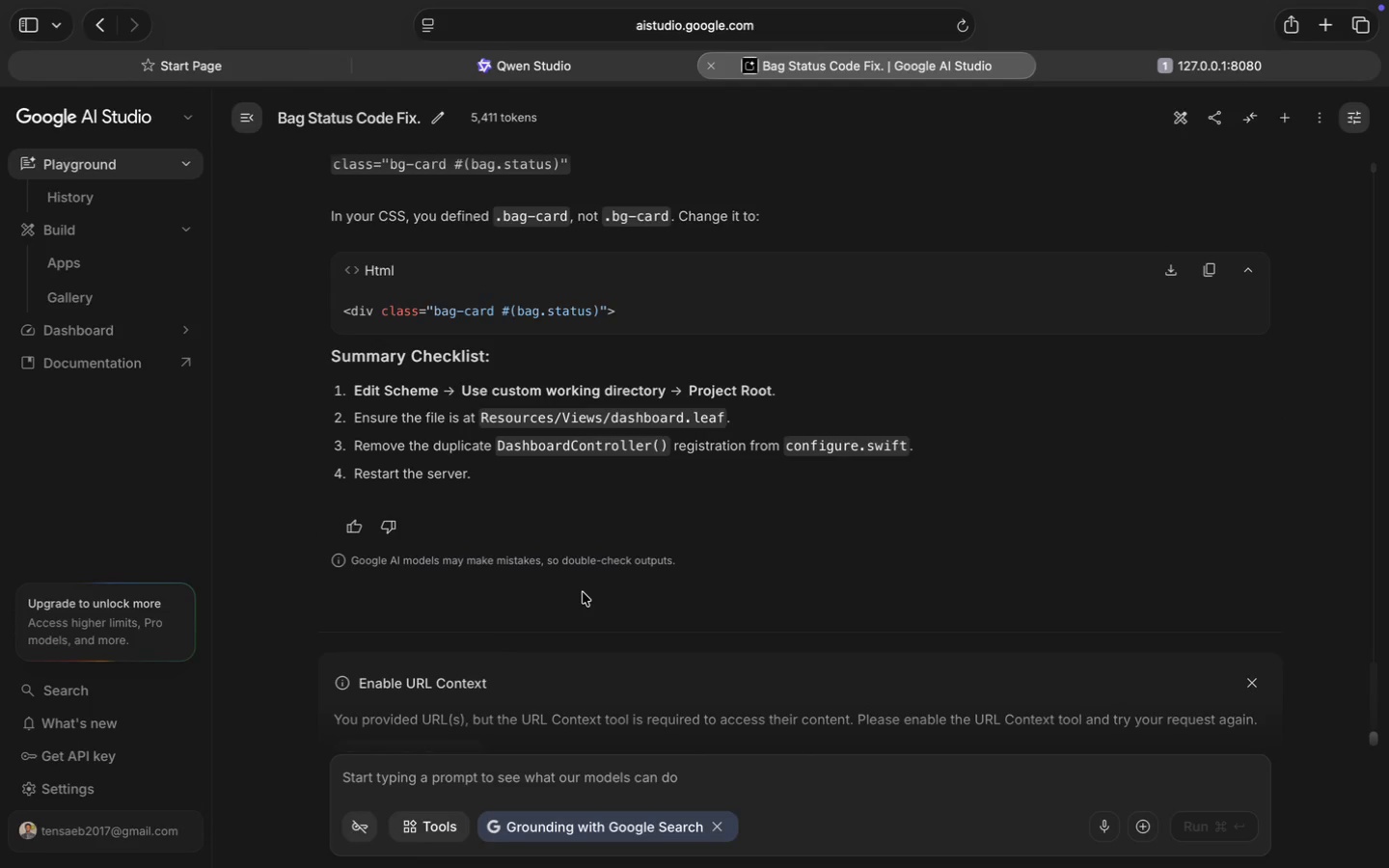 
wait(9.73)
 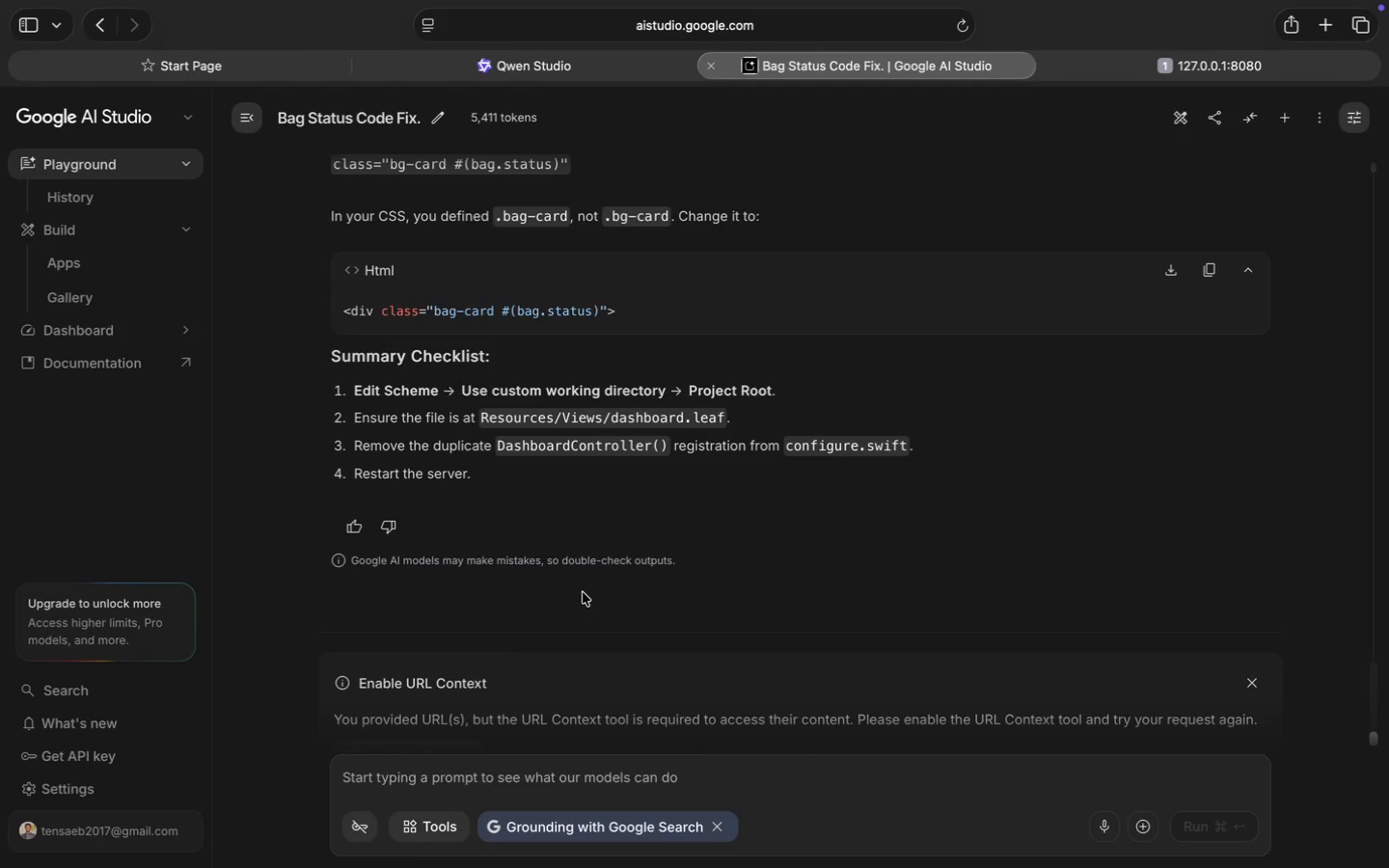 
mouse_move([657, 32])
 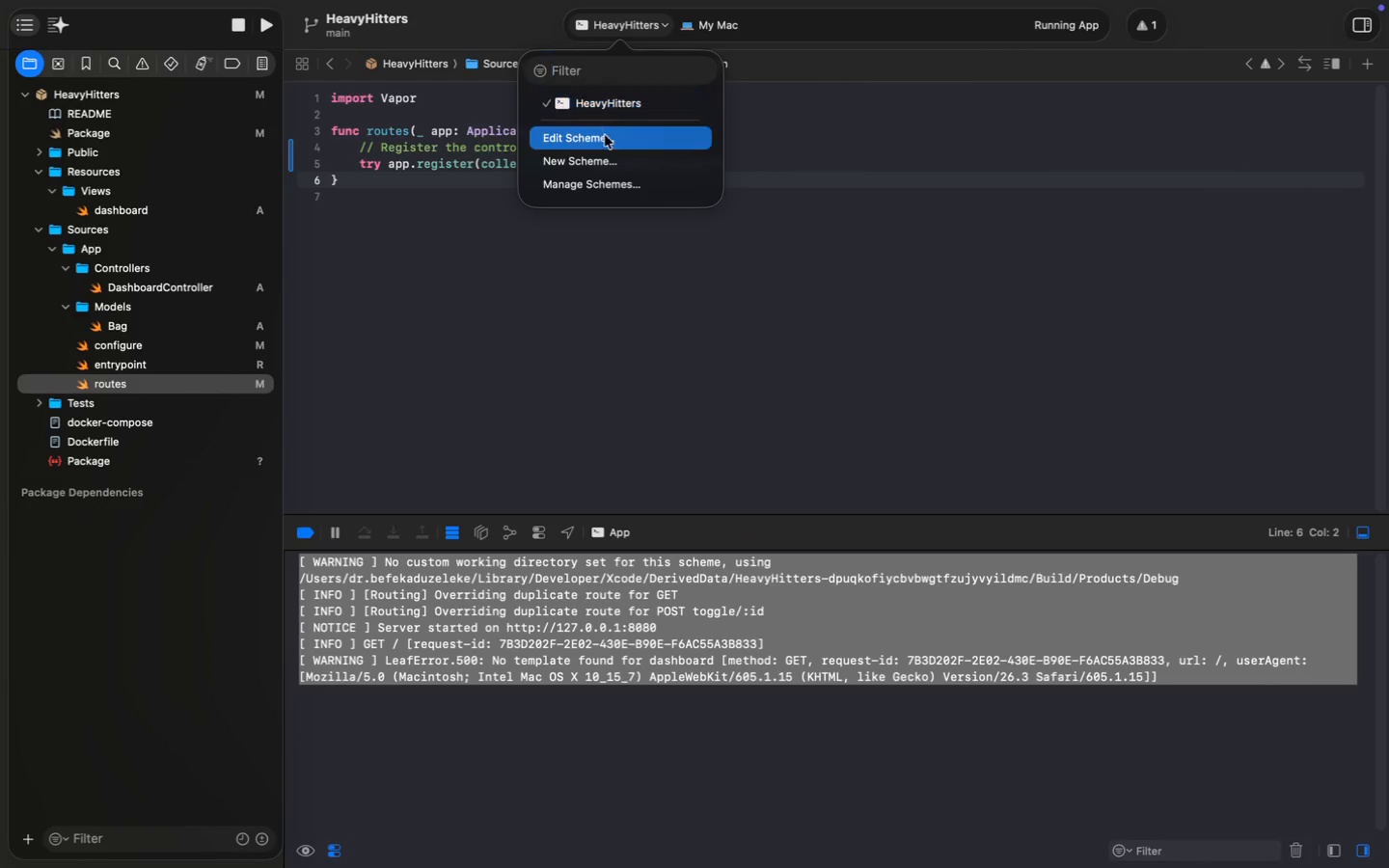 
left_click([604, 136])
 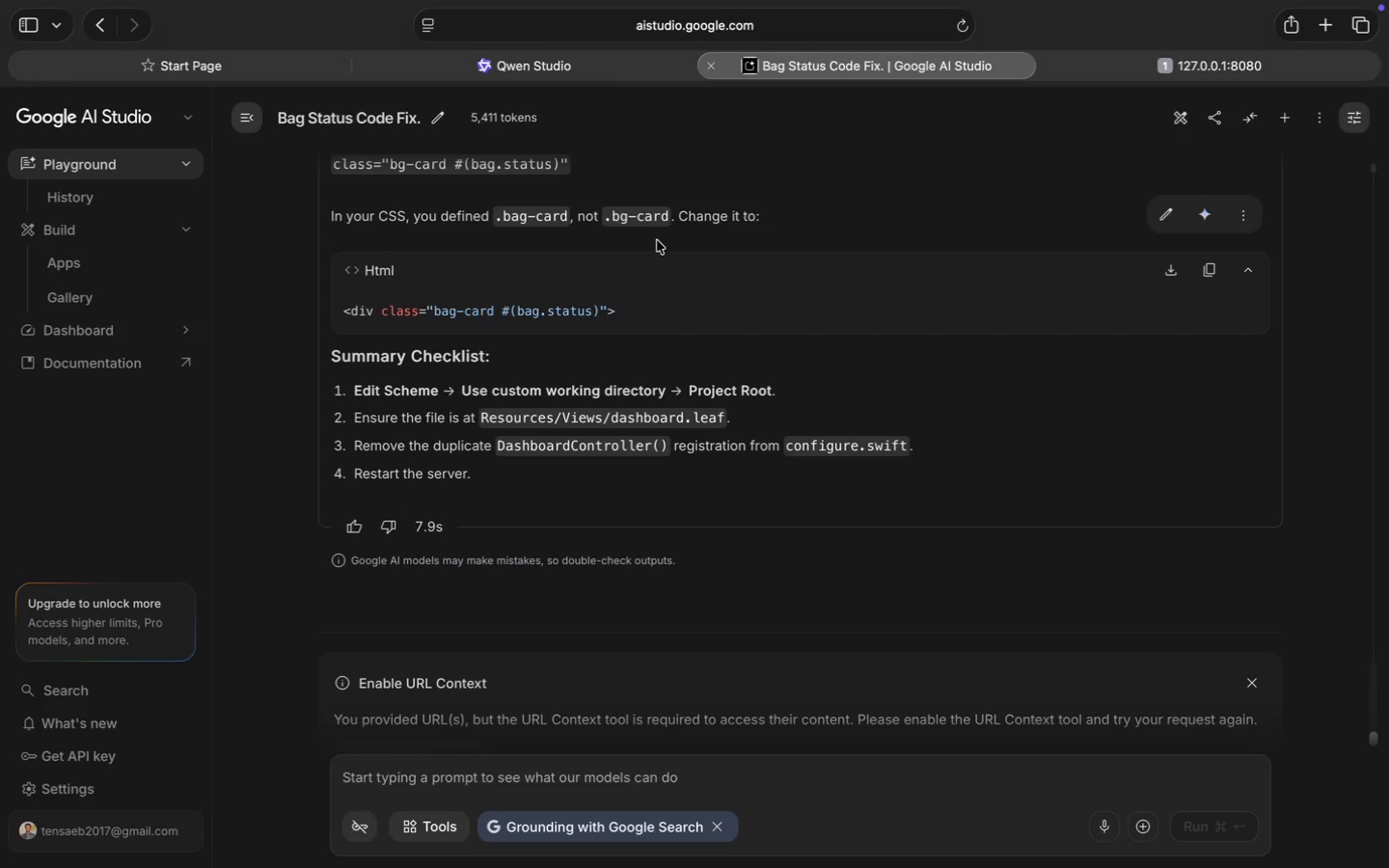 
wait(7.67)
 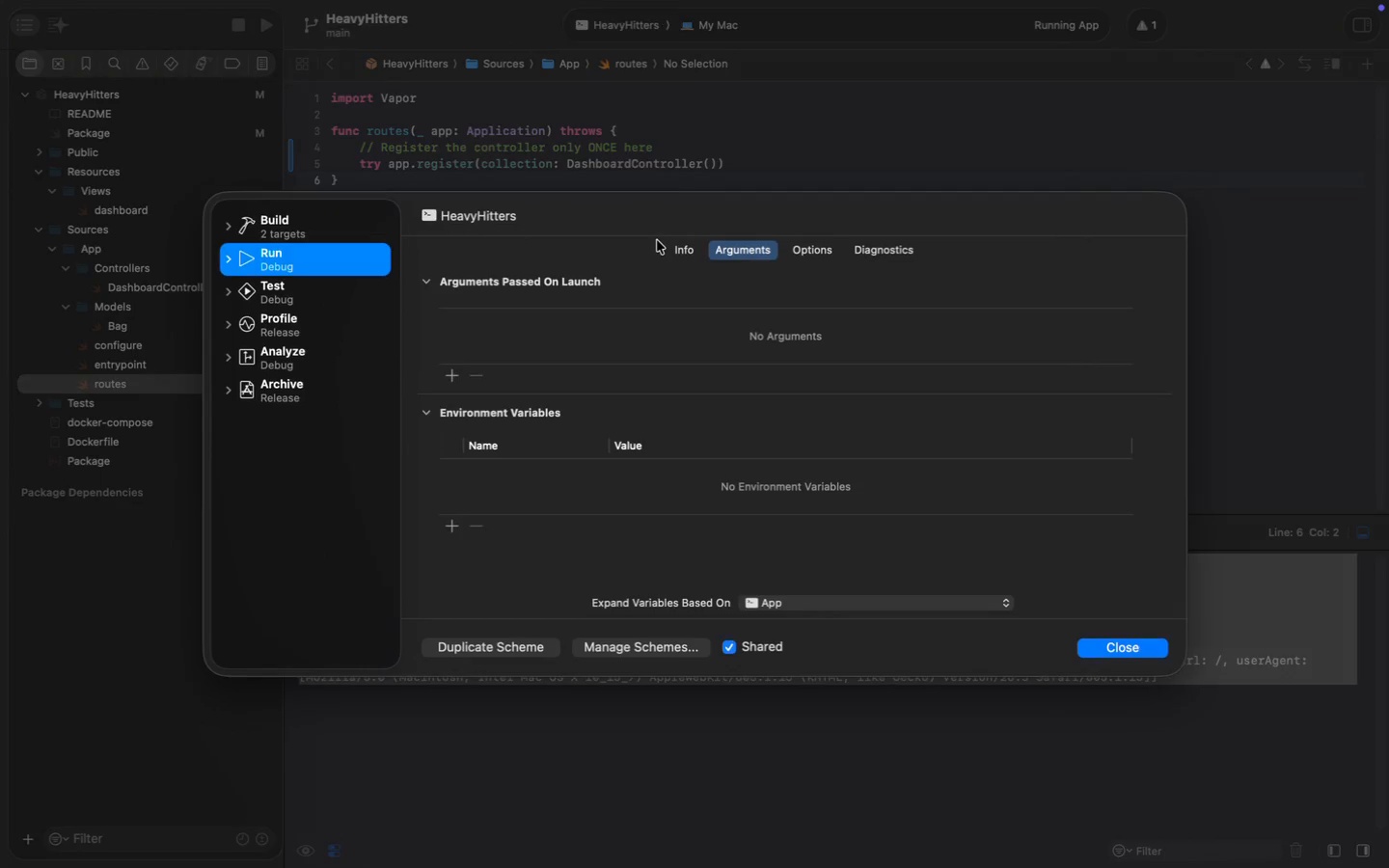 
scroll: coordinate [812, 475], scroll_direction: down, amount: 11.0
 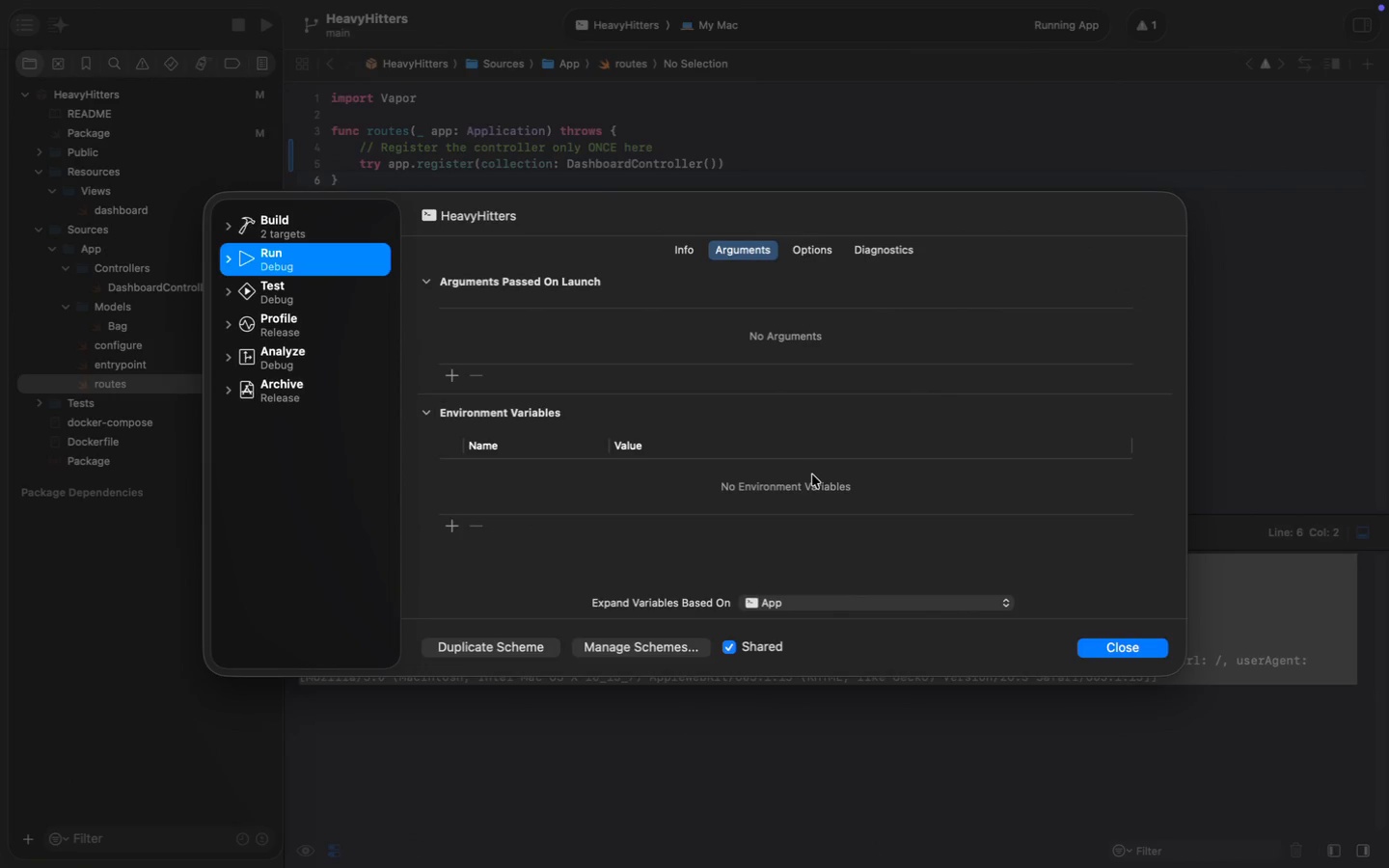 
scroll: coordinate [790, 479], scroll_direction: up, amount: 27.0
 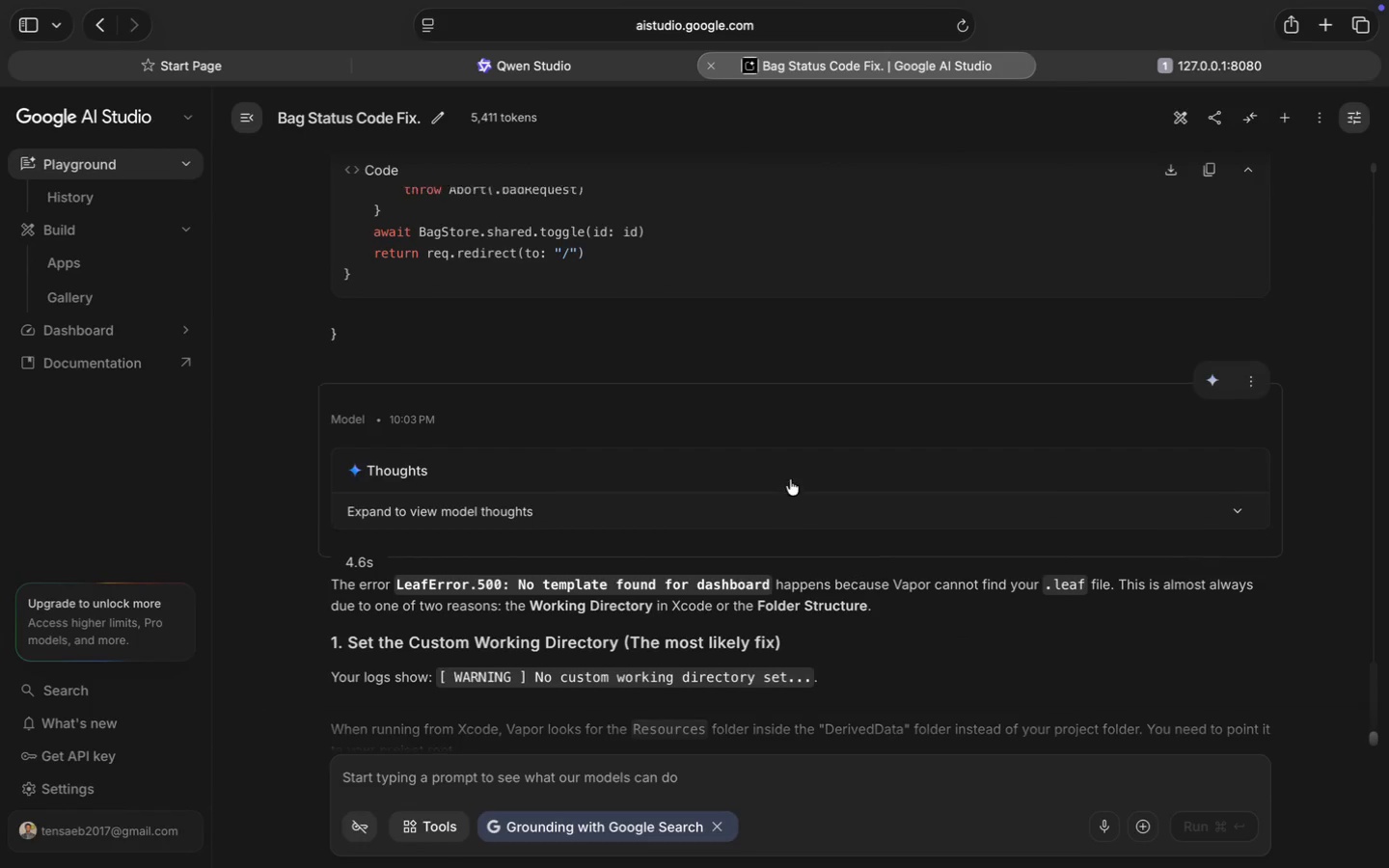 
scroll: coordinate [790, 479], scroll_direction: down, amount: 4.0
 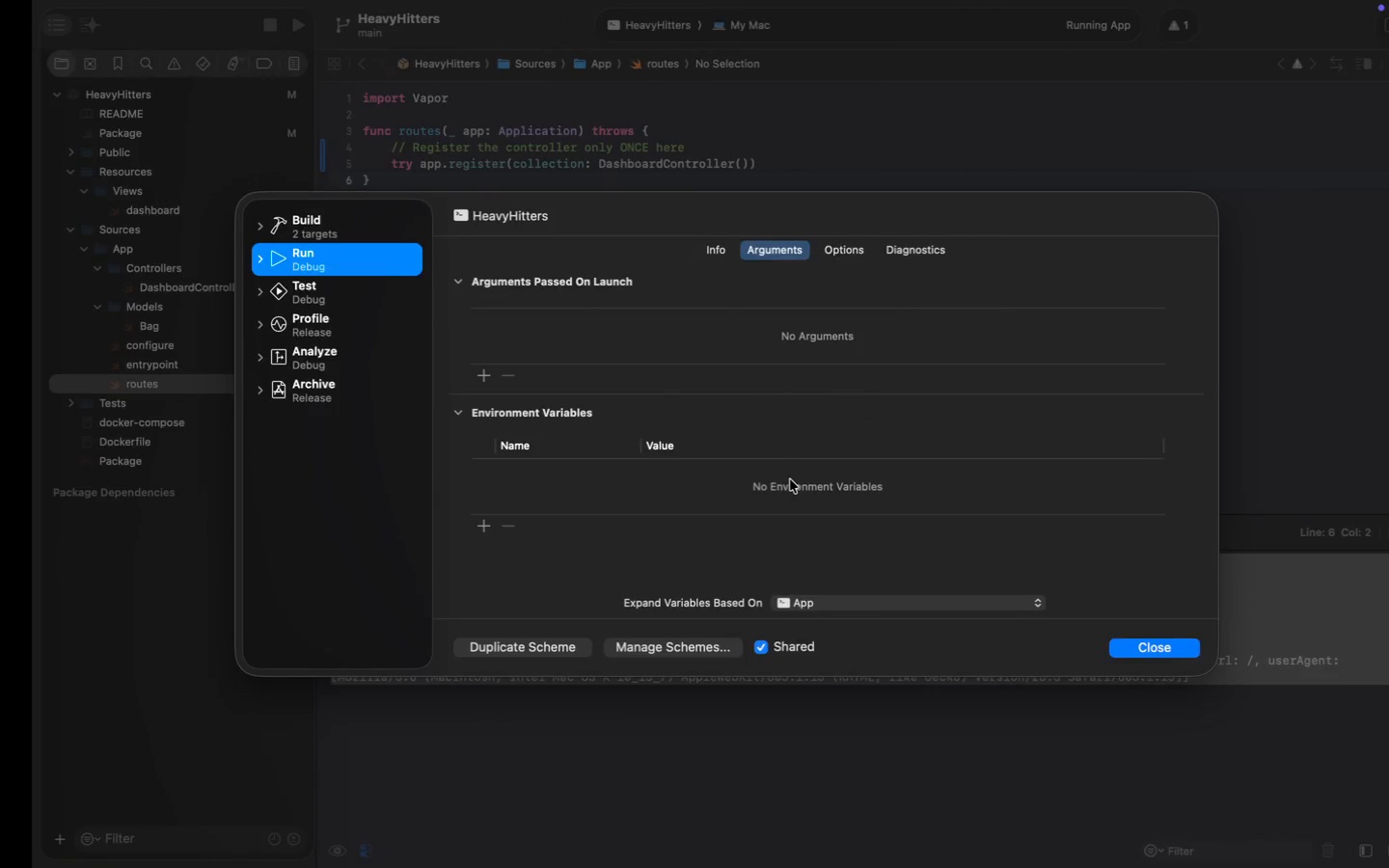 
wait(7.74)
 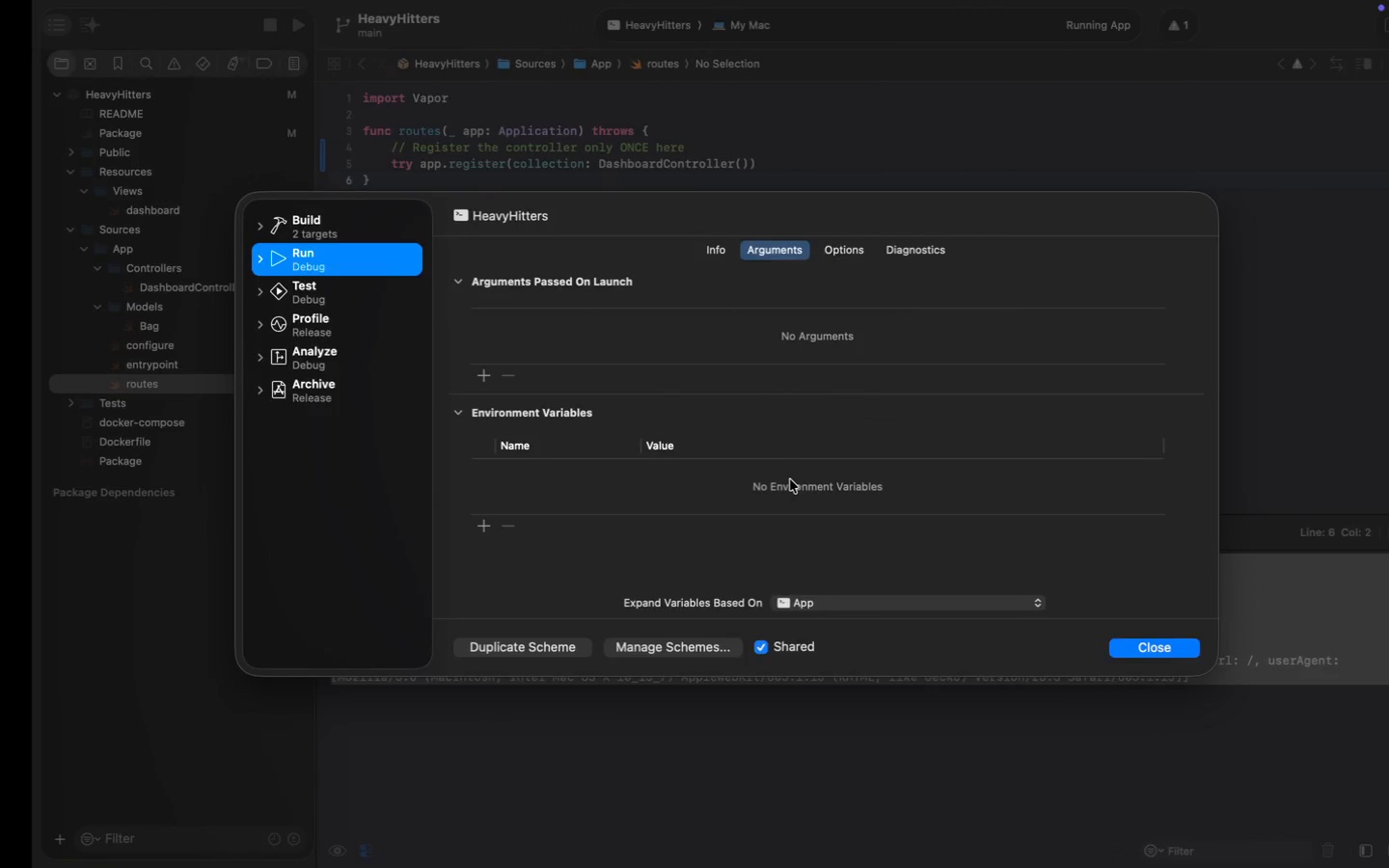 
left_click([816, 253])
 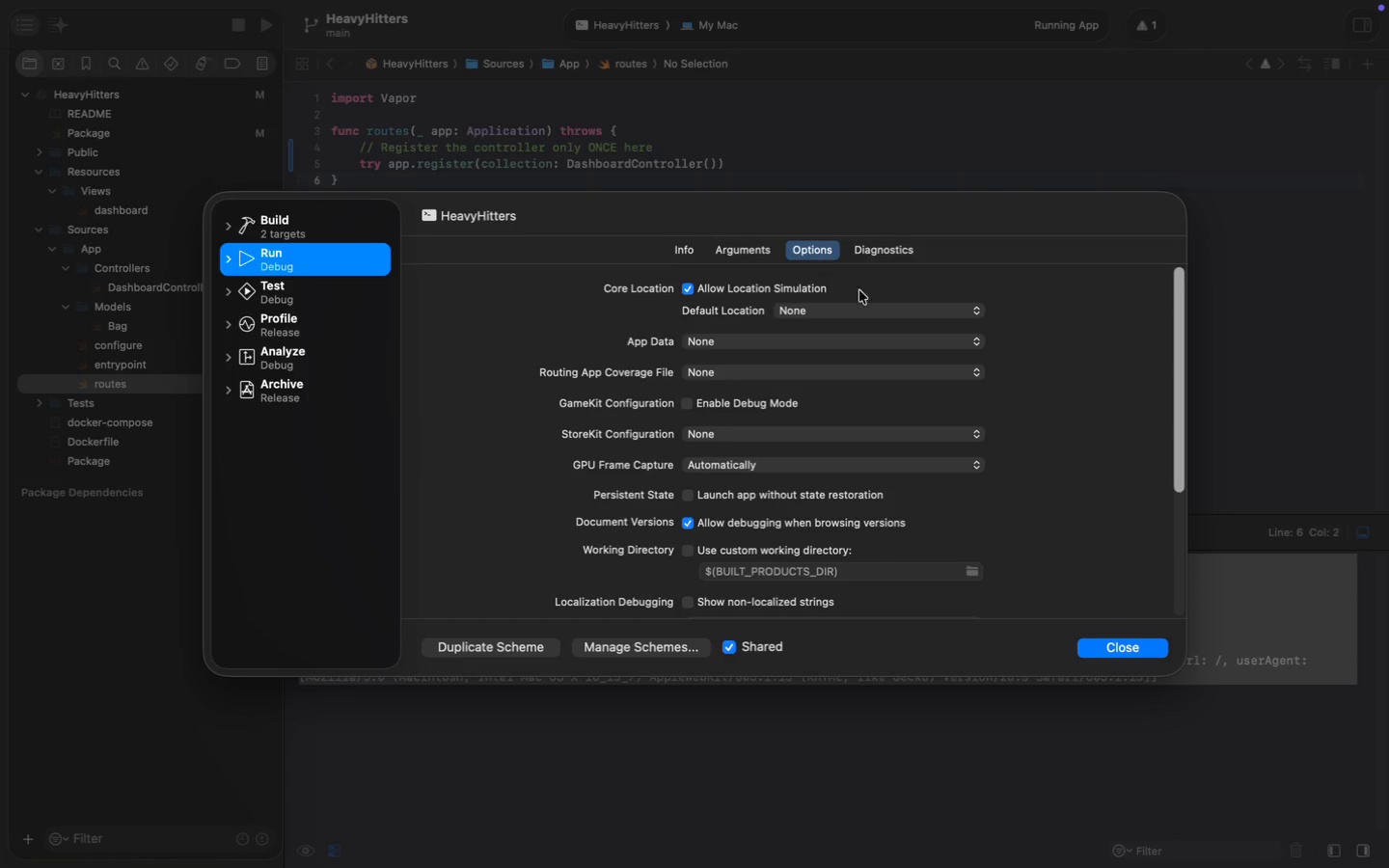 
mouse_move([1012, 396])
 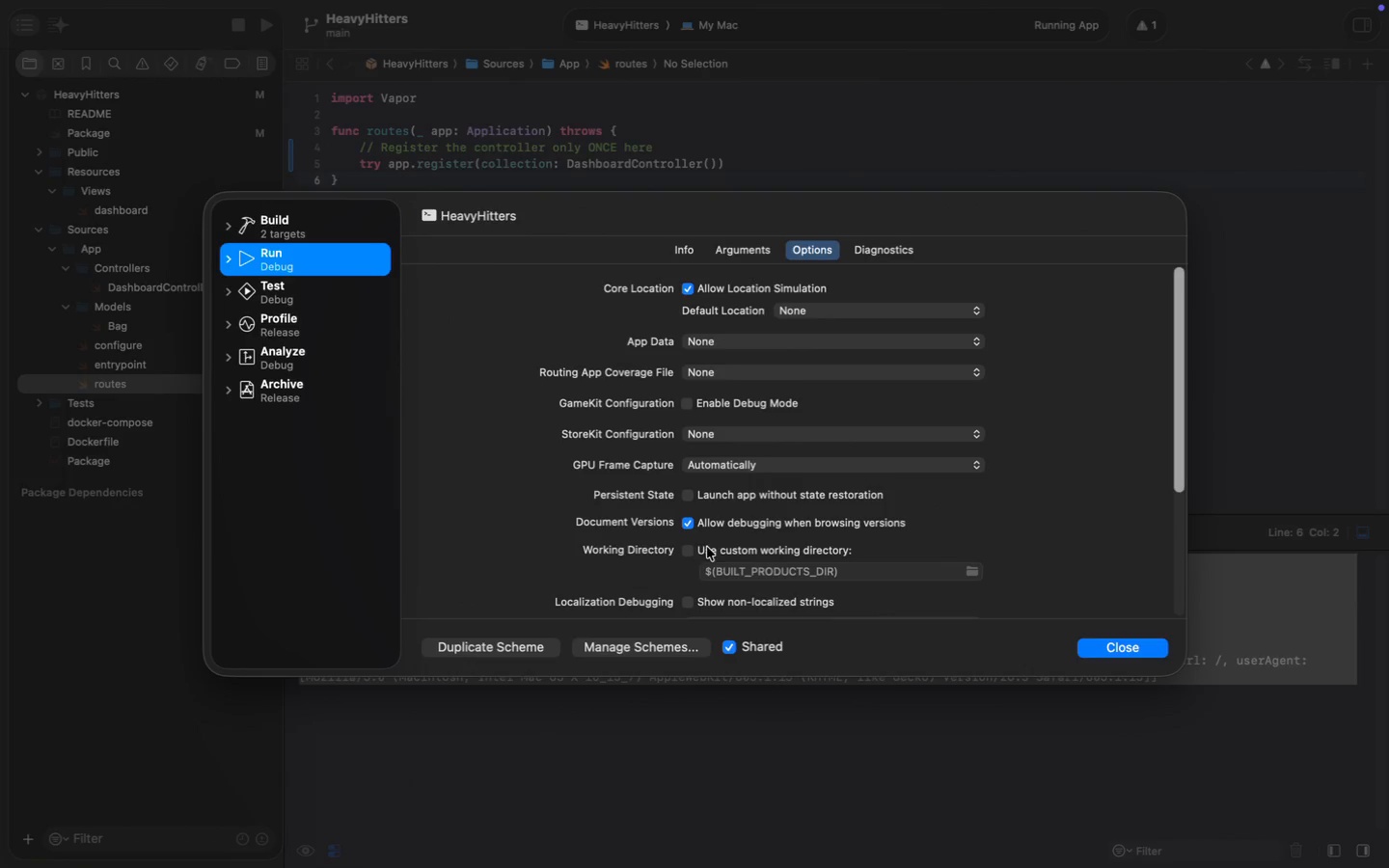 
left_click([690, 550])
 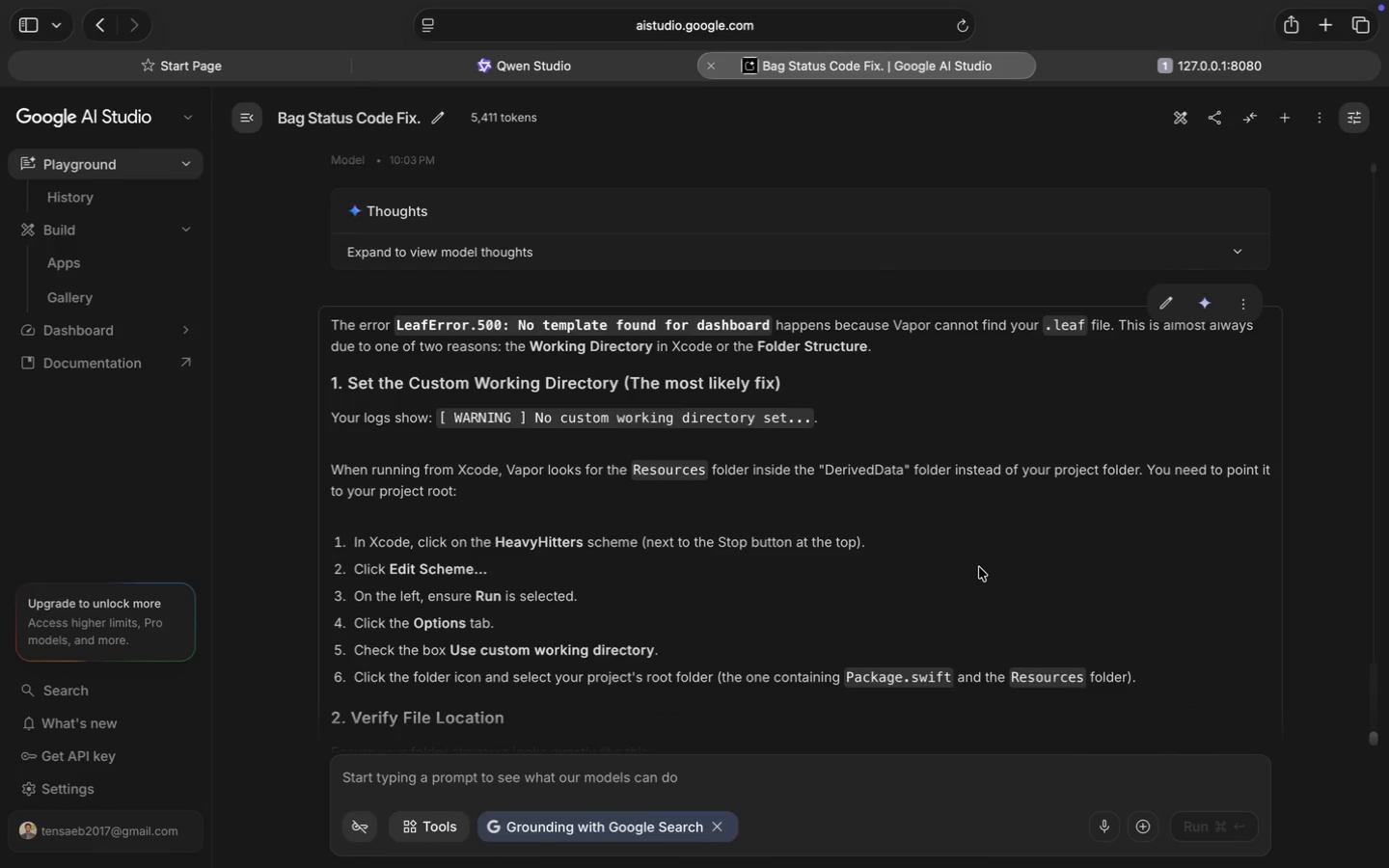 
wait(8.48)
 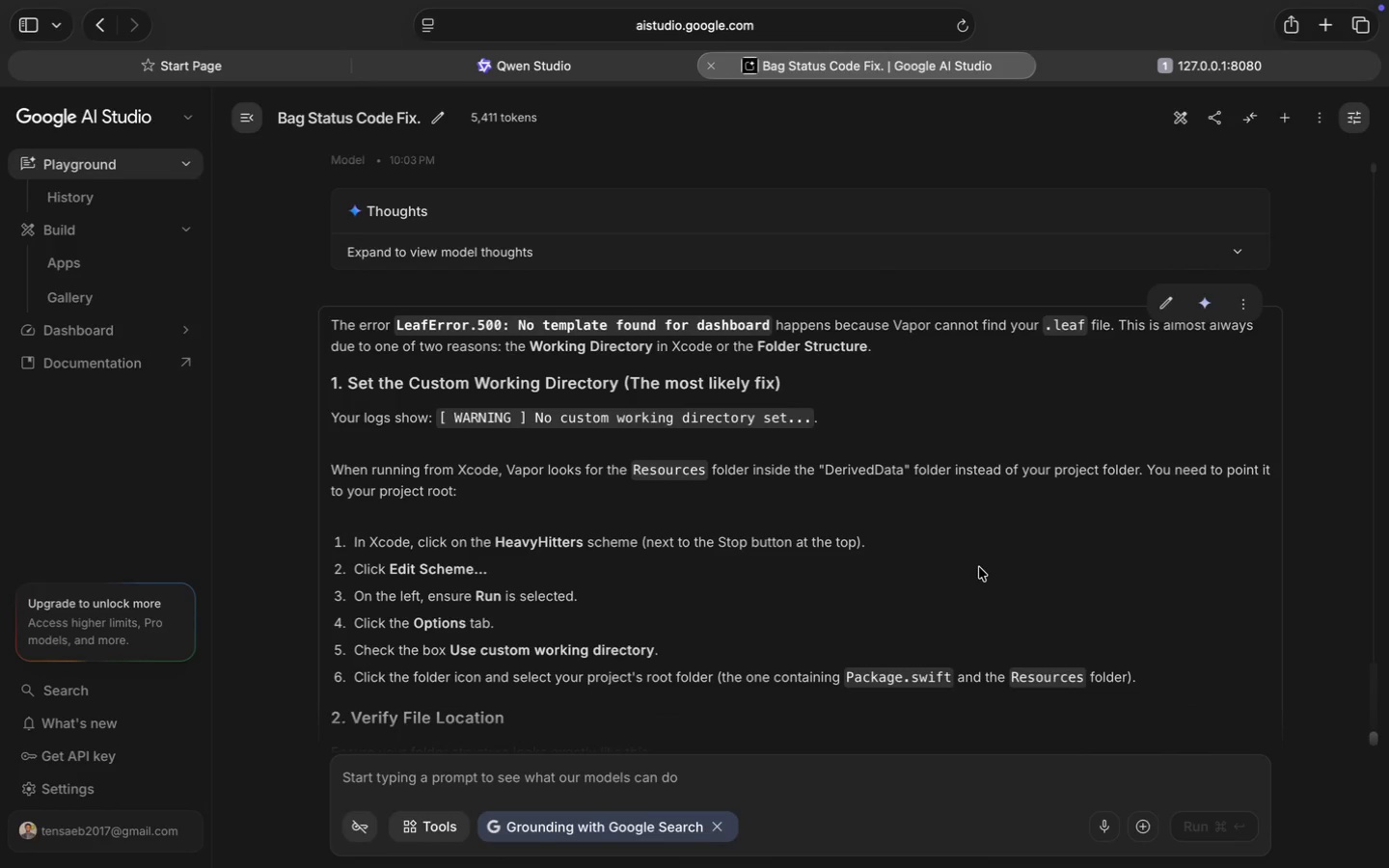 
left_click([972, 571])
 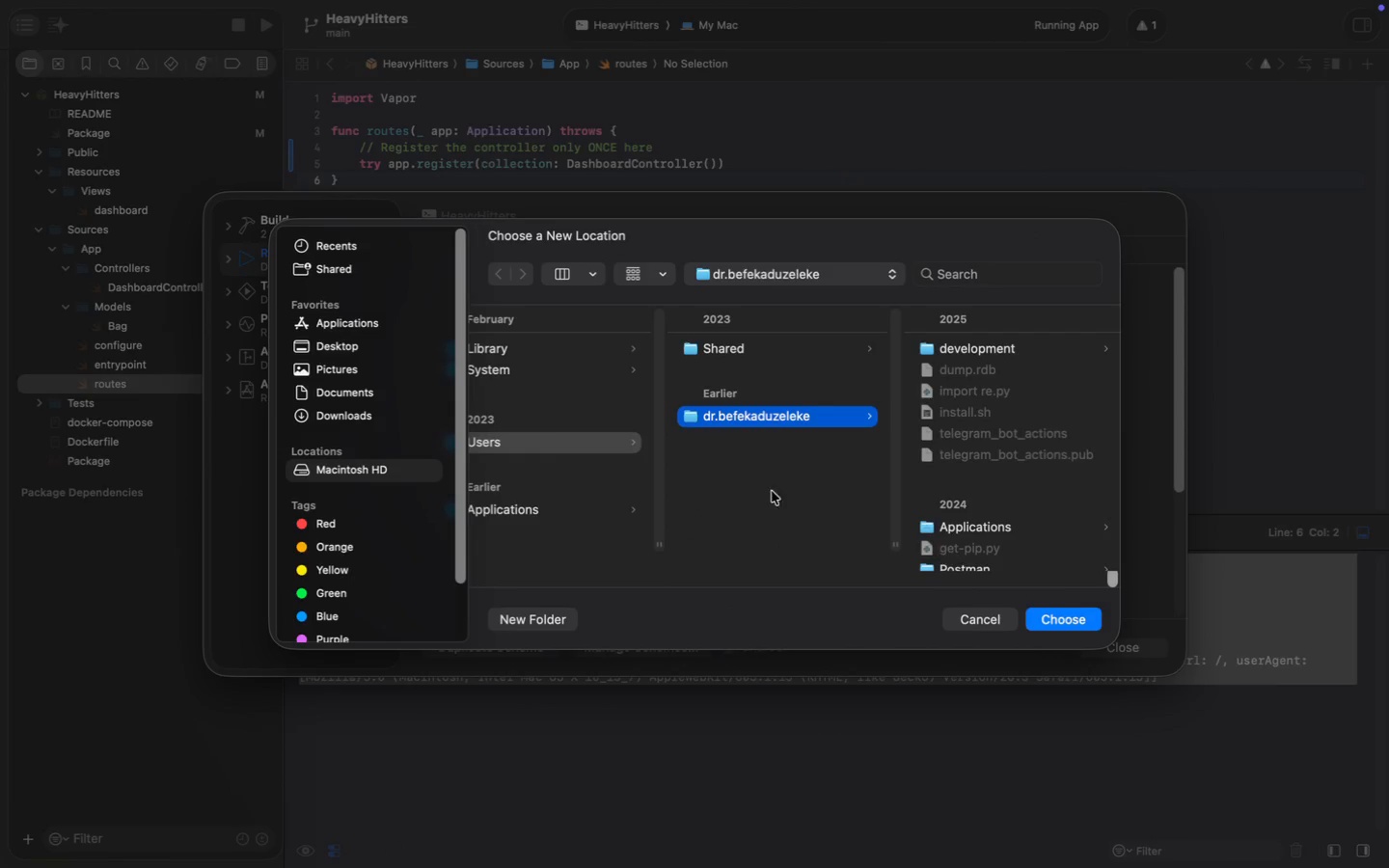 
left_click([349, 401])
 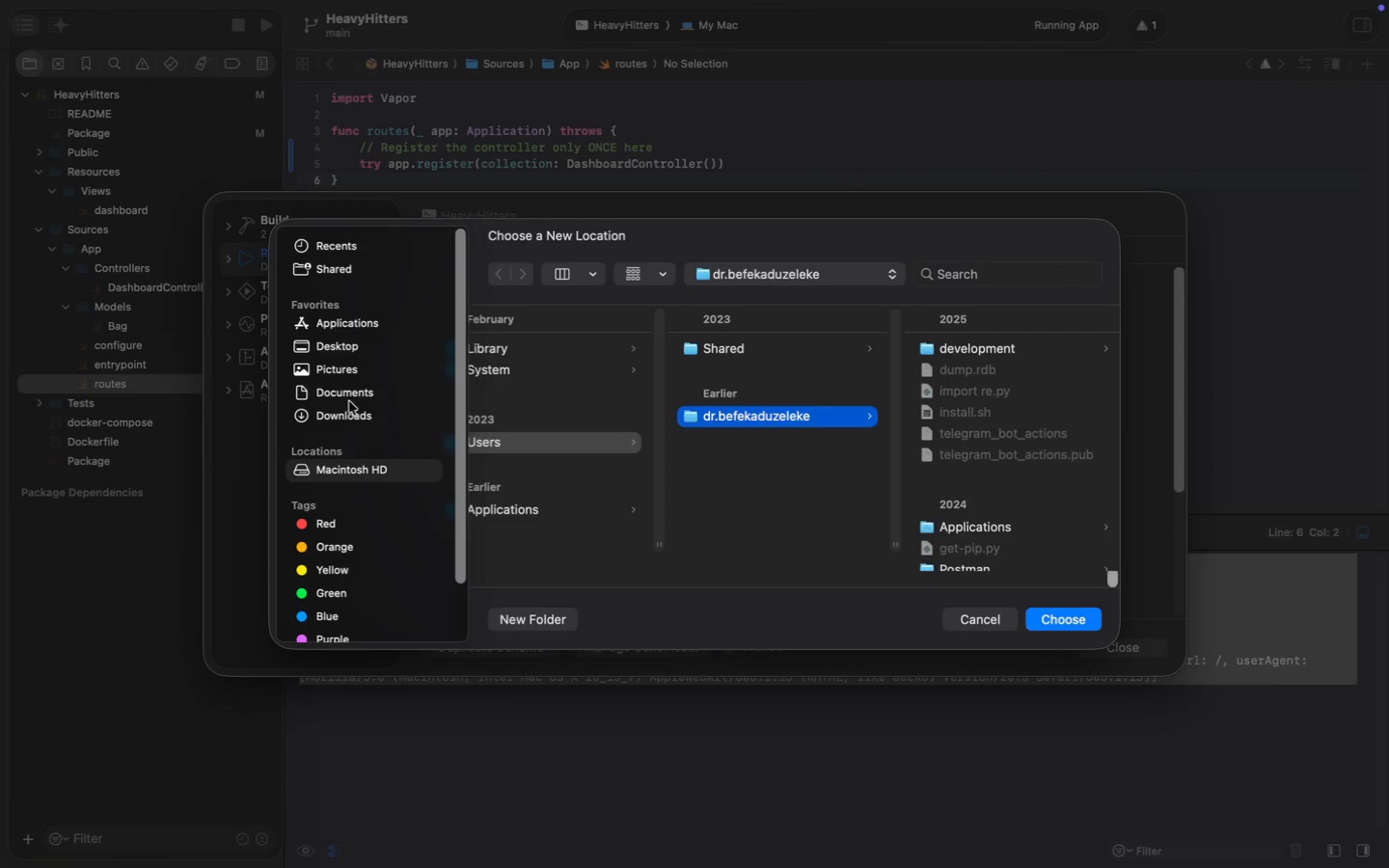 
scroll: coordinate [585, 494], scroll_direction: down, amount: 91.0
 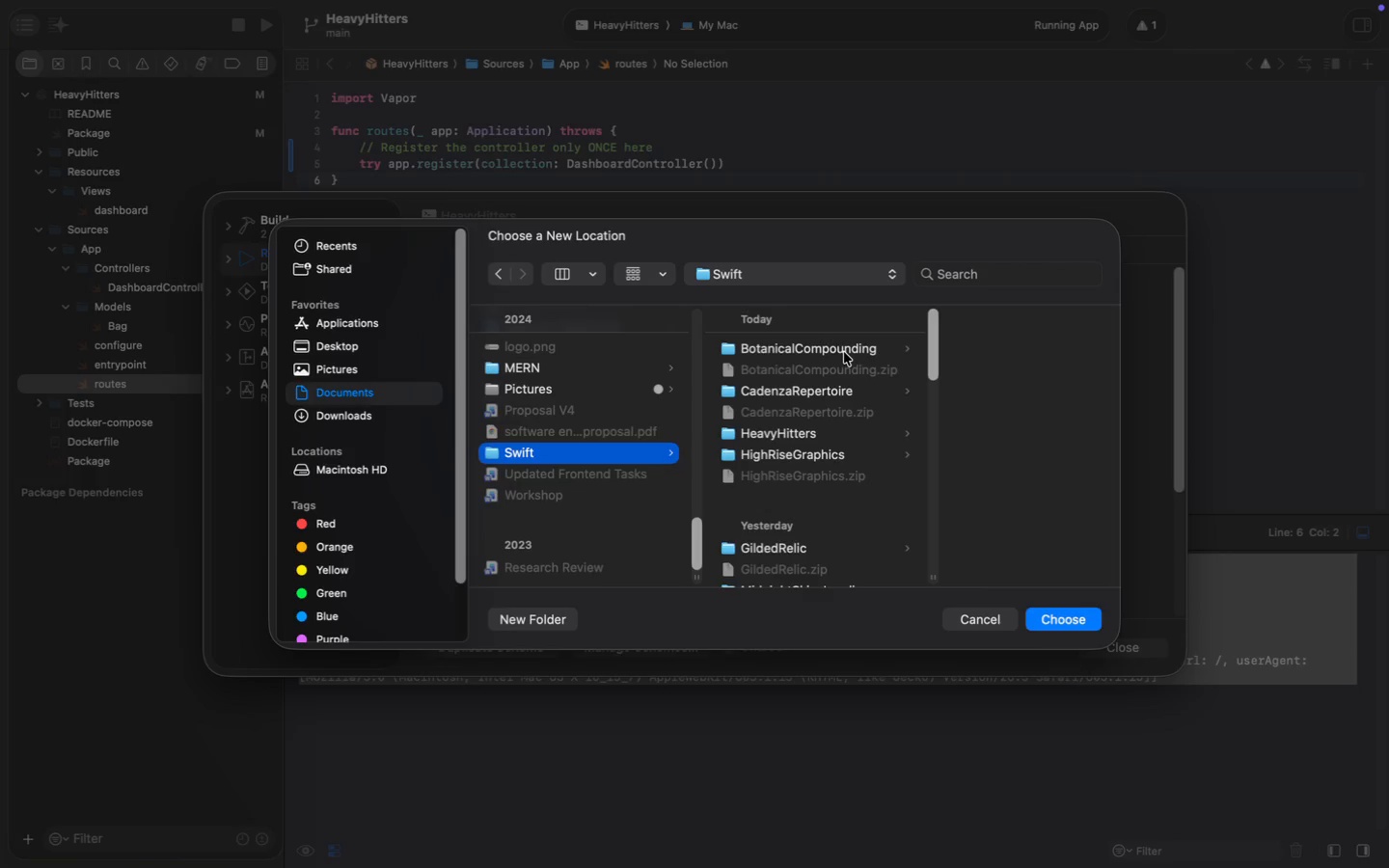 
wait(23.44)
 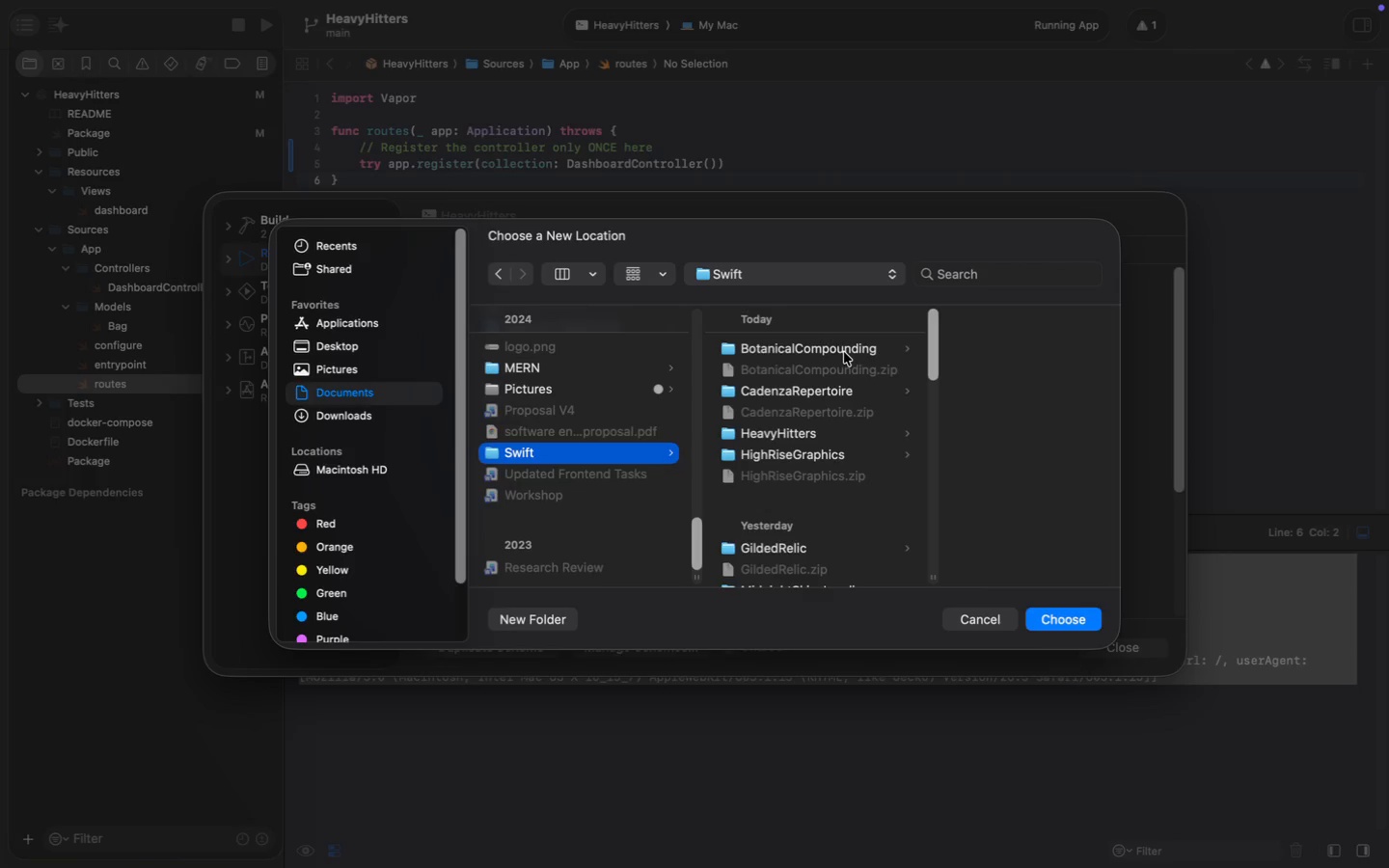 
left_click([808, 432])
 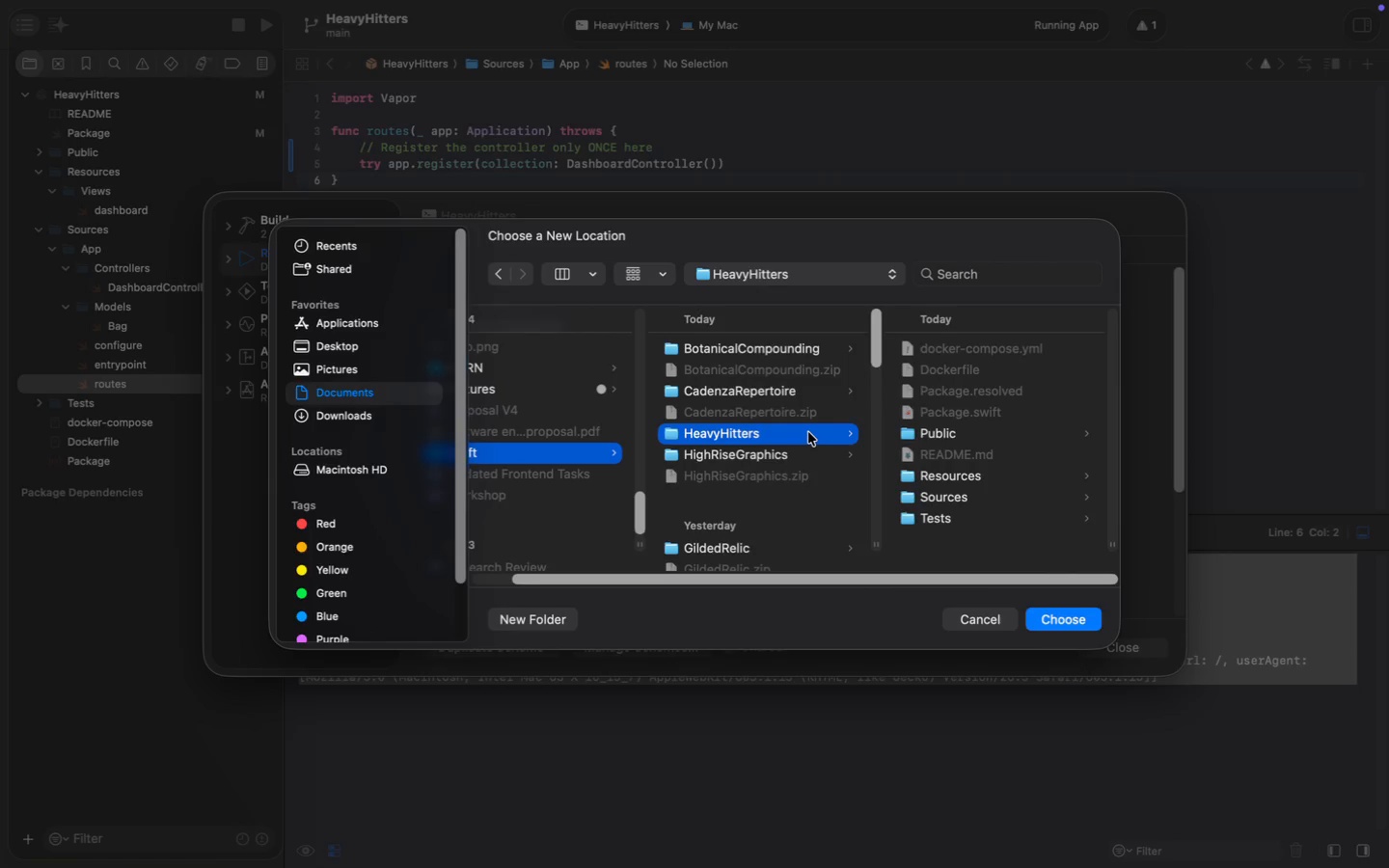 
left_click([1062, 618])
 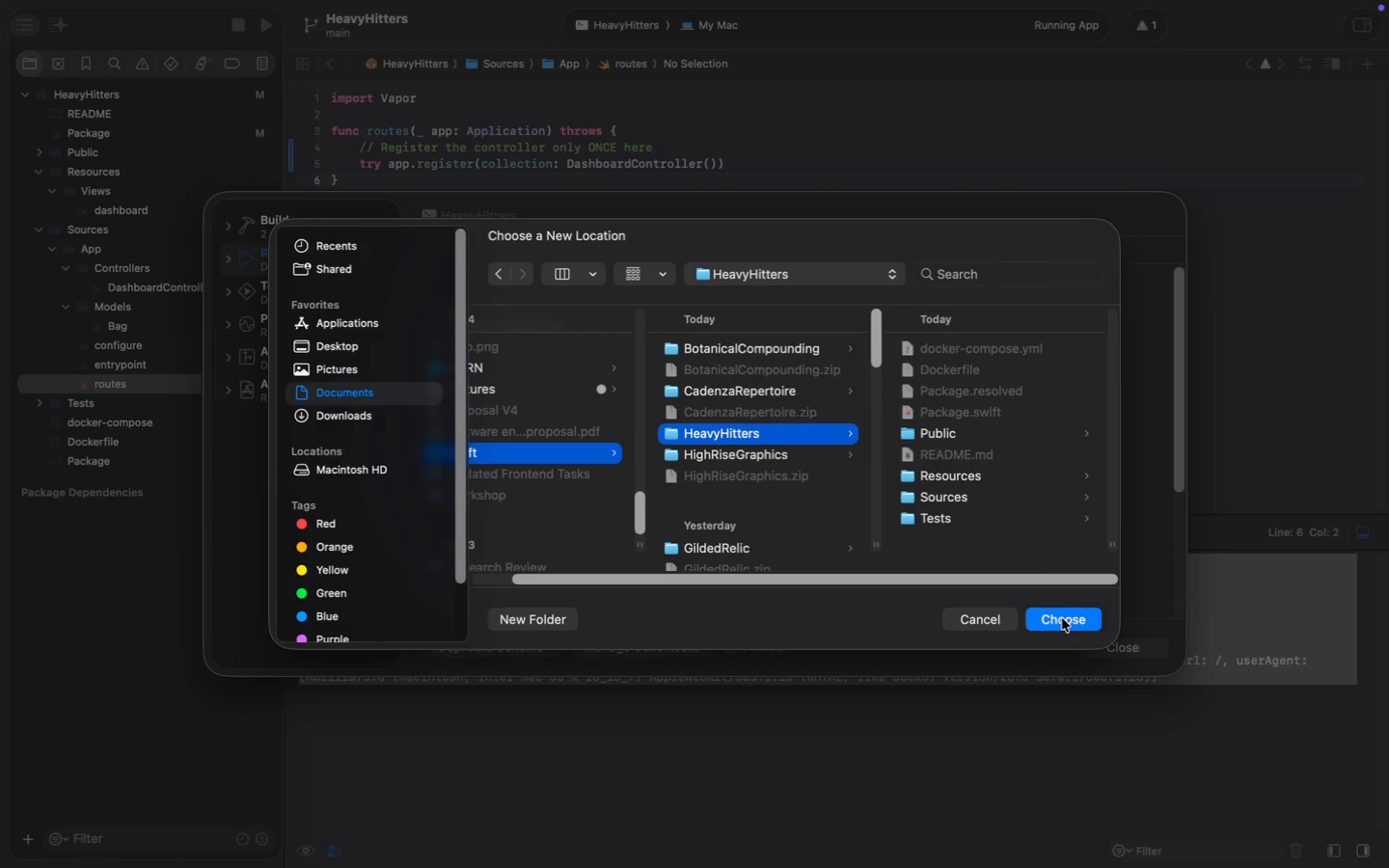 
scroll: coordinate [1014, 540], scroll_direction: down, amount: 35.0
 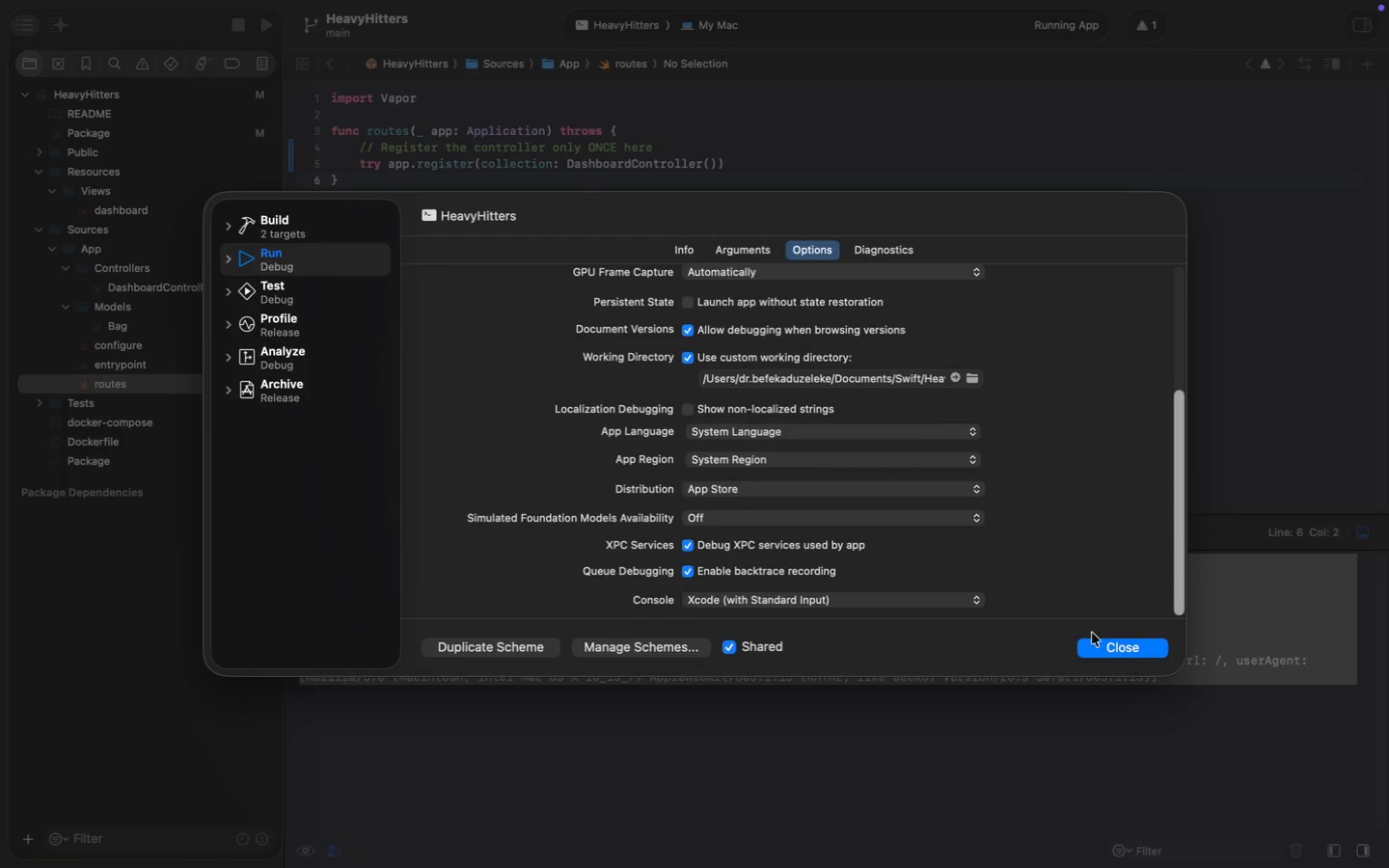 
left_click([1108, 647])
 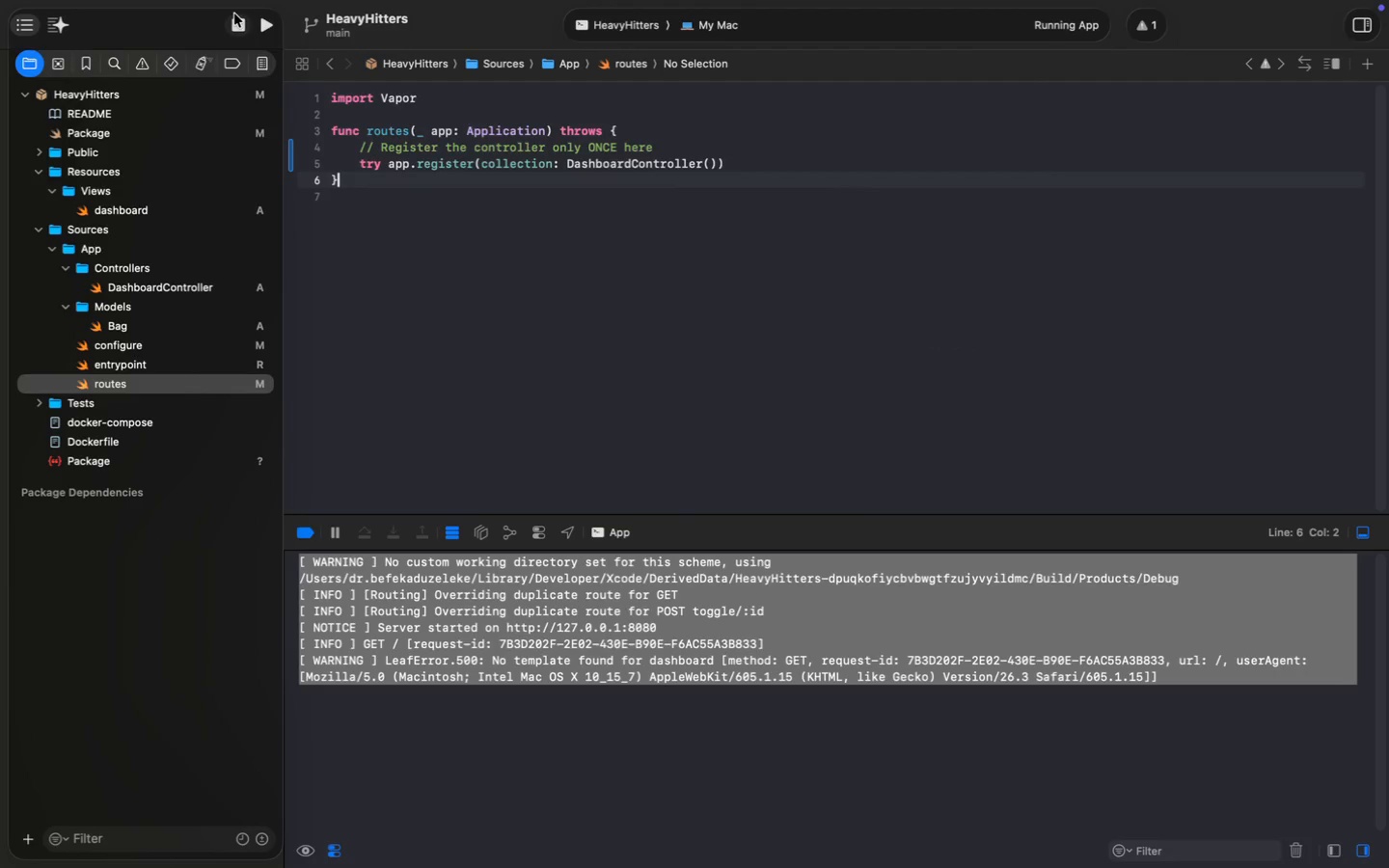 
left_click([232, 25])
 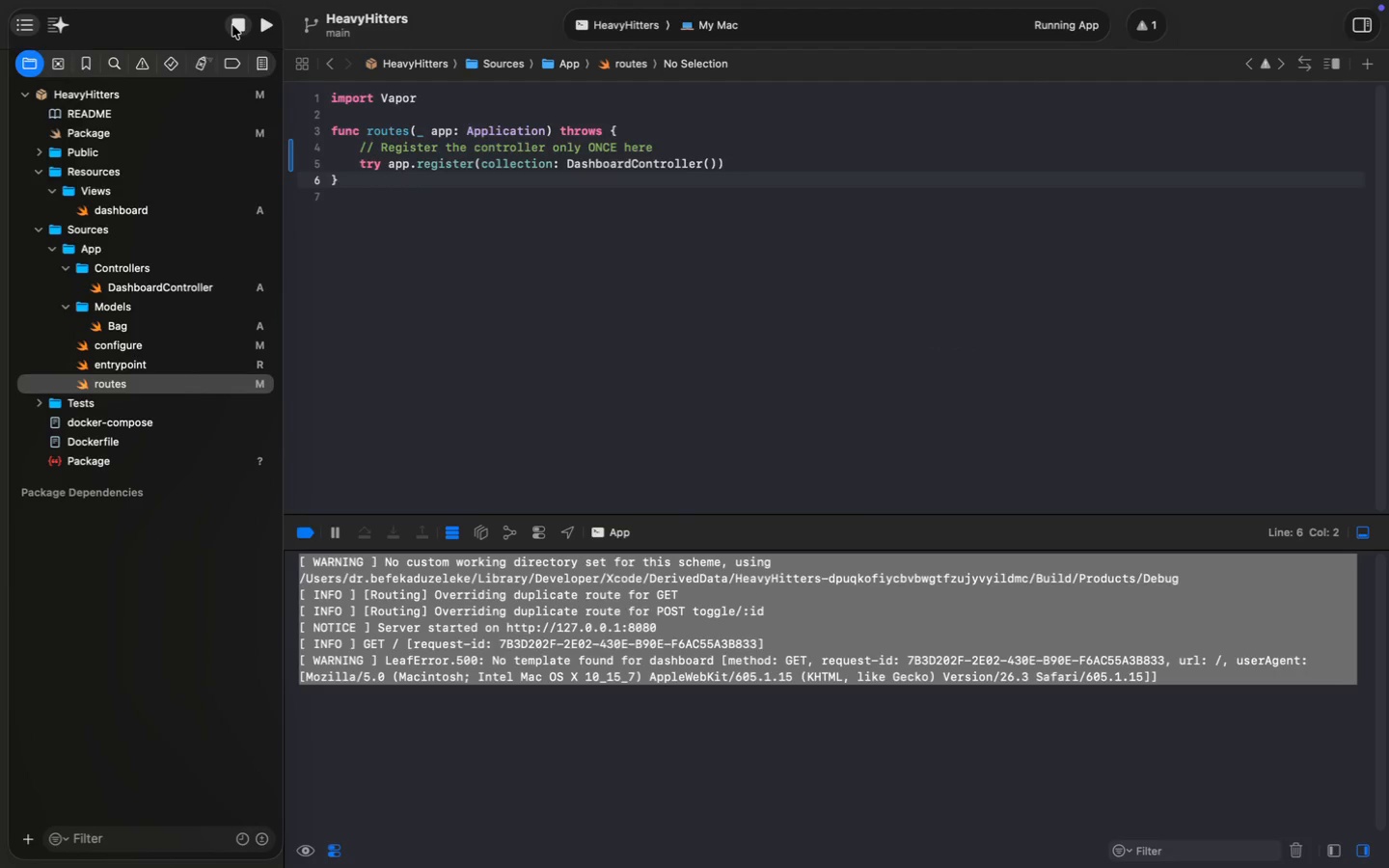 
key(Meta+Shift+K)
 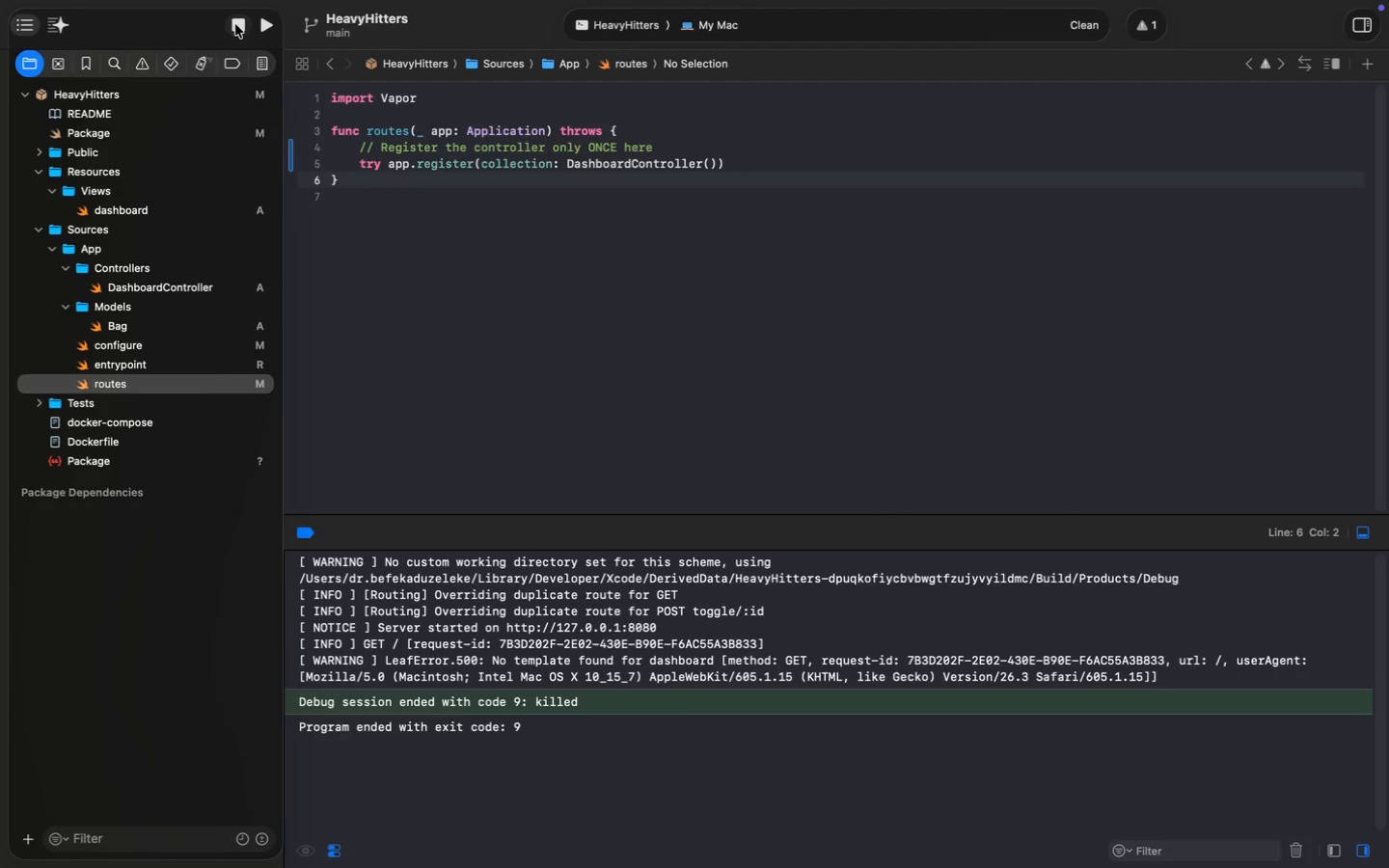 
left_click_drag(start_coordinate=[262, 30], to_coordinate=[449, 269])
 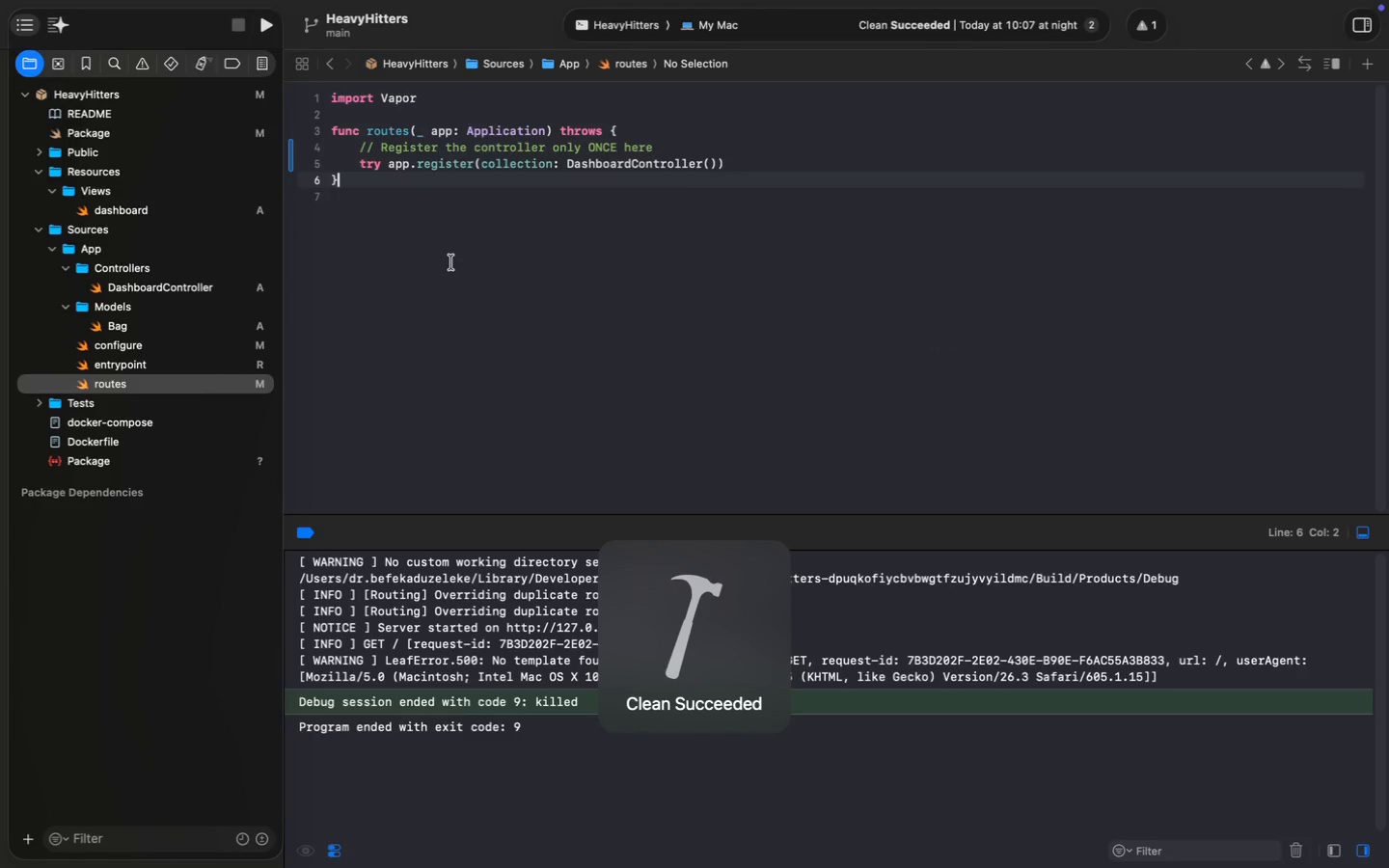 
left_click([649, 22])
 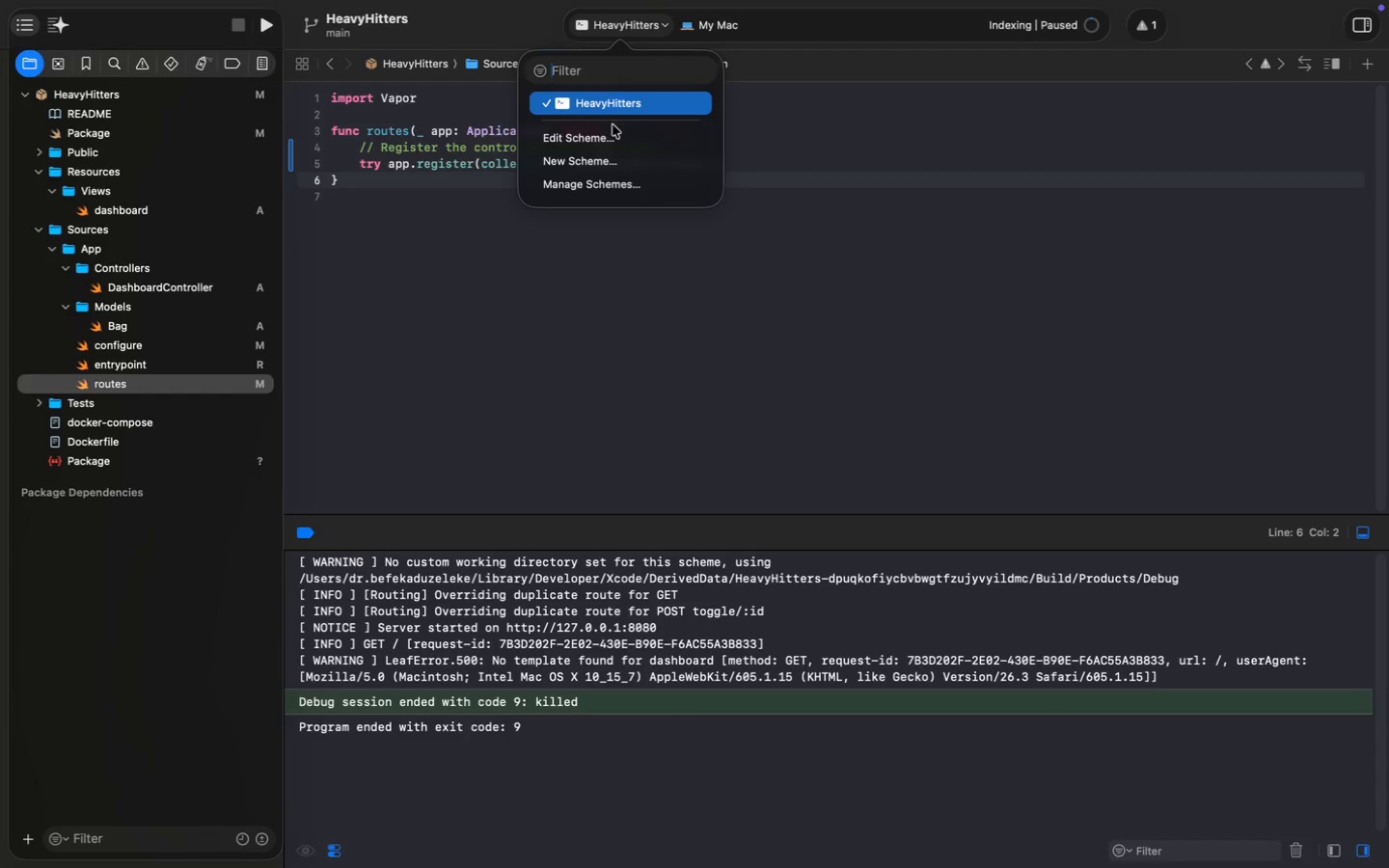 
left_click([606, 137])
 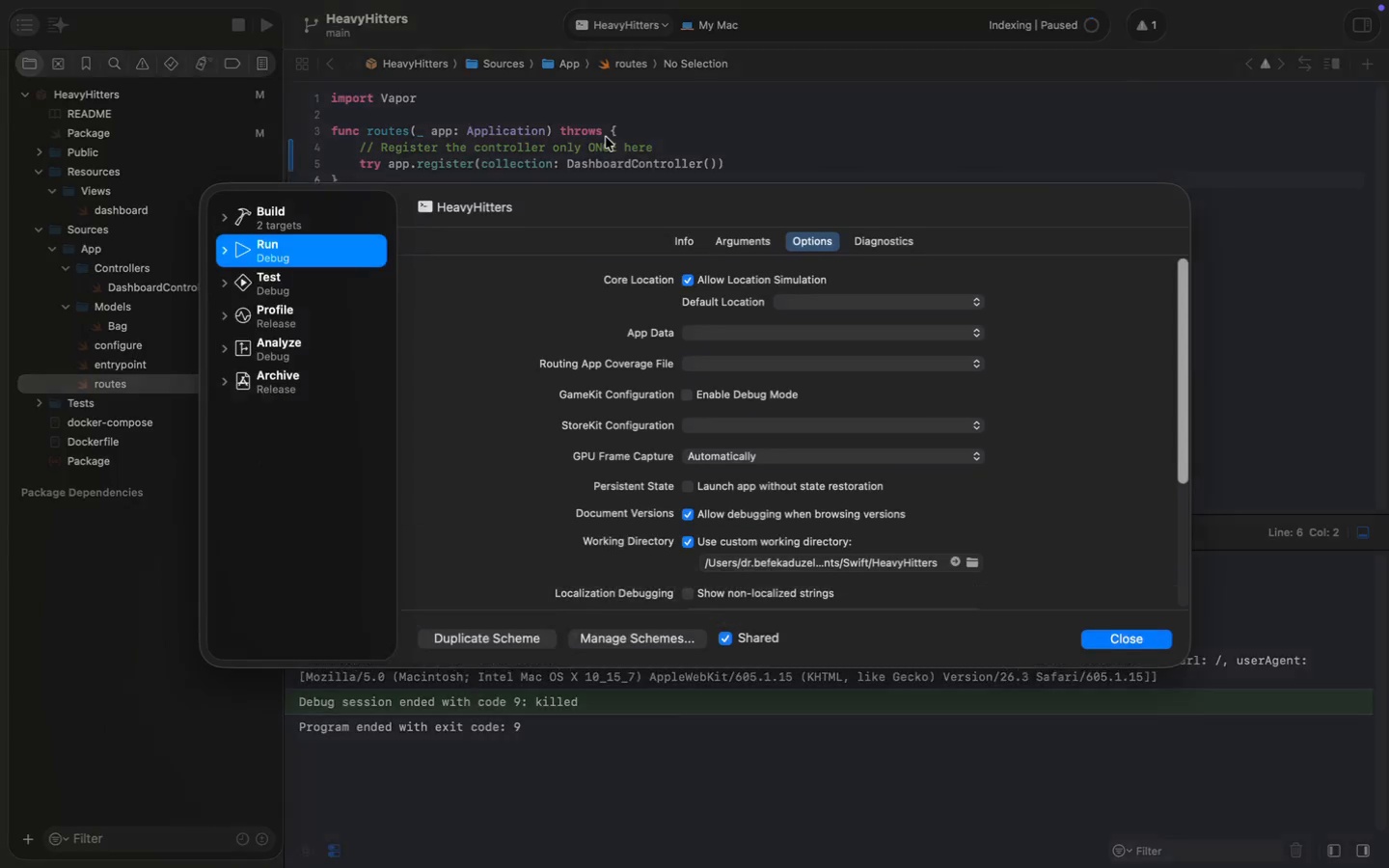 
scroll: coordinate [851, 432], scroll_direction: down, amount: 5.0
 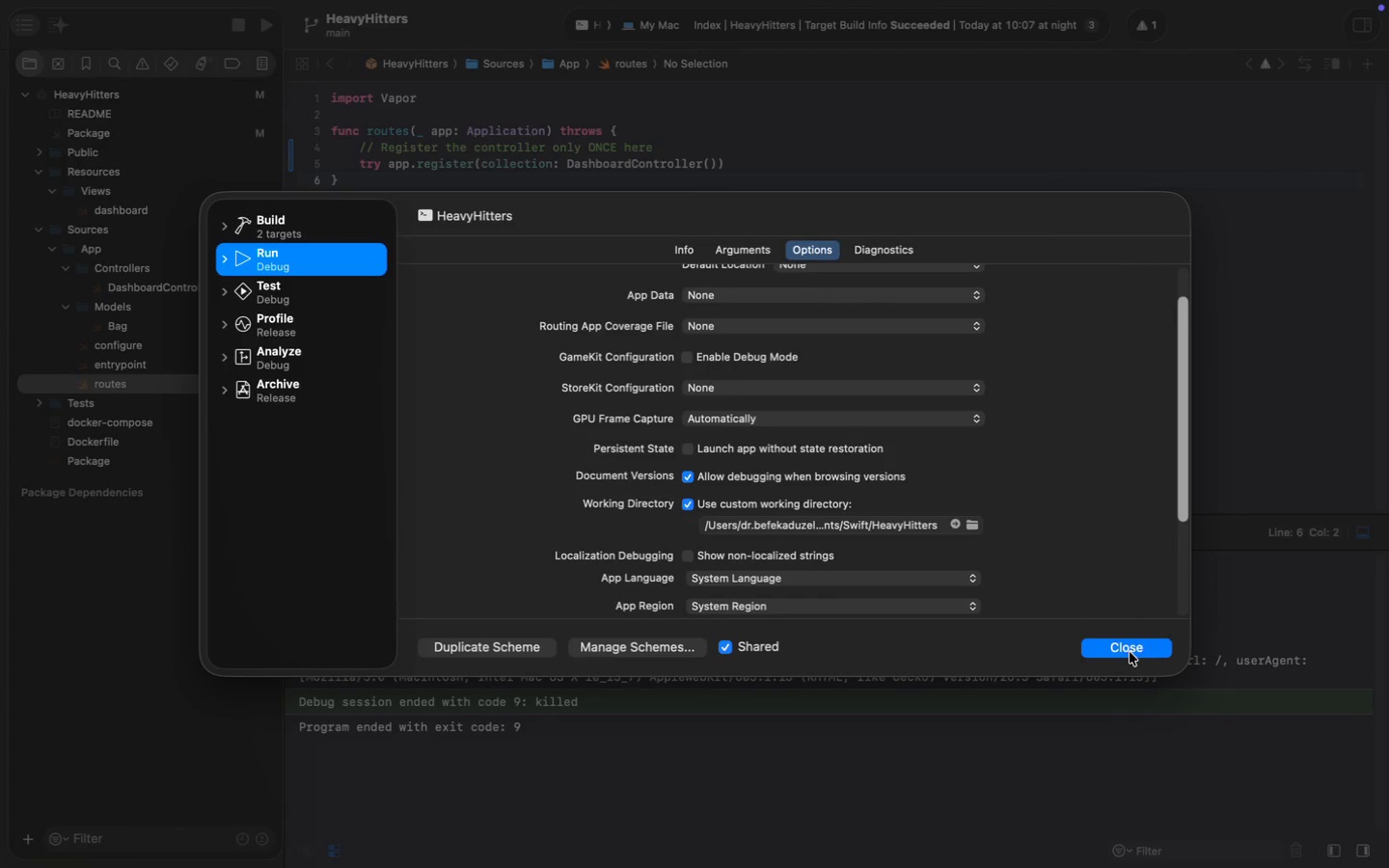 
left_click([1126, 648])
 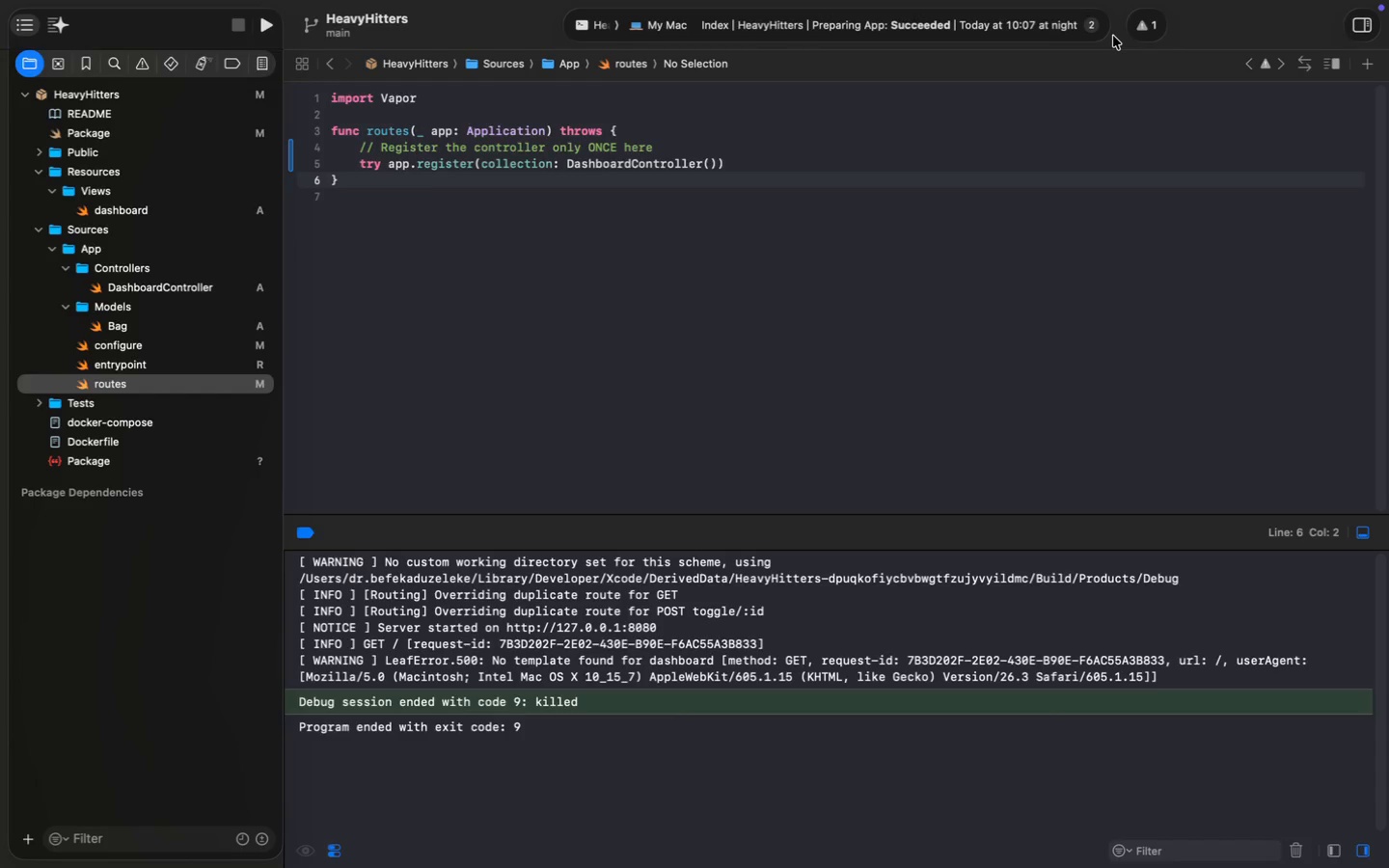 
wait(12.09)
 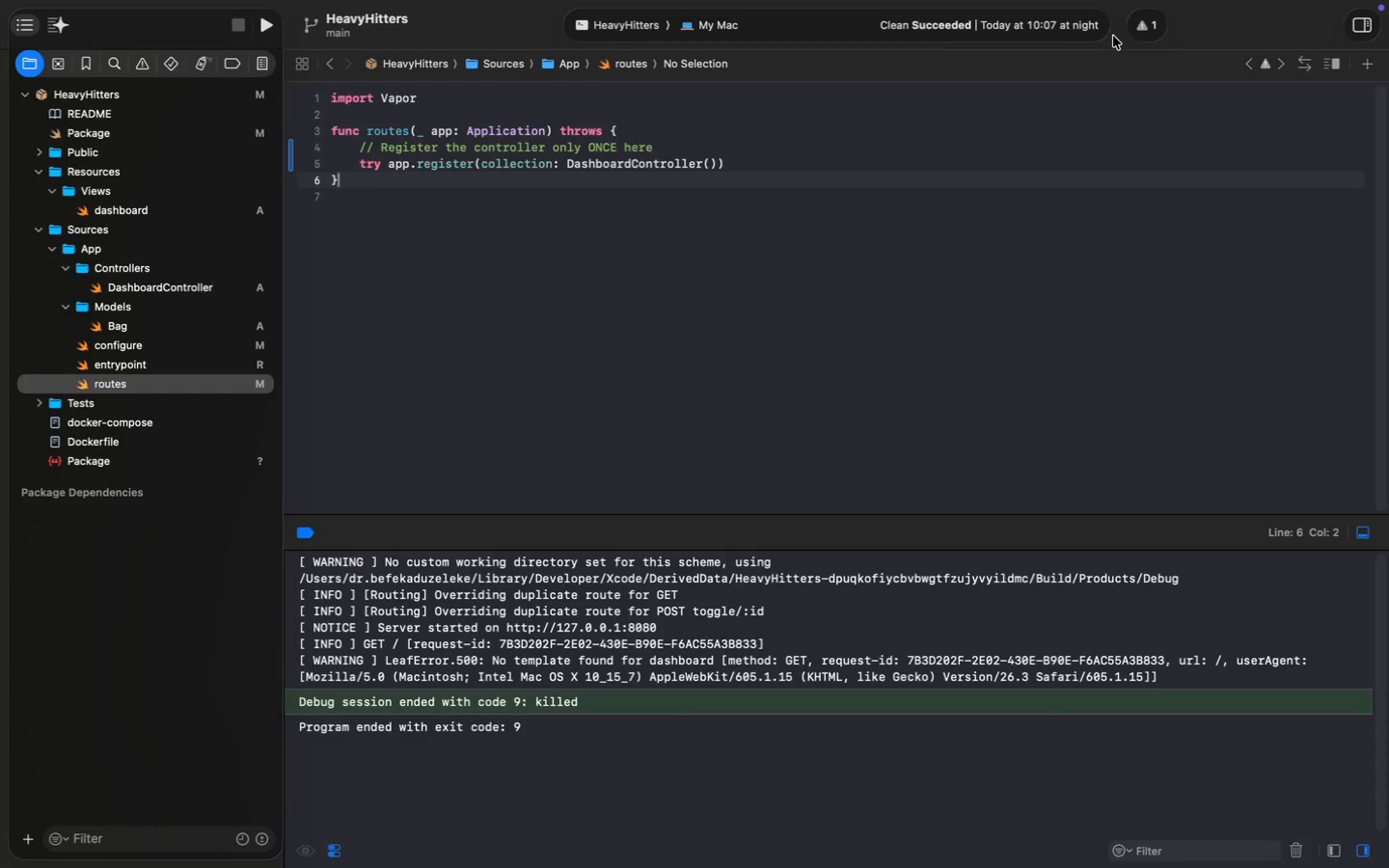 
key(Meta+R)
 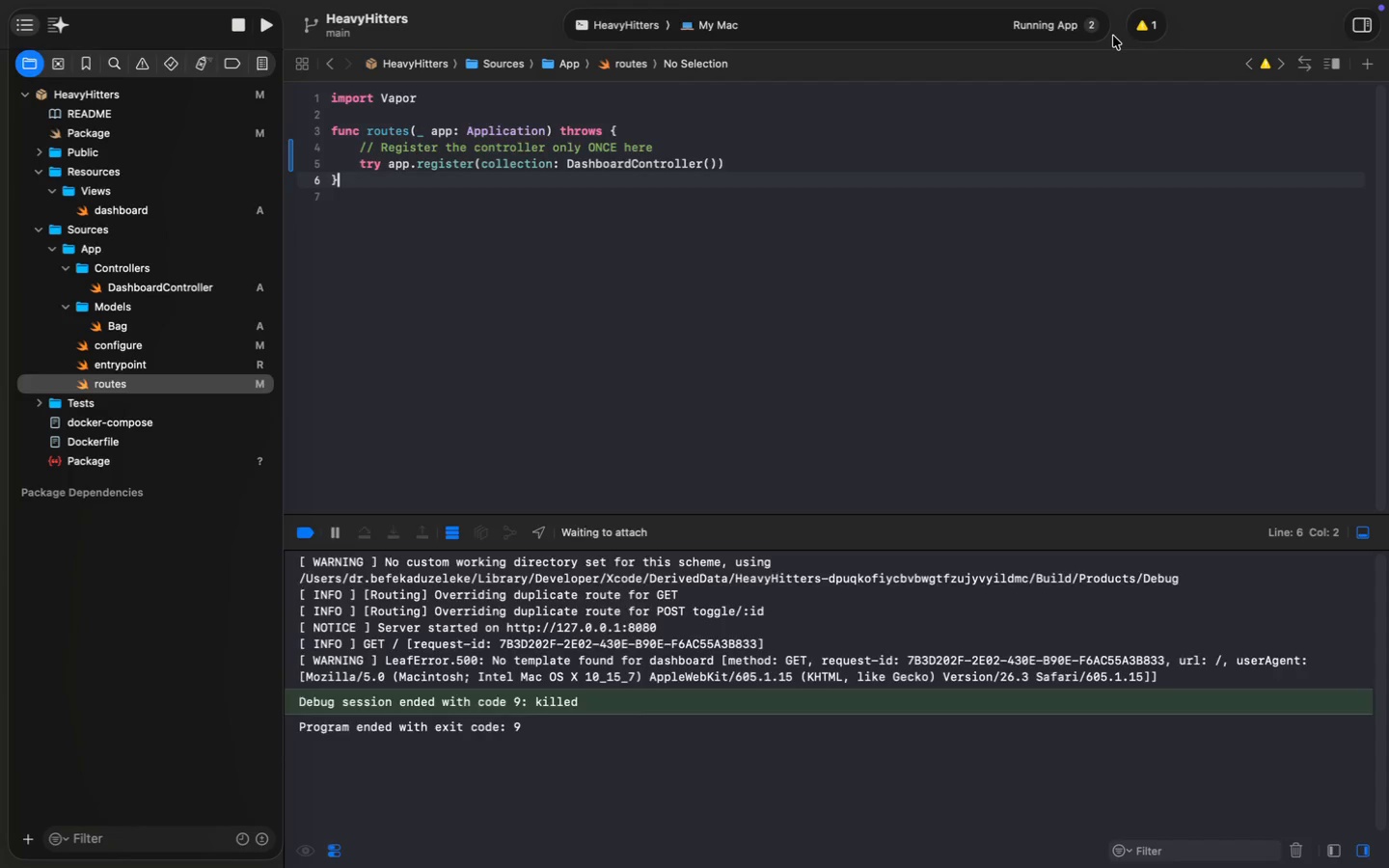 
wait(122.66)
 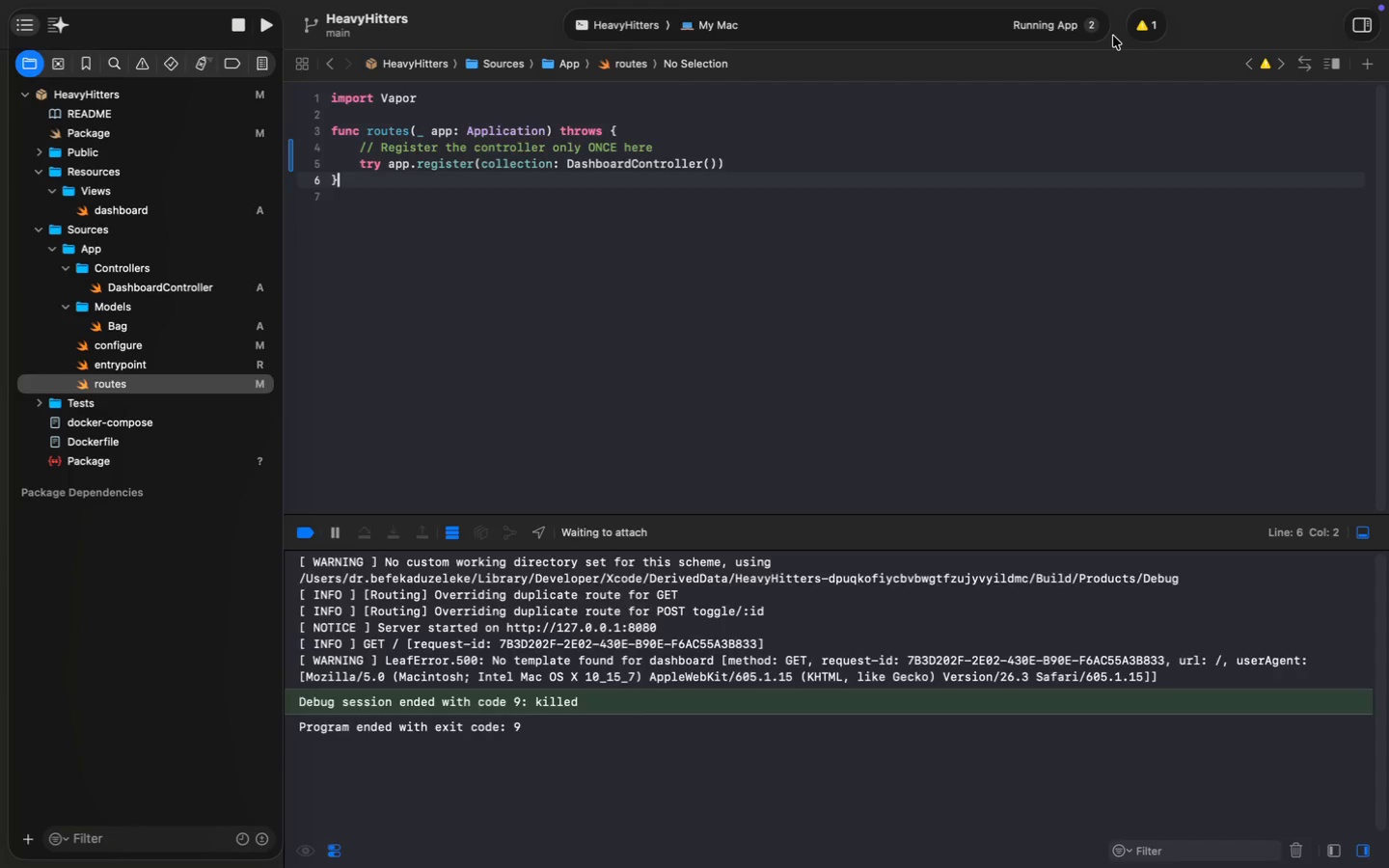 
left_click([746, 302])
 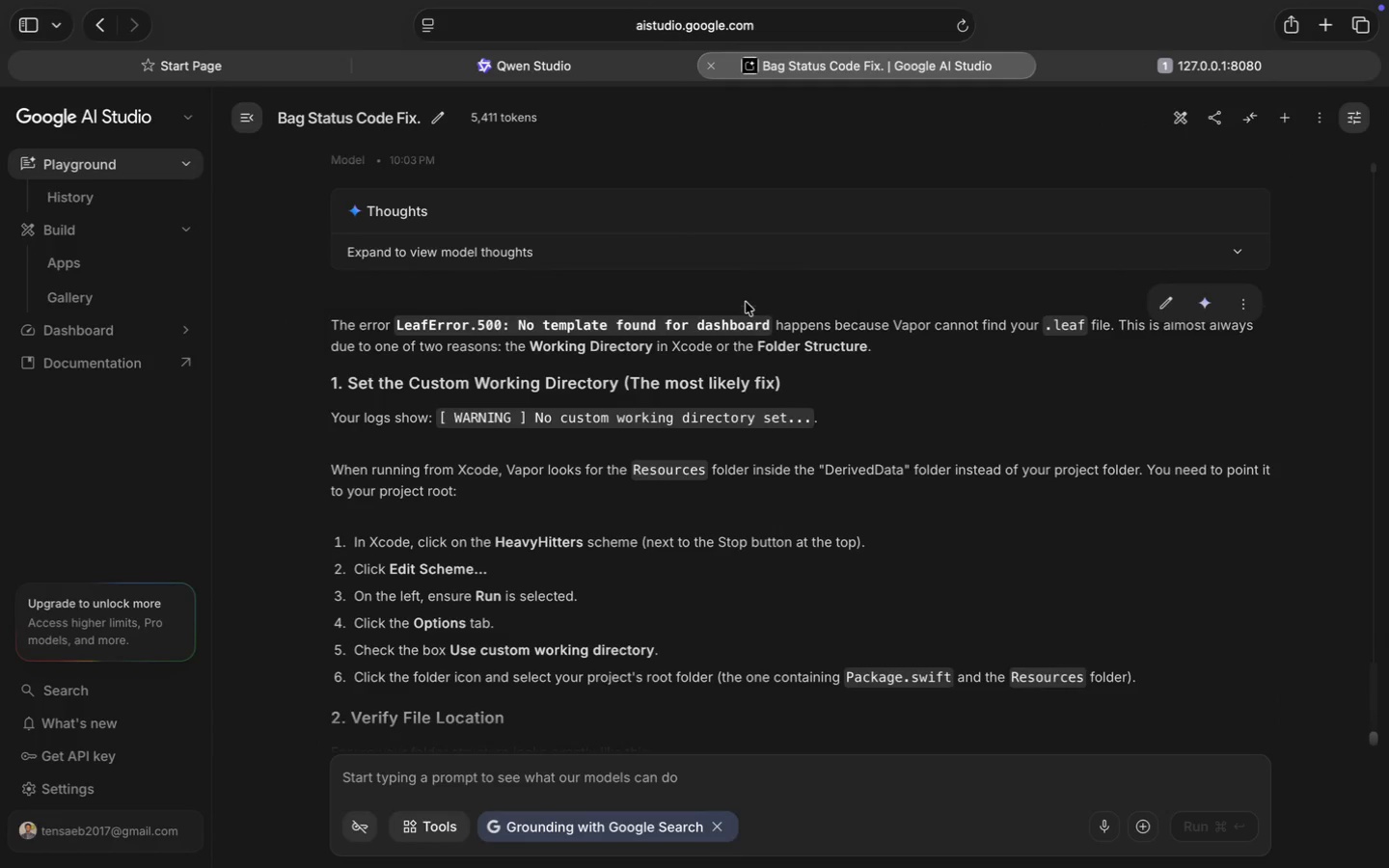 
wait(6.03)
 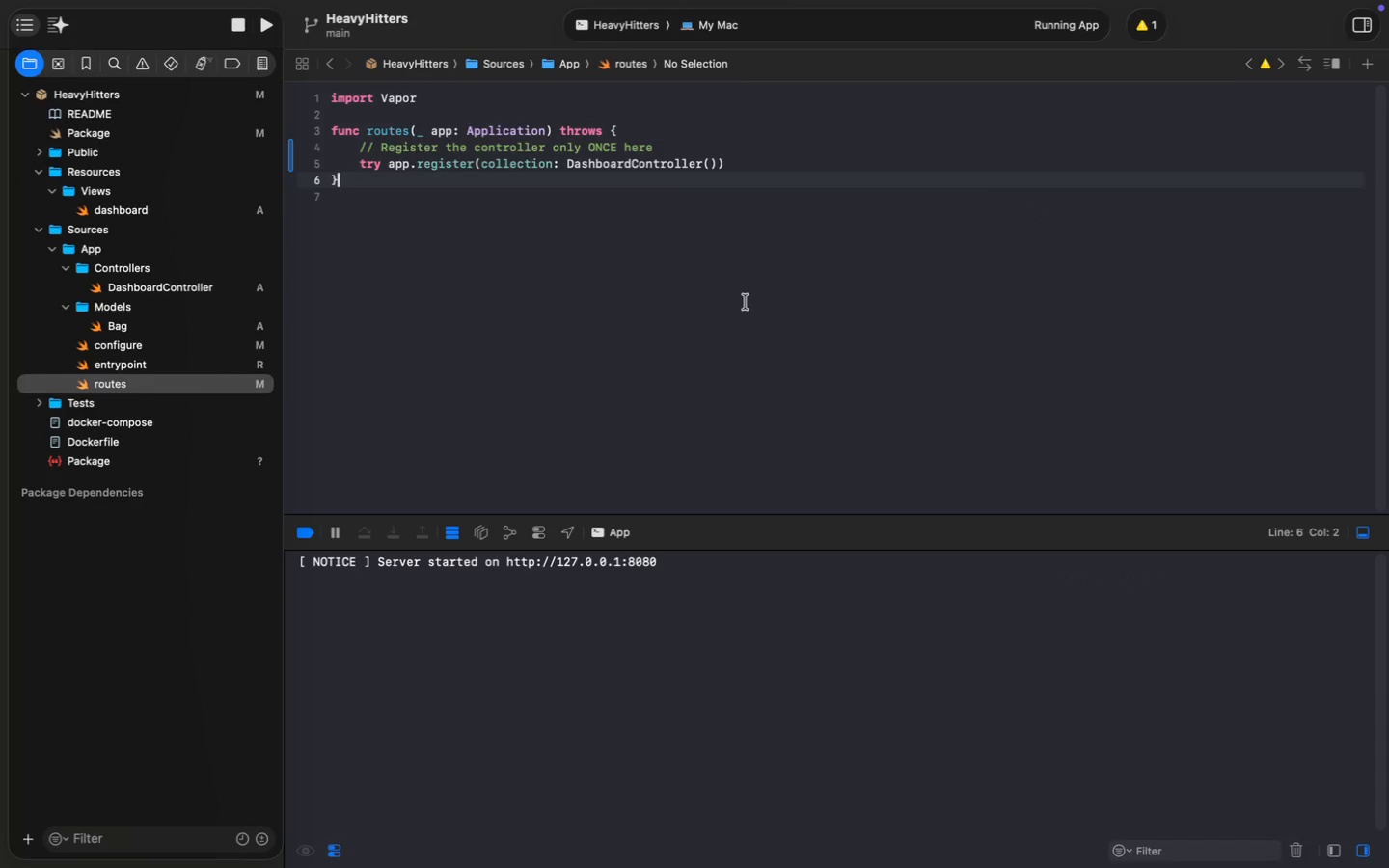 
left_click([1182, 66])
 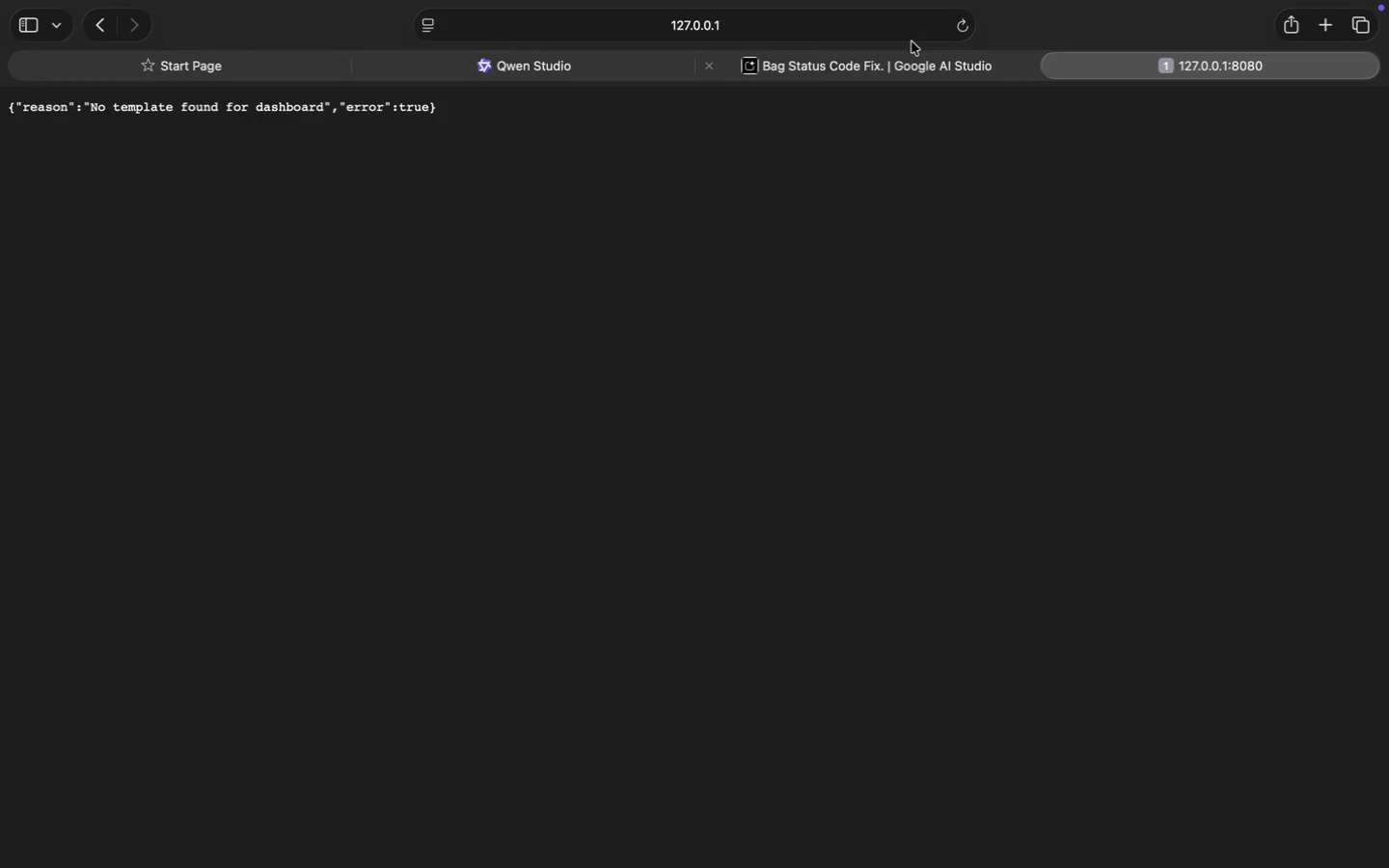 
left_click([964, 26])
 